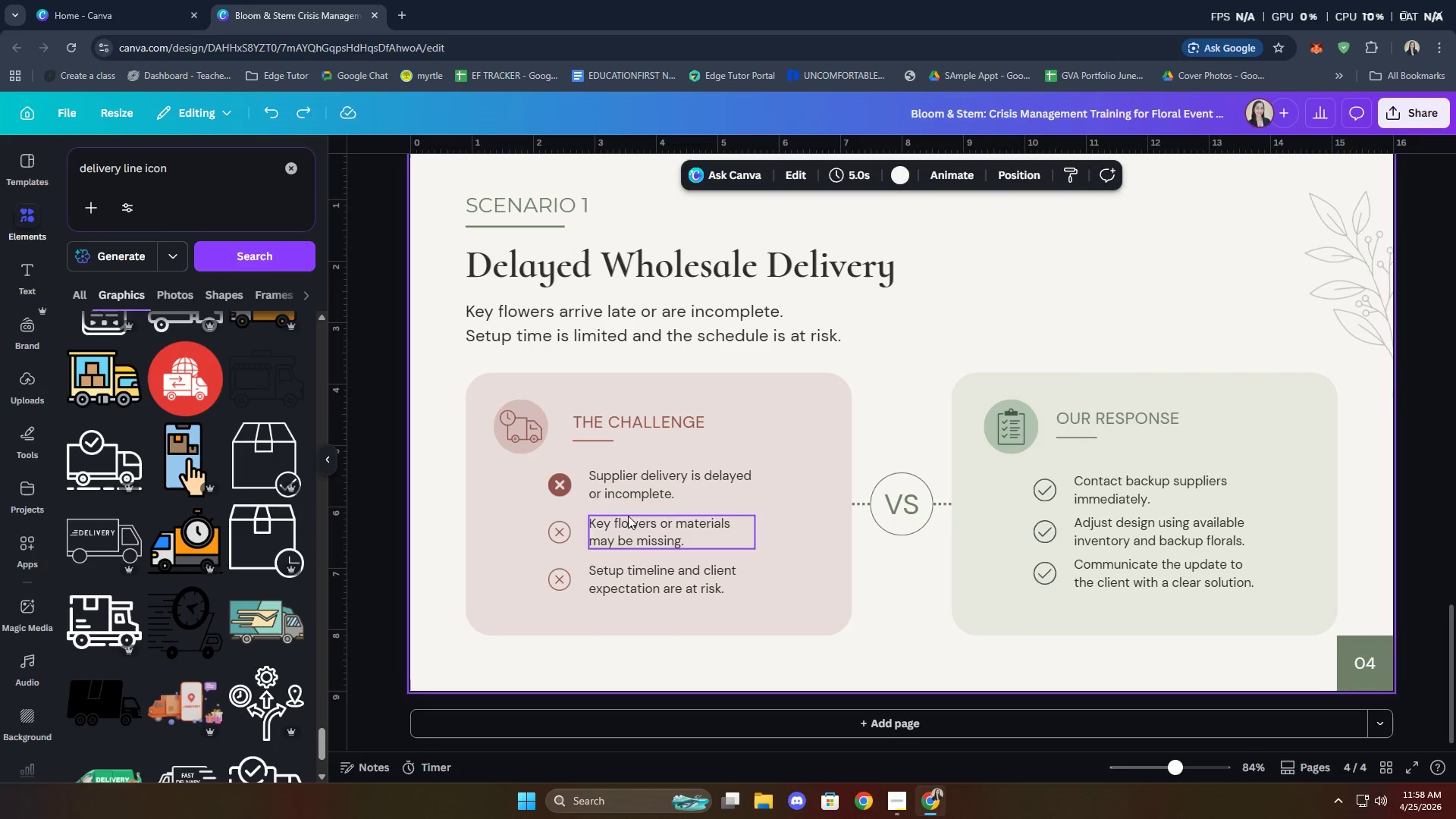 
hold_key(key=ShiftLeft, duration=1.22)
left_click([635, 482])
 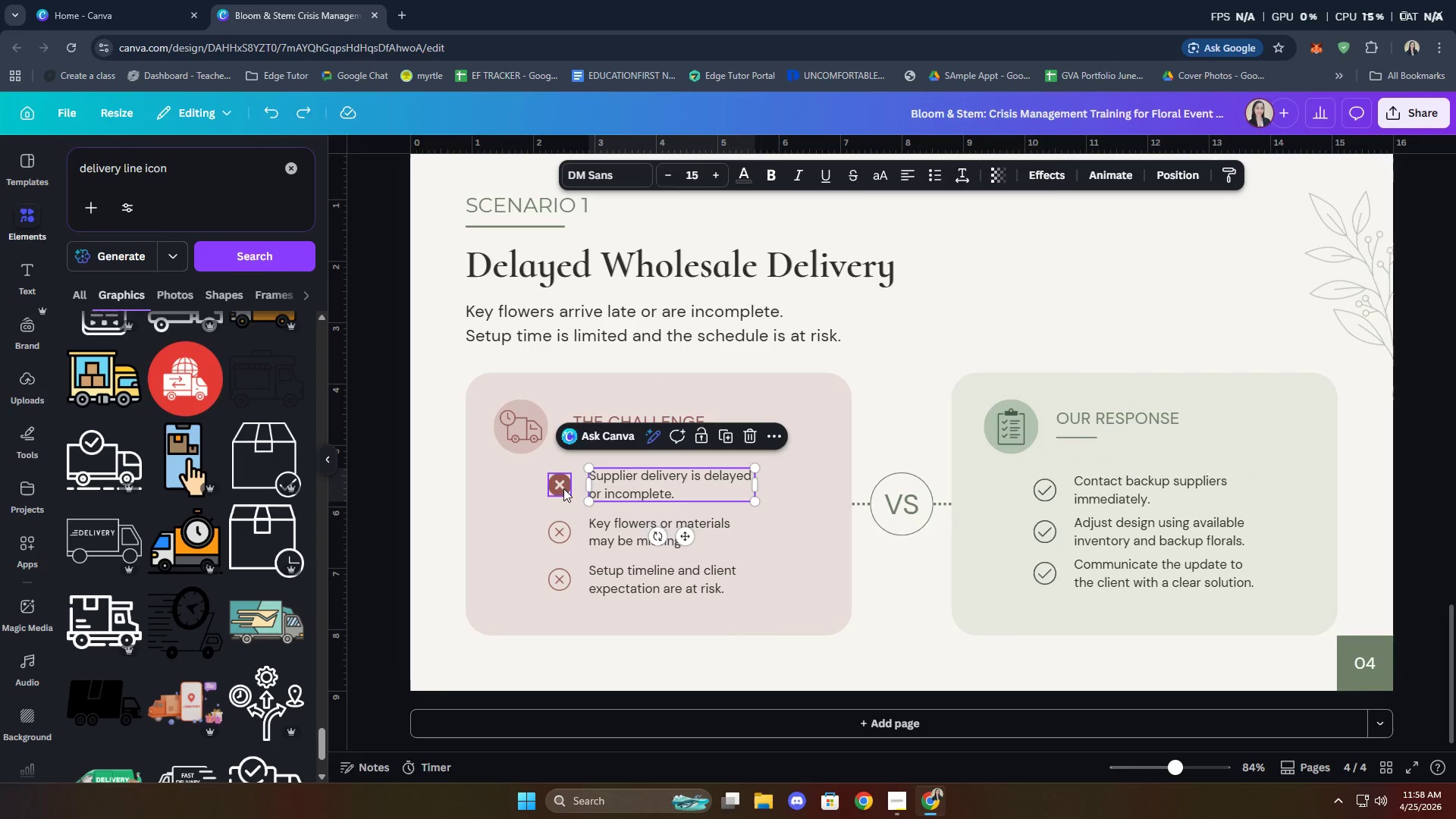 
left_click([563, 488])
 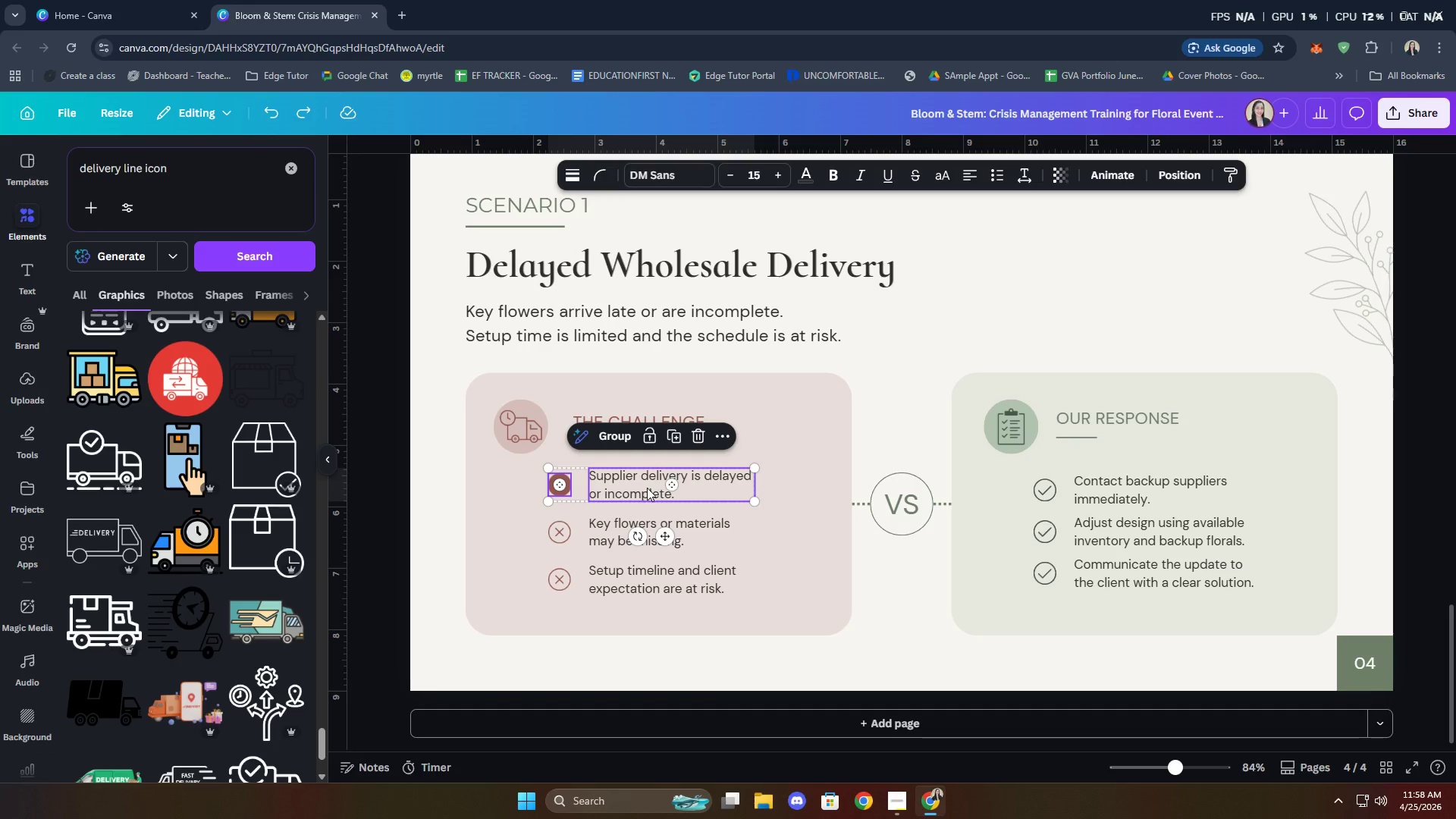 
left_click([609, 431])
 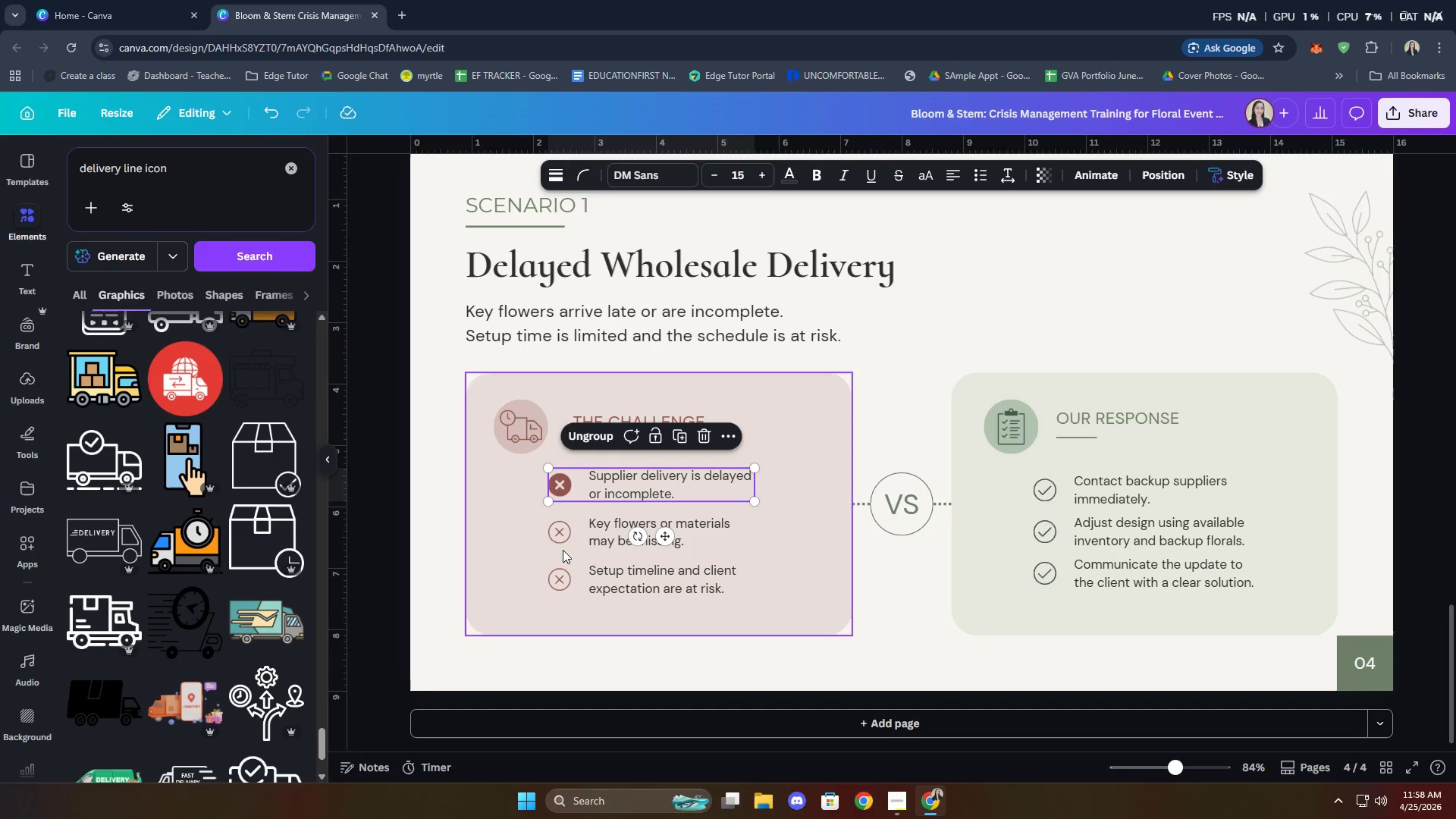 
hold_key(key=ShiftLeft, duration=1.58)
left_click([560, 534])
 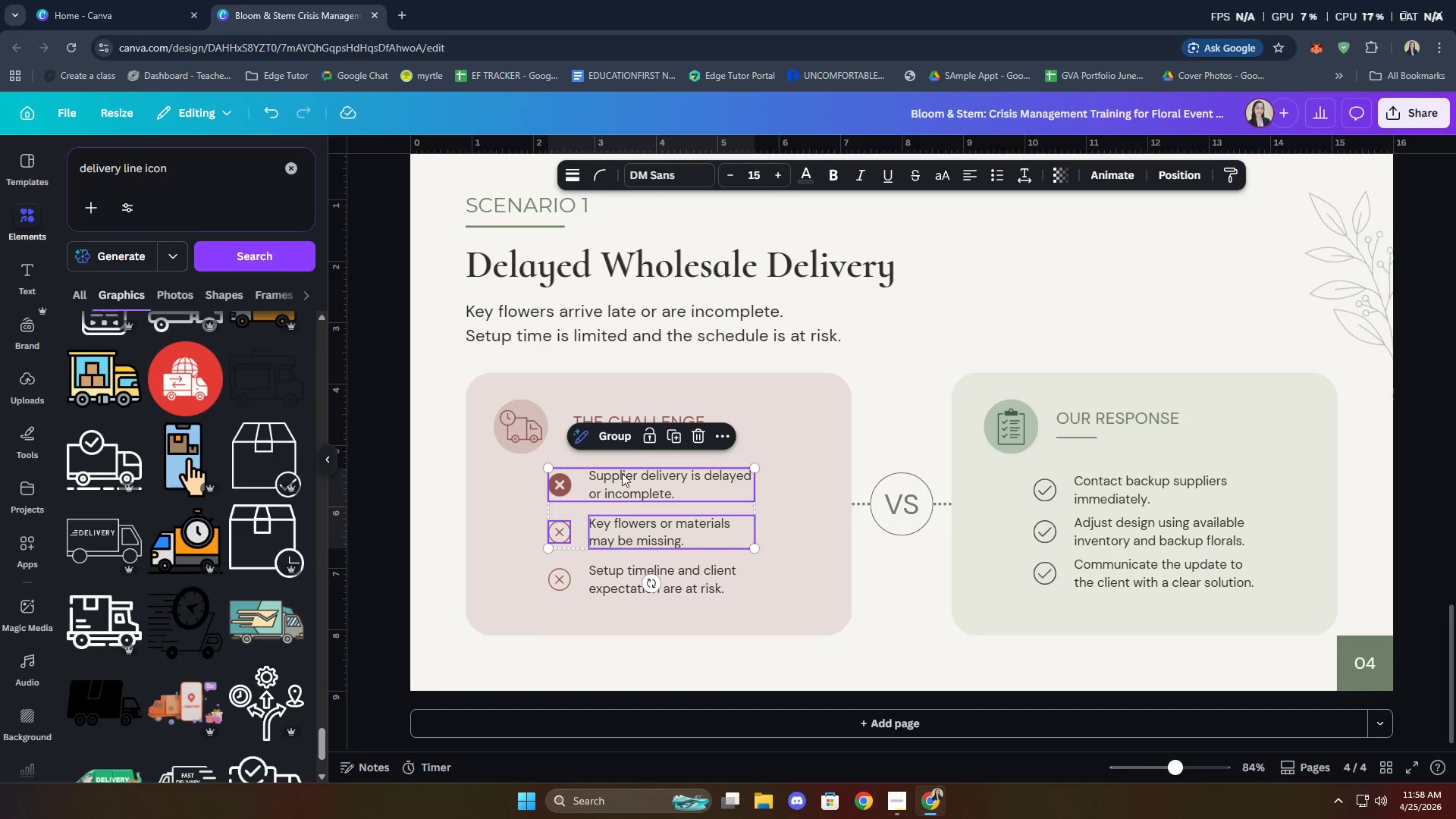 
left_click([613, 440])
 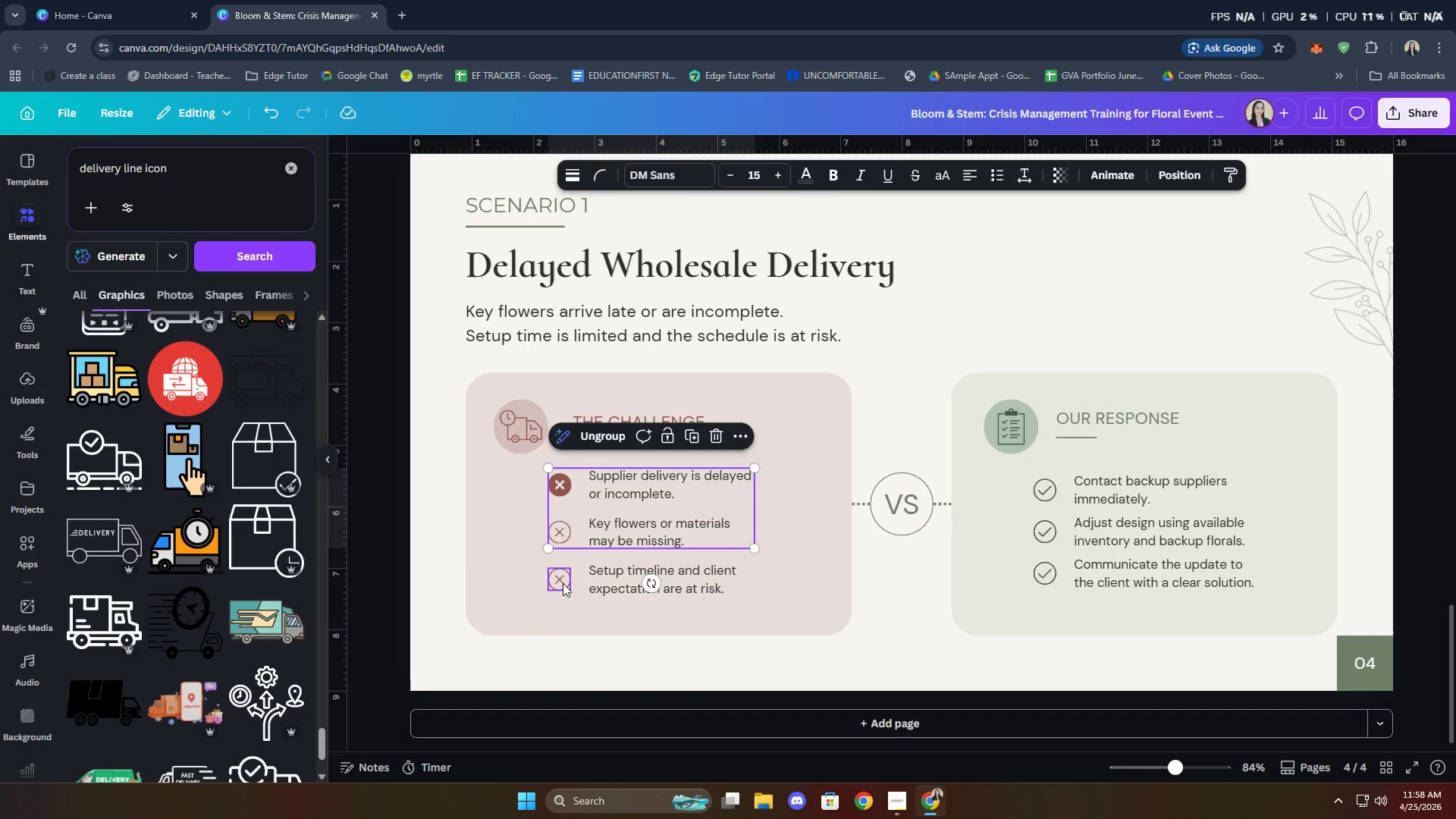 
left_click([559, 579])
 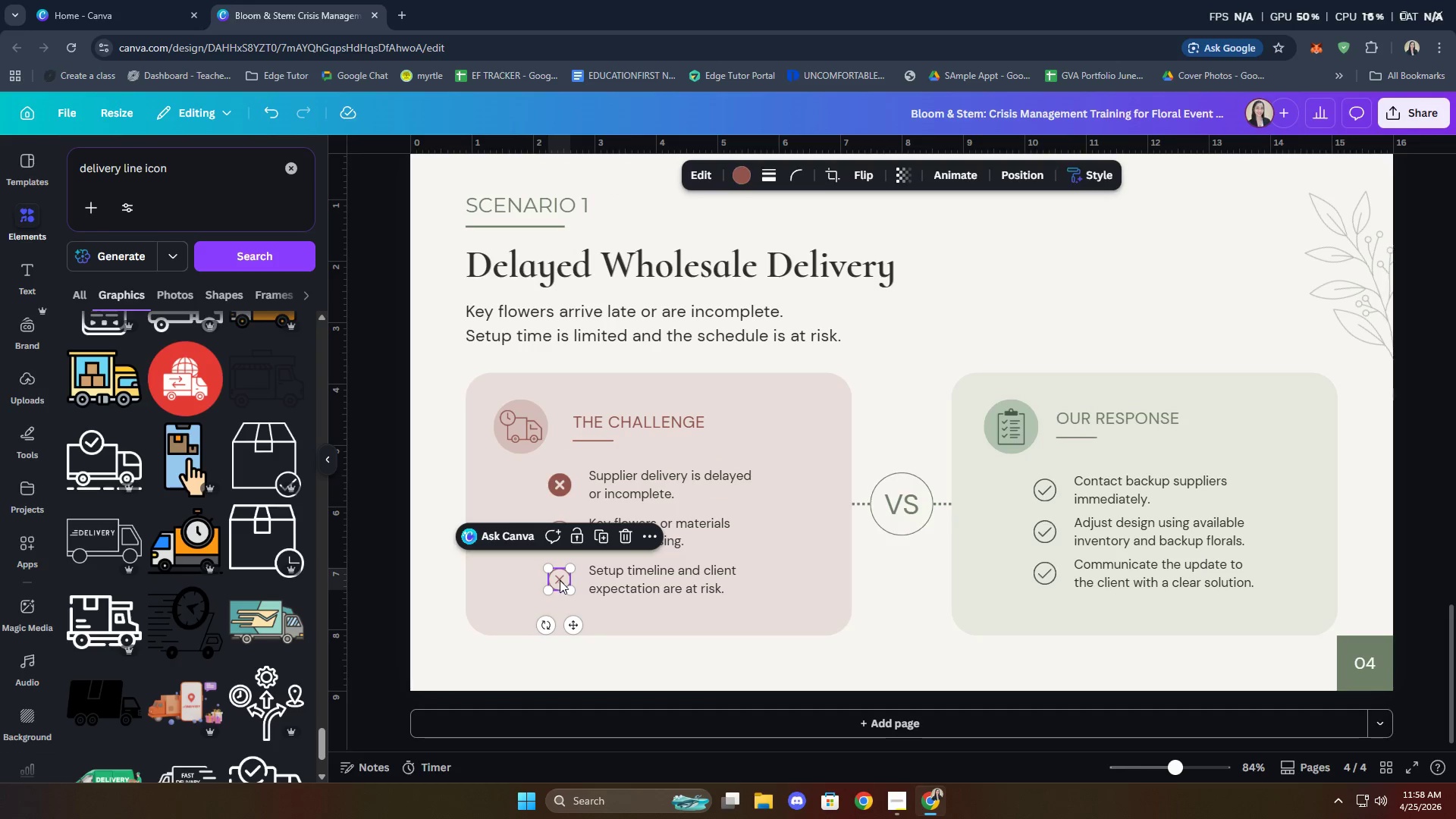 
hold_key(key=ShiftLeft, duration=0.58)
 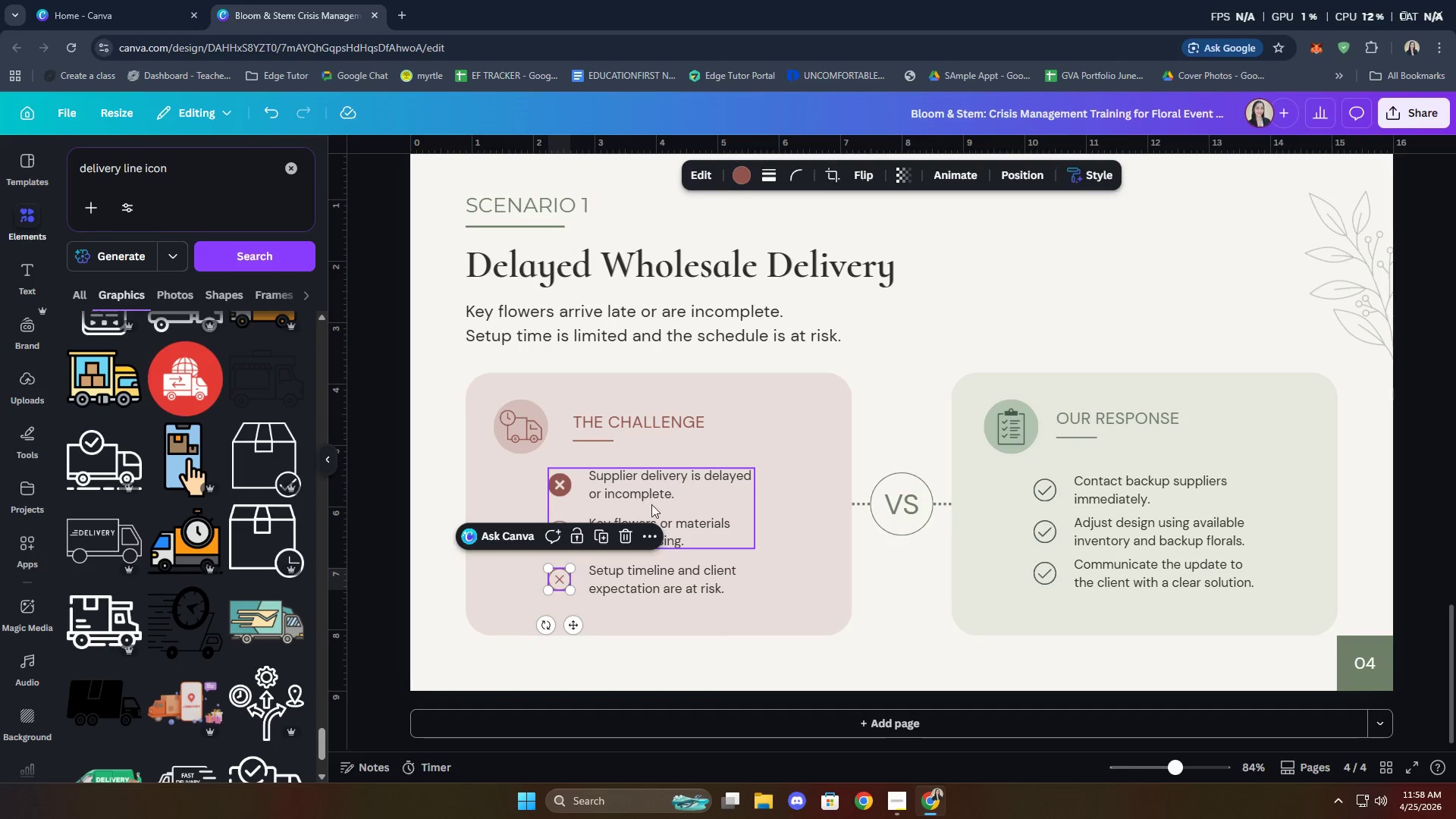 
left_click([660, 505])
 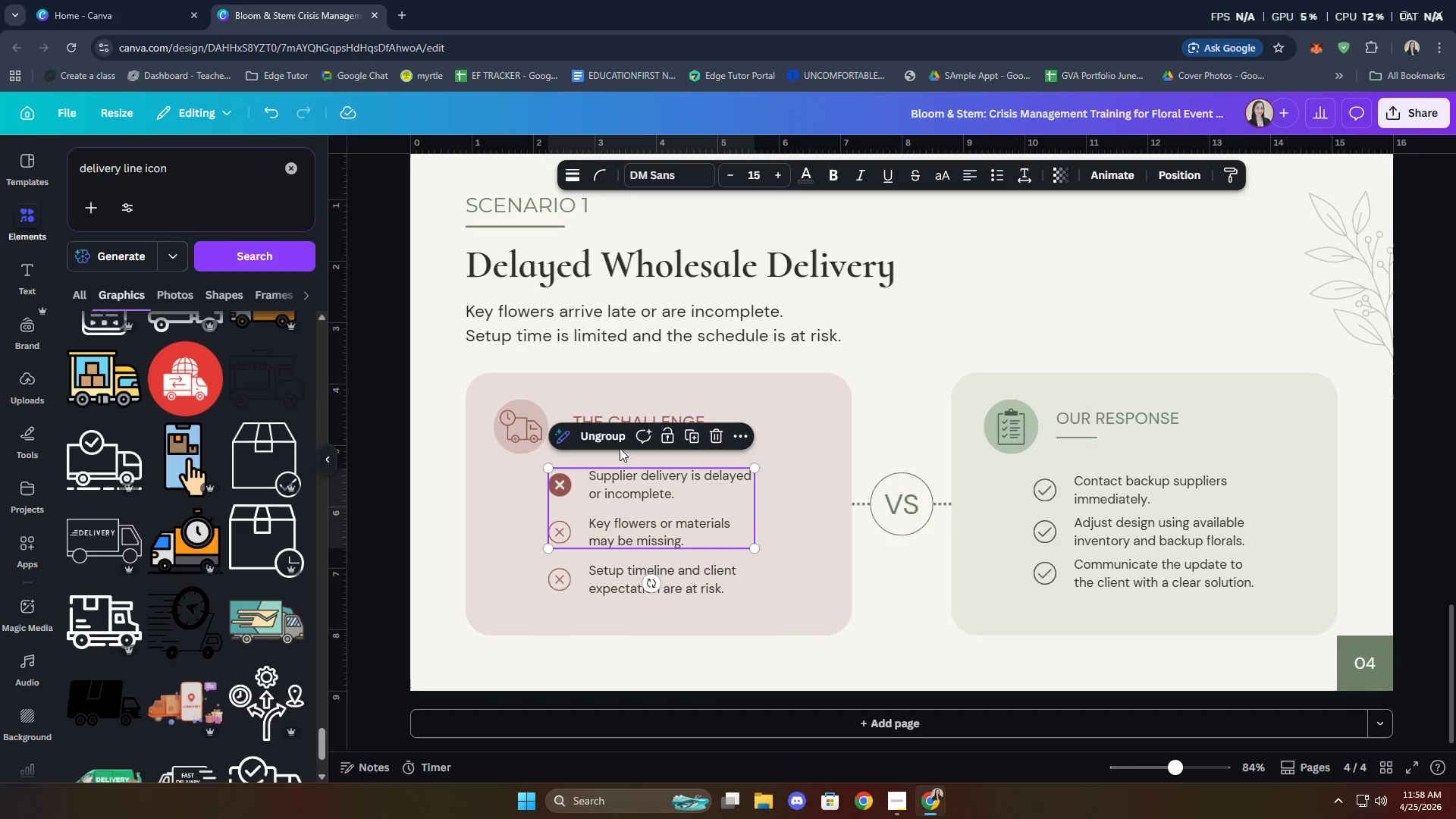 
left_click([607, 433])
 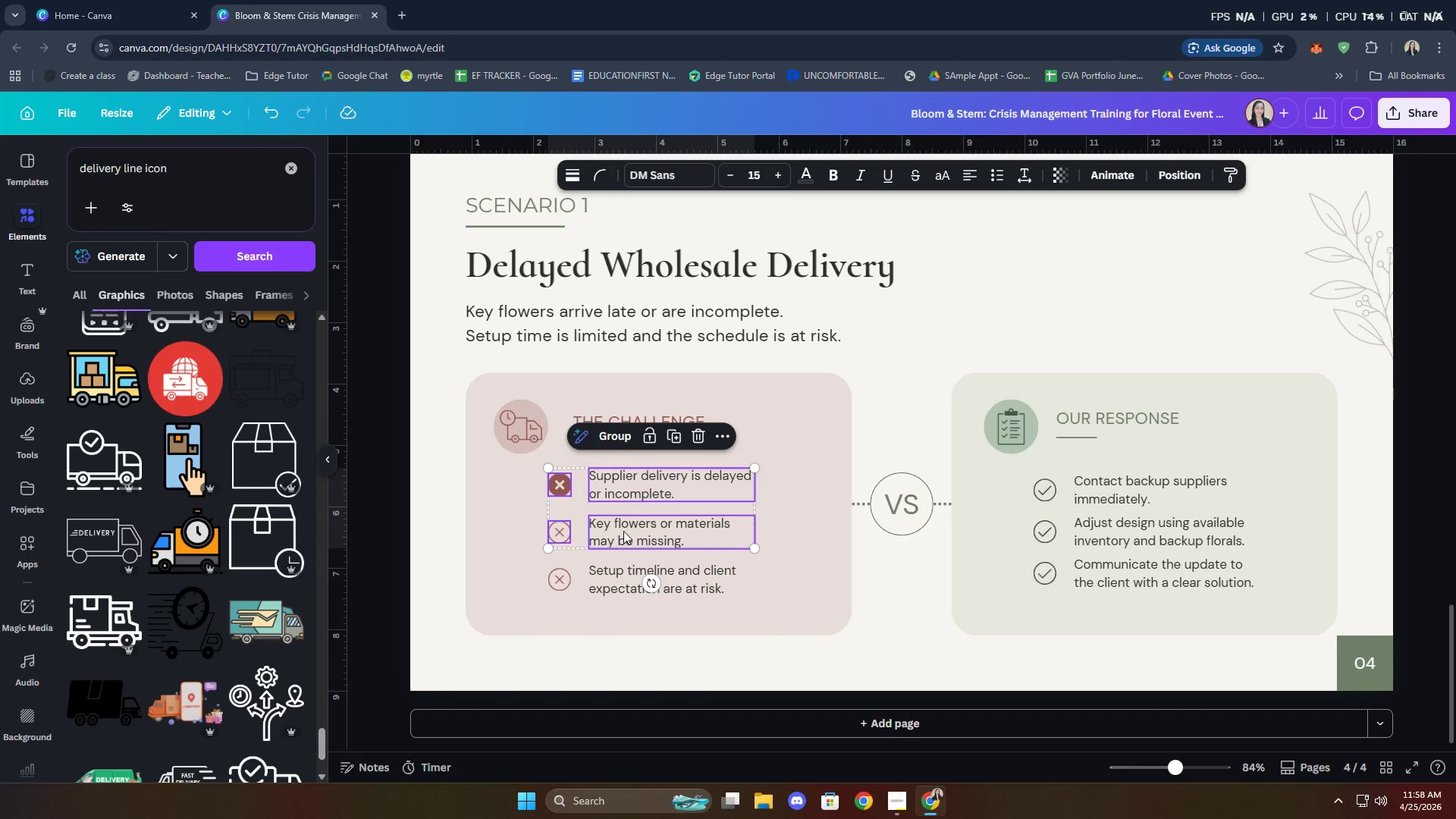 
left_click([623, 531])
 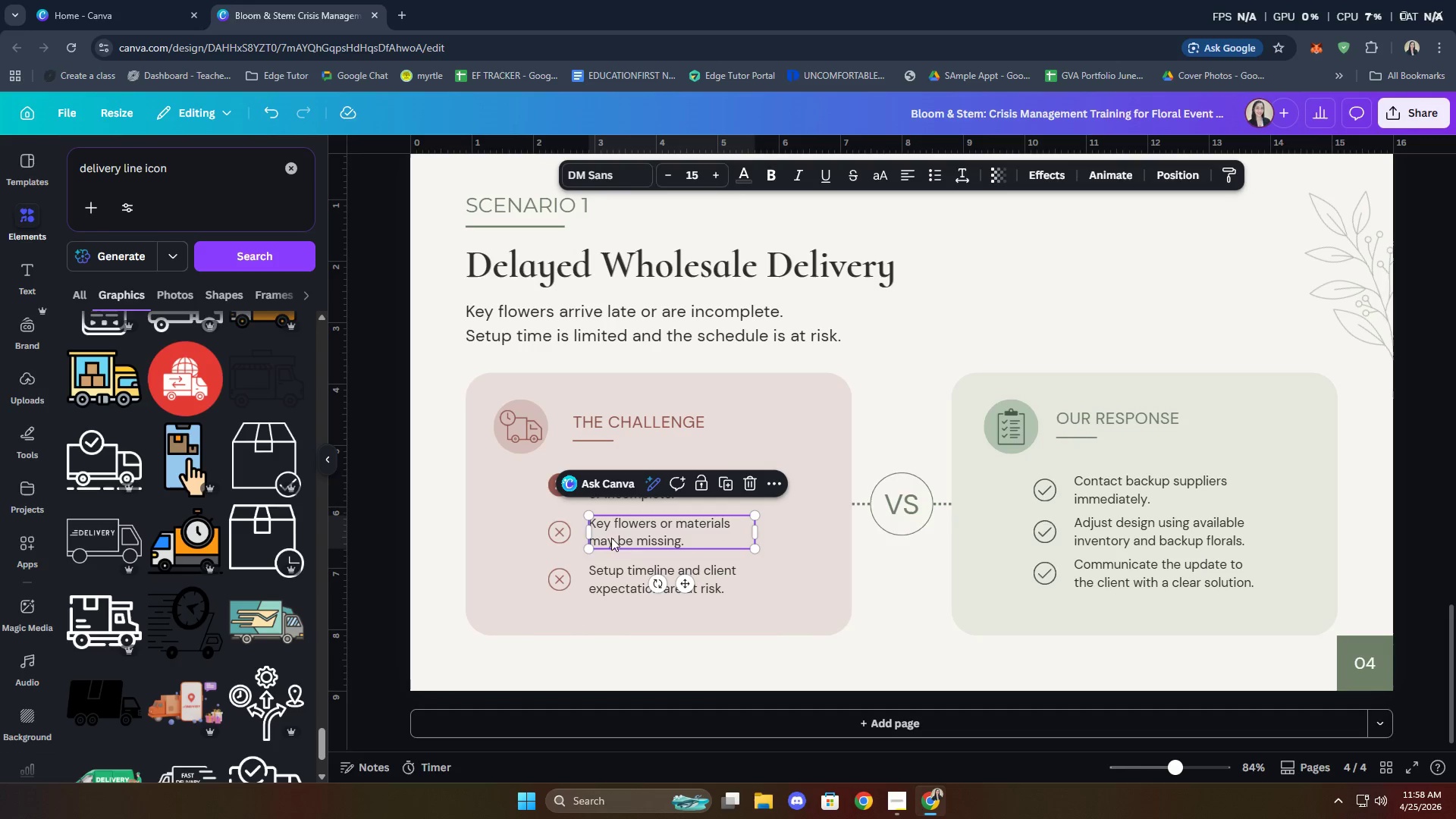 
hold_key(key=ShiftLeft, duration=0.78)
left_click([554, 532])
 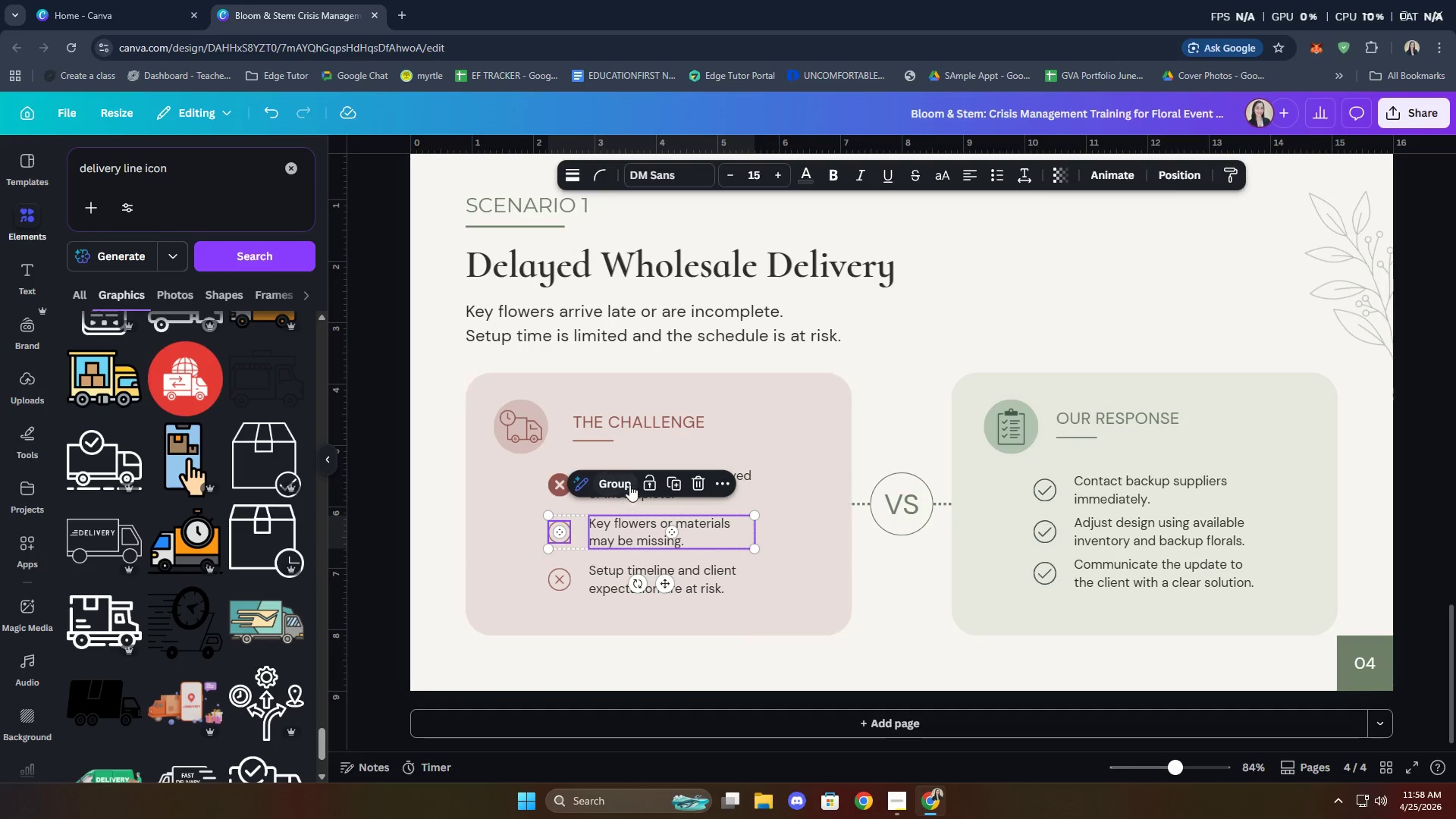 
left_click([623, 485])
 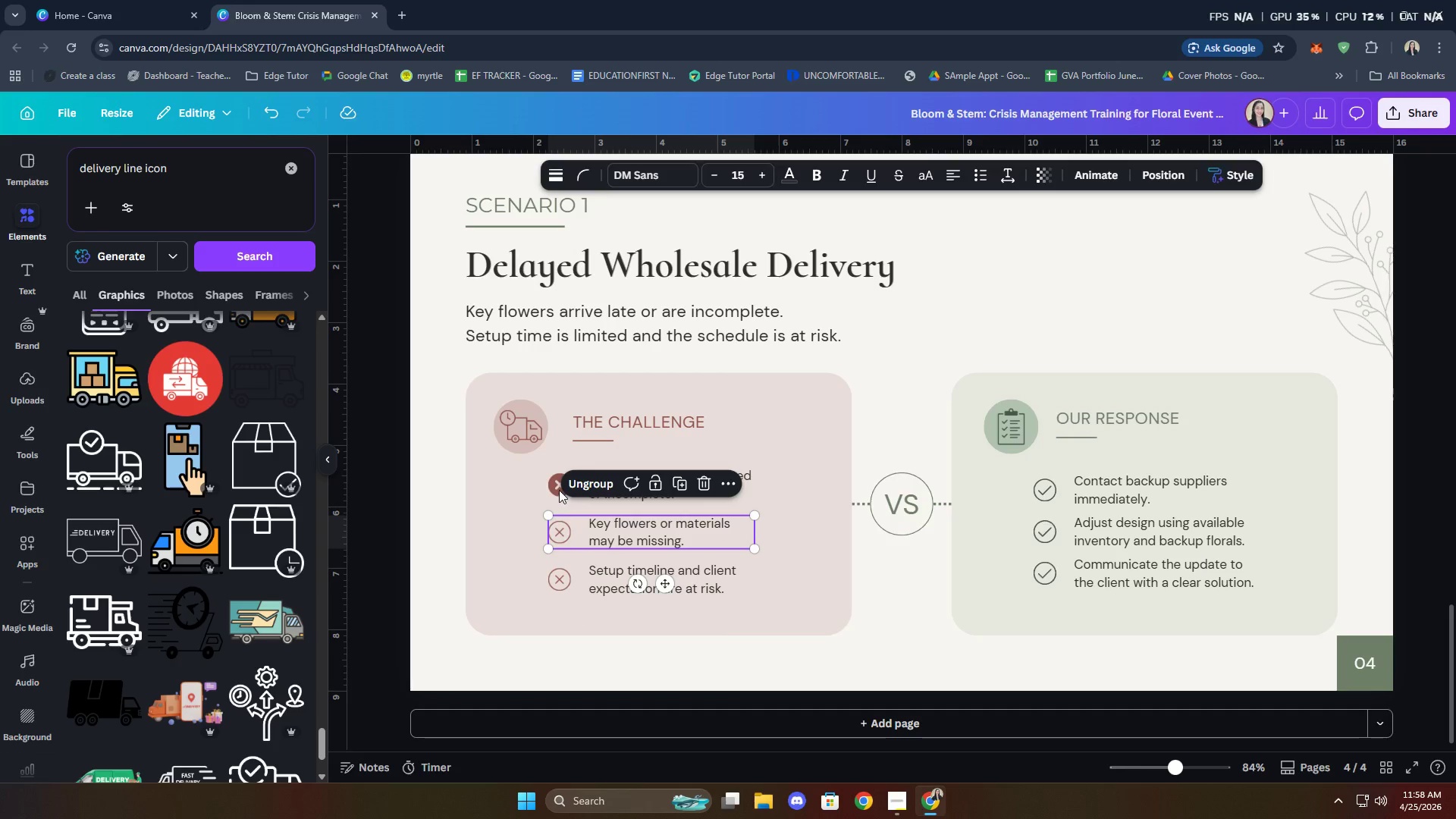 
double_click([556, 488])
 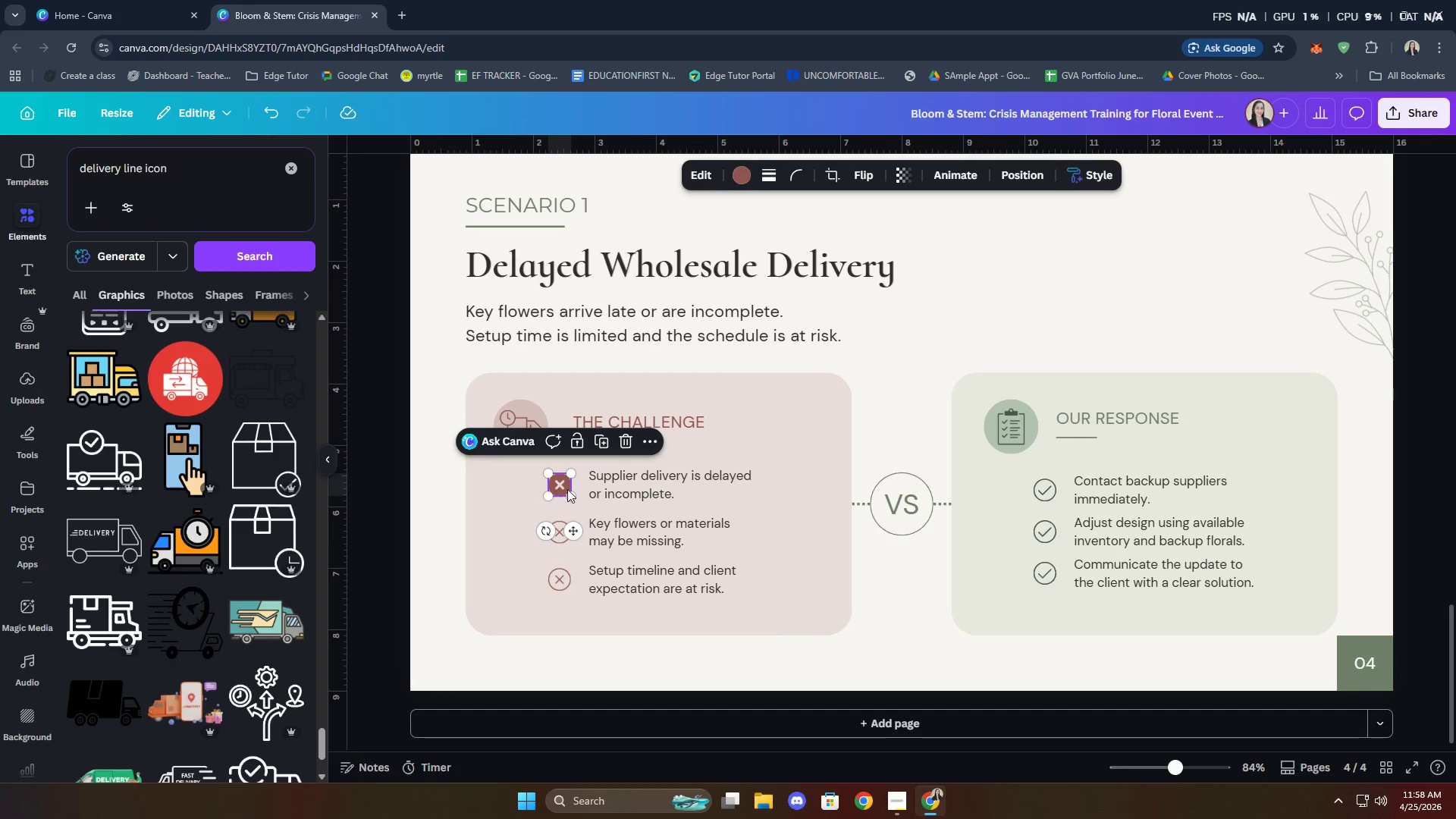 
hold_key(key=ShiftLeft, duration=0.55)
 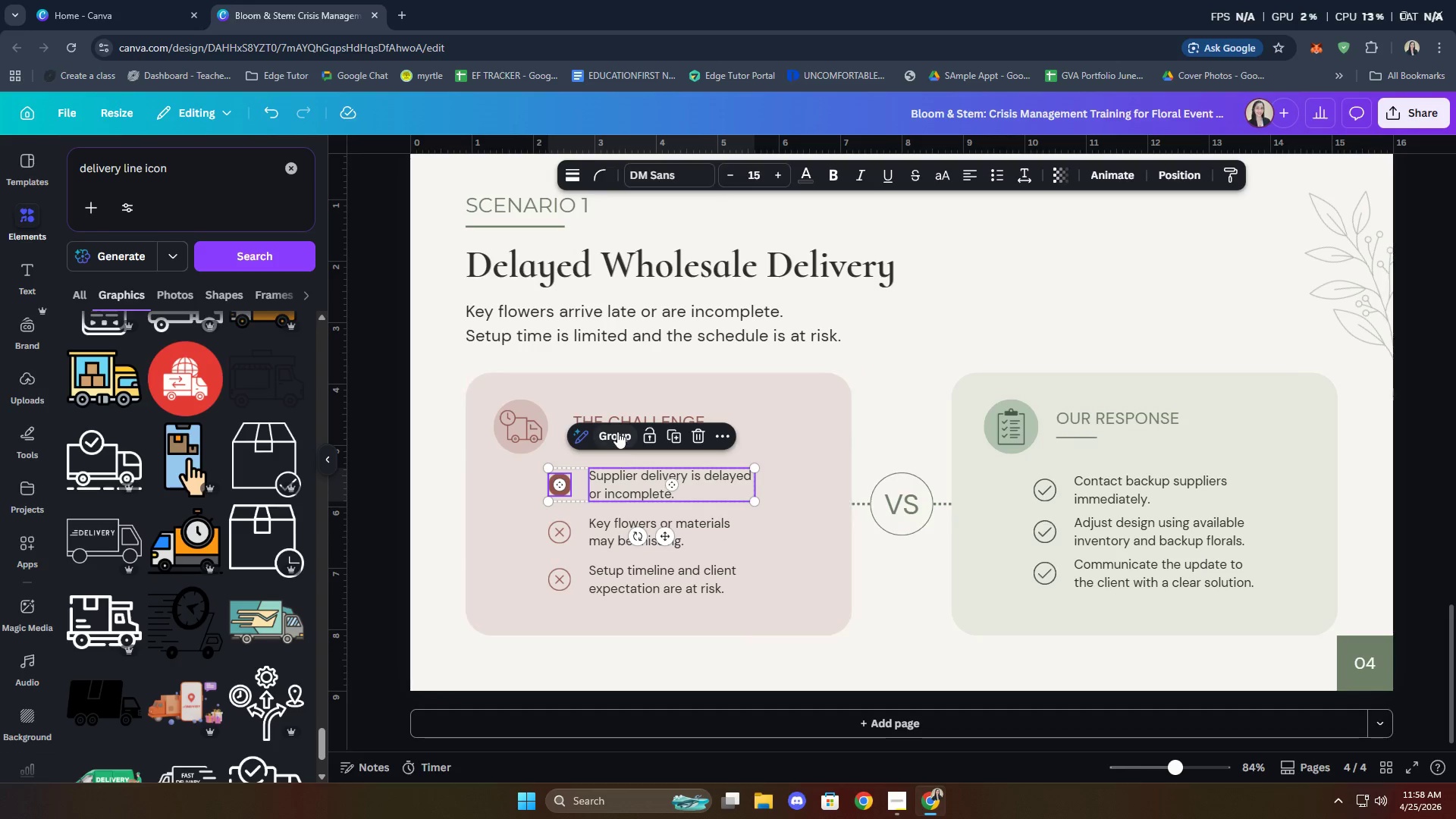 
left_click([617, 431])
 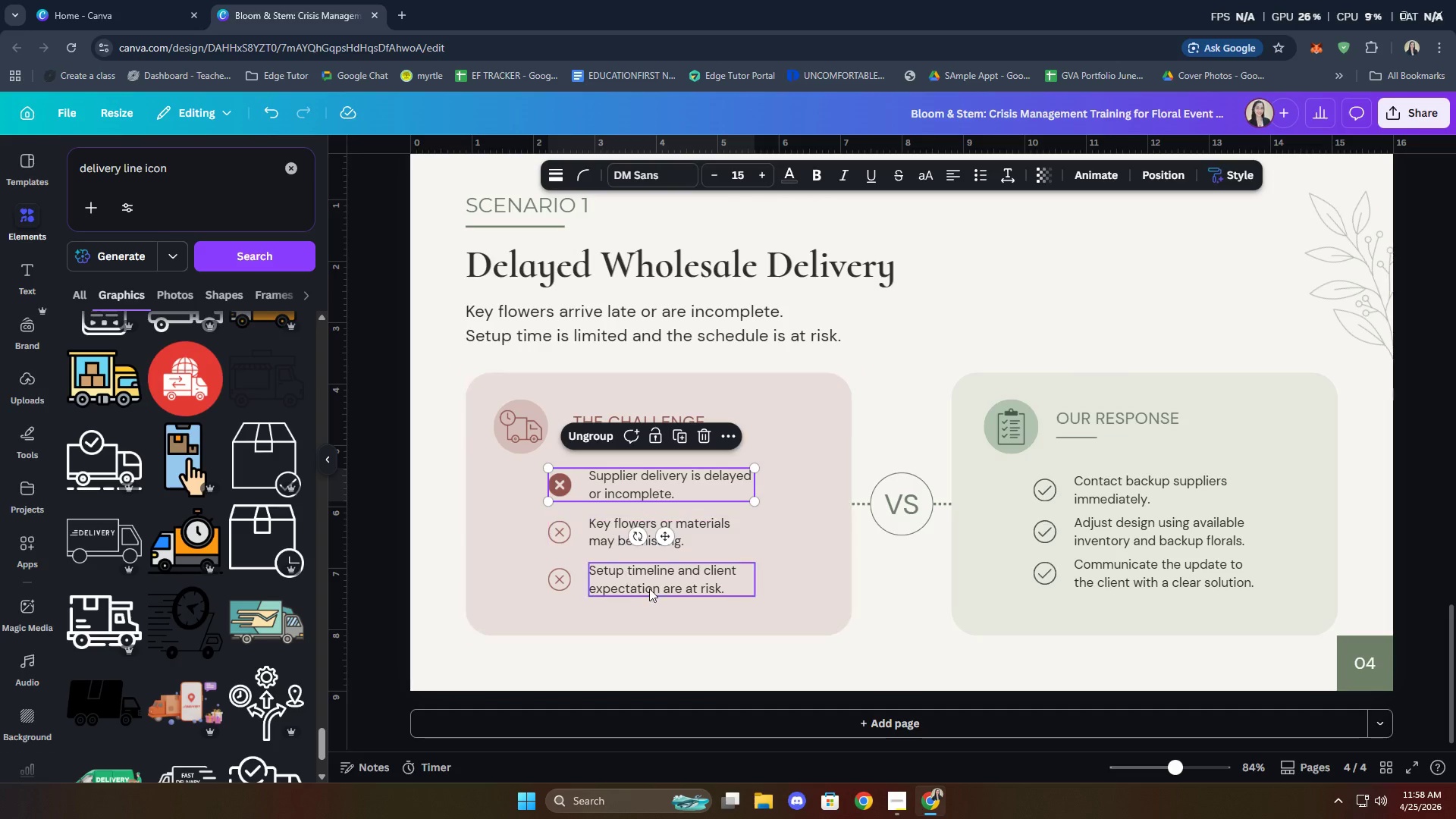 
left_click([654, 591])
 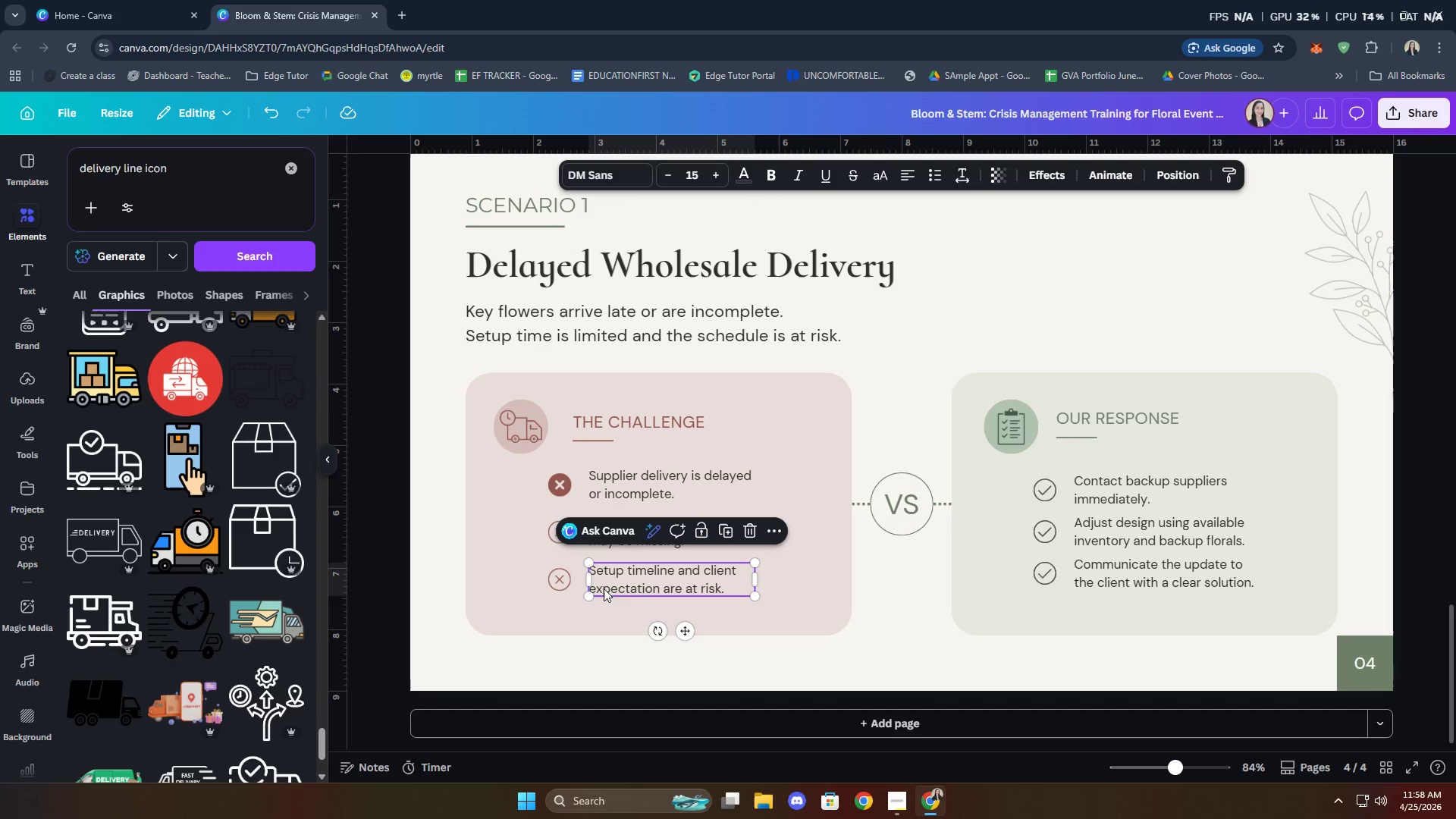 
hold_key(key=ShiftLeft, duration=0.95)
left_click([561, 579])
 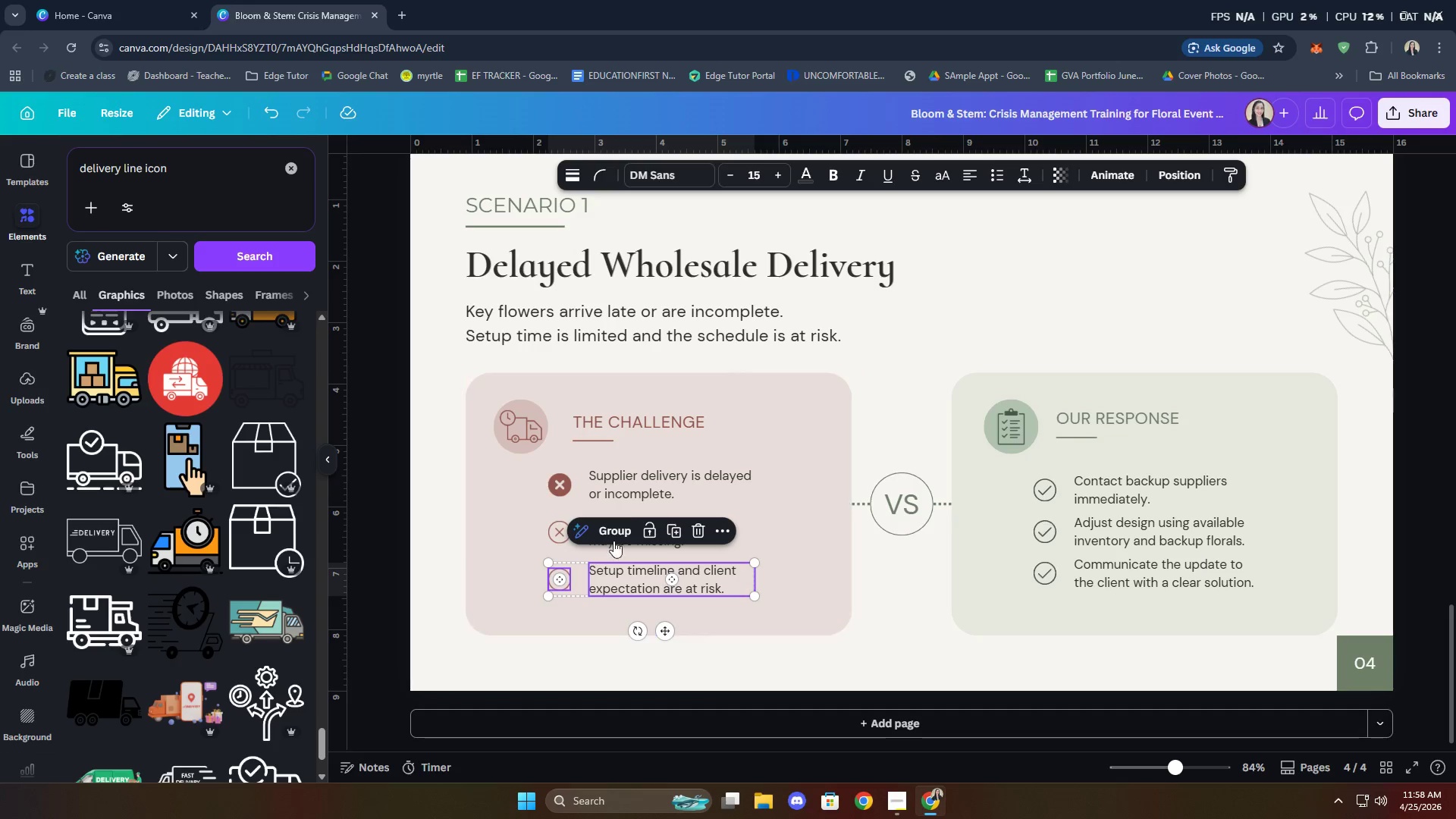 
left_click([614, 538])
 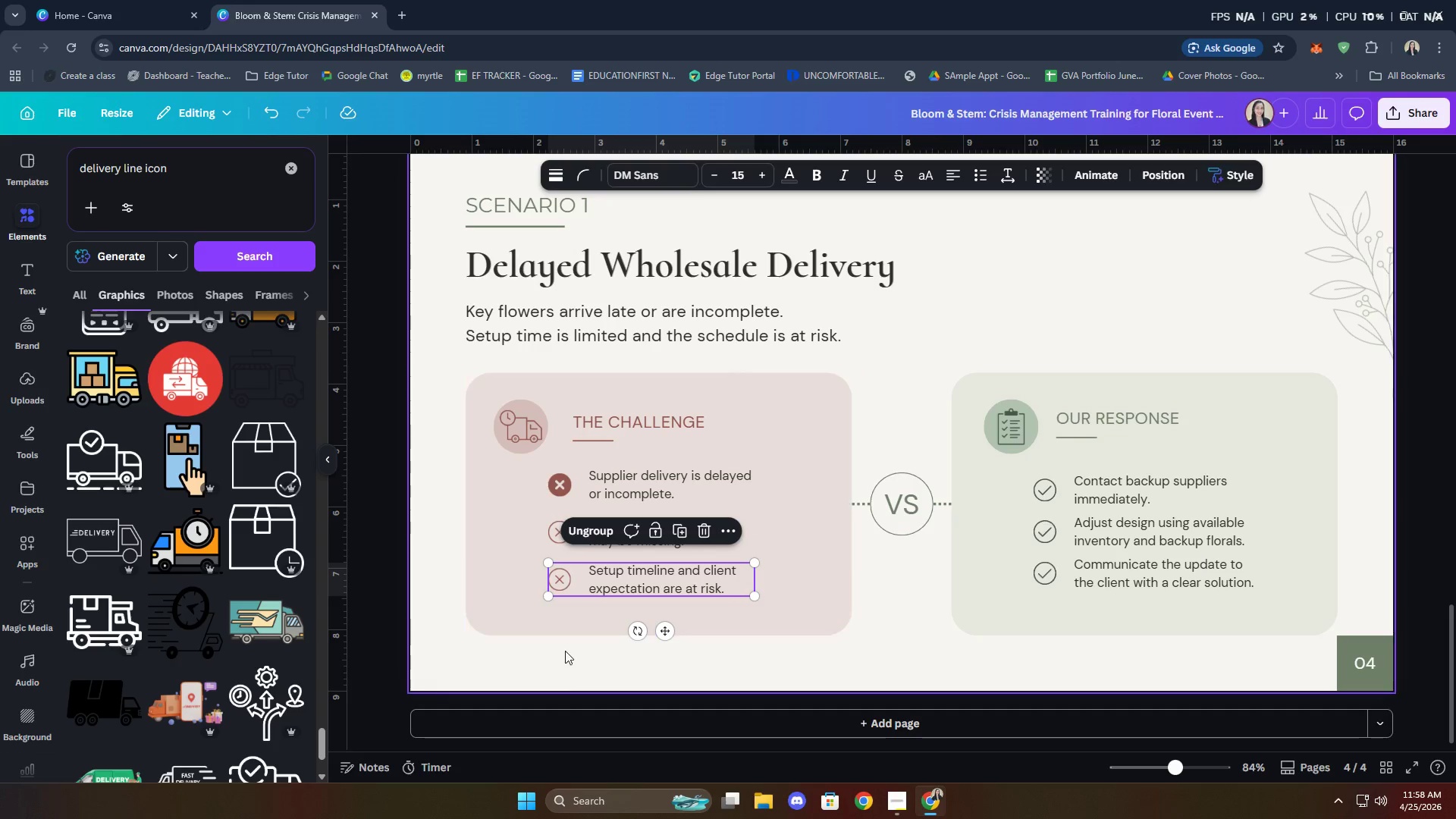 
left_click([571, 660])
 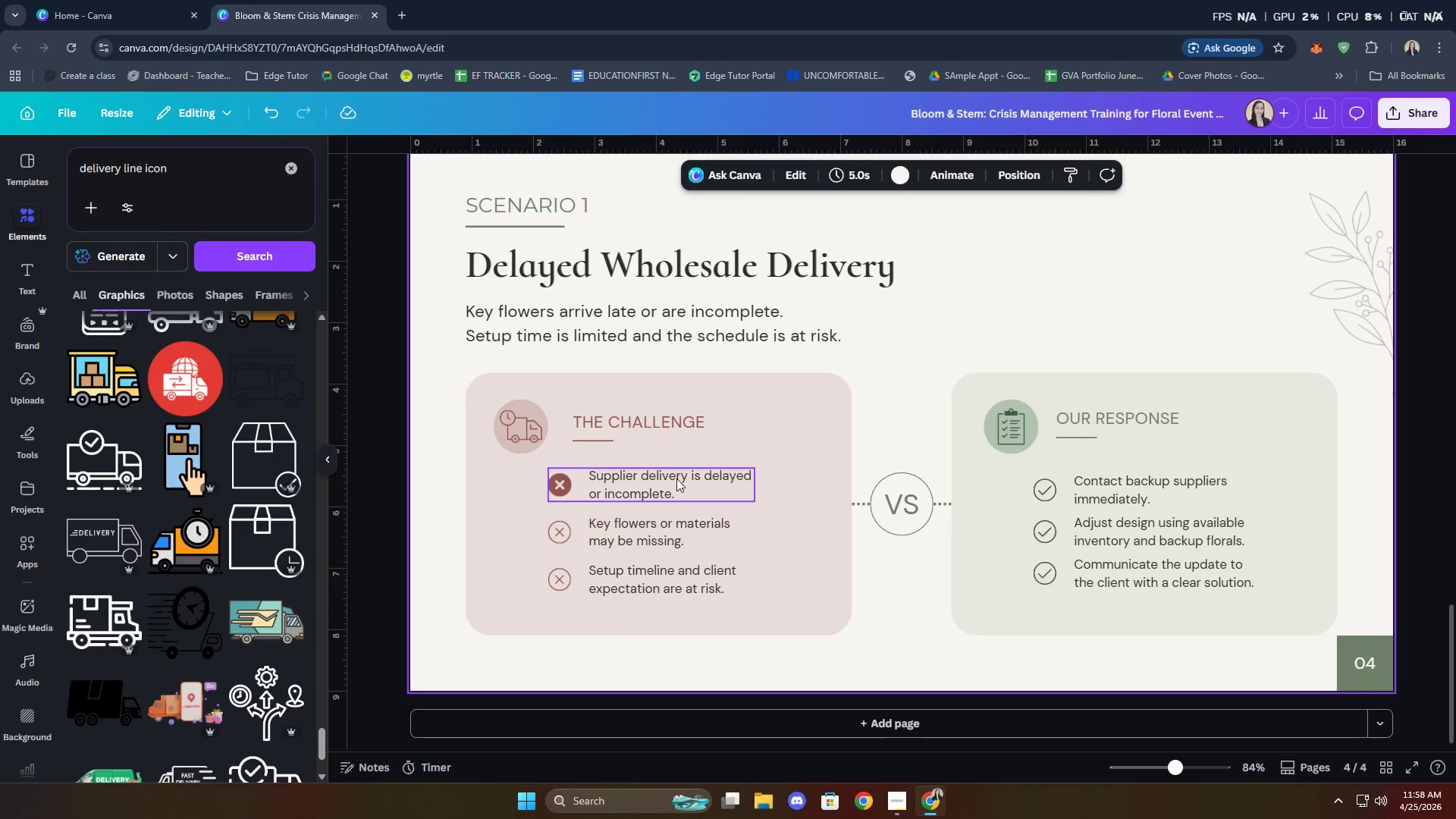 
left_click([672, 479])
 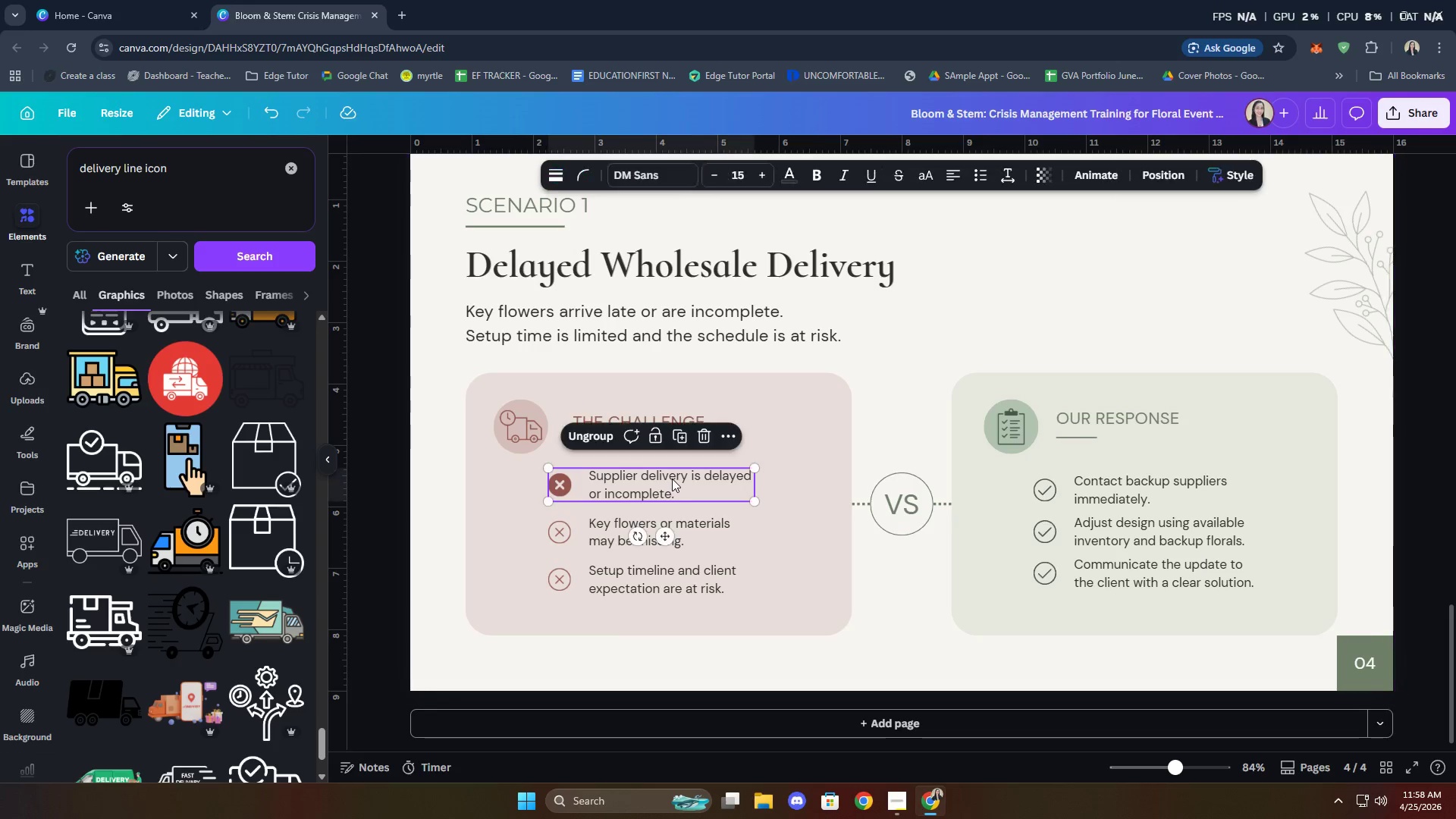 
hold_key(key=ShiftLeft, duration=3.31)
double_click([607, 589])
 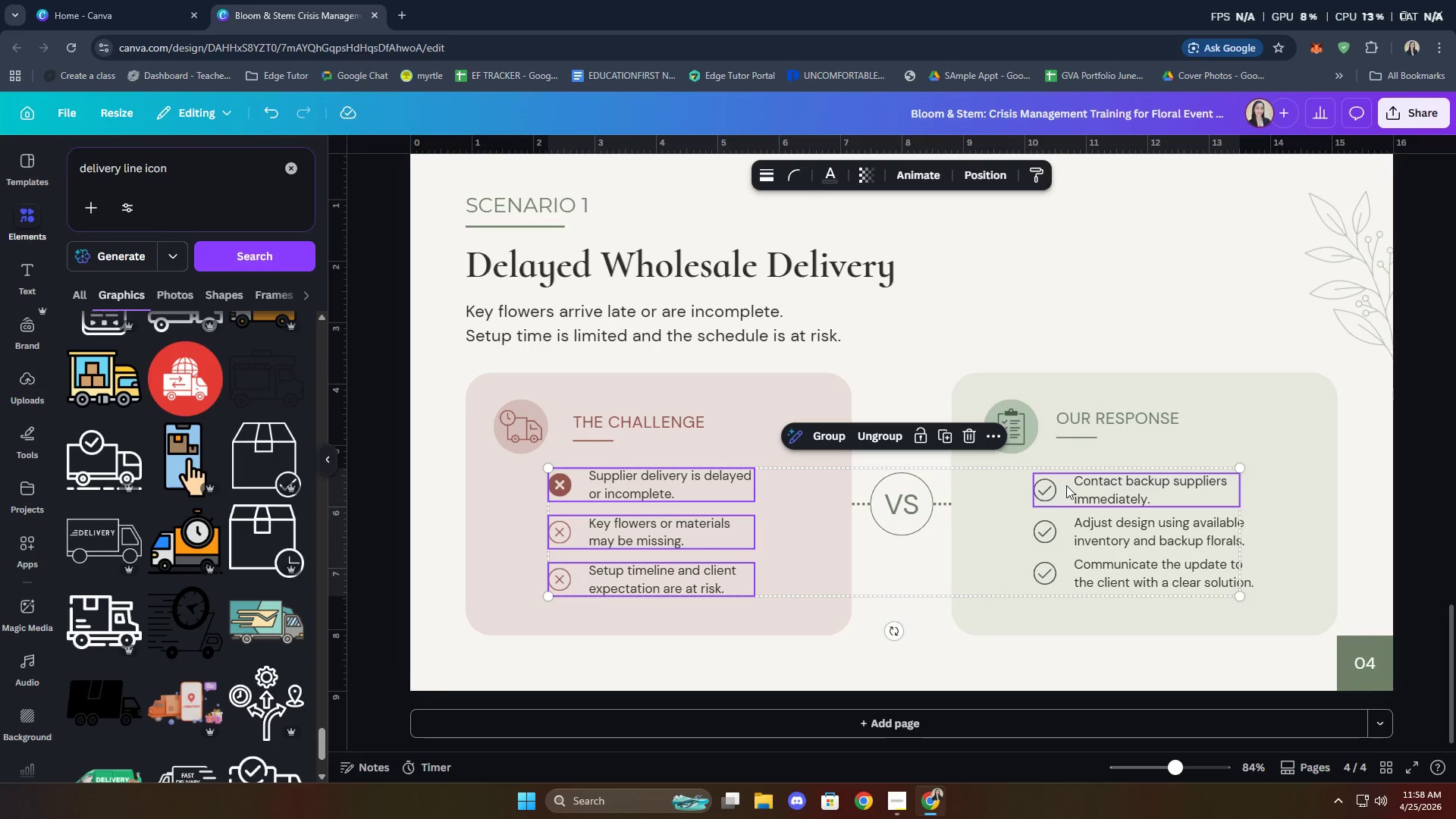 
double_click([1077, 529])
 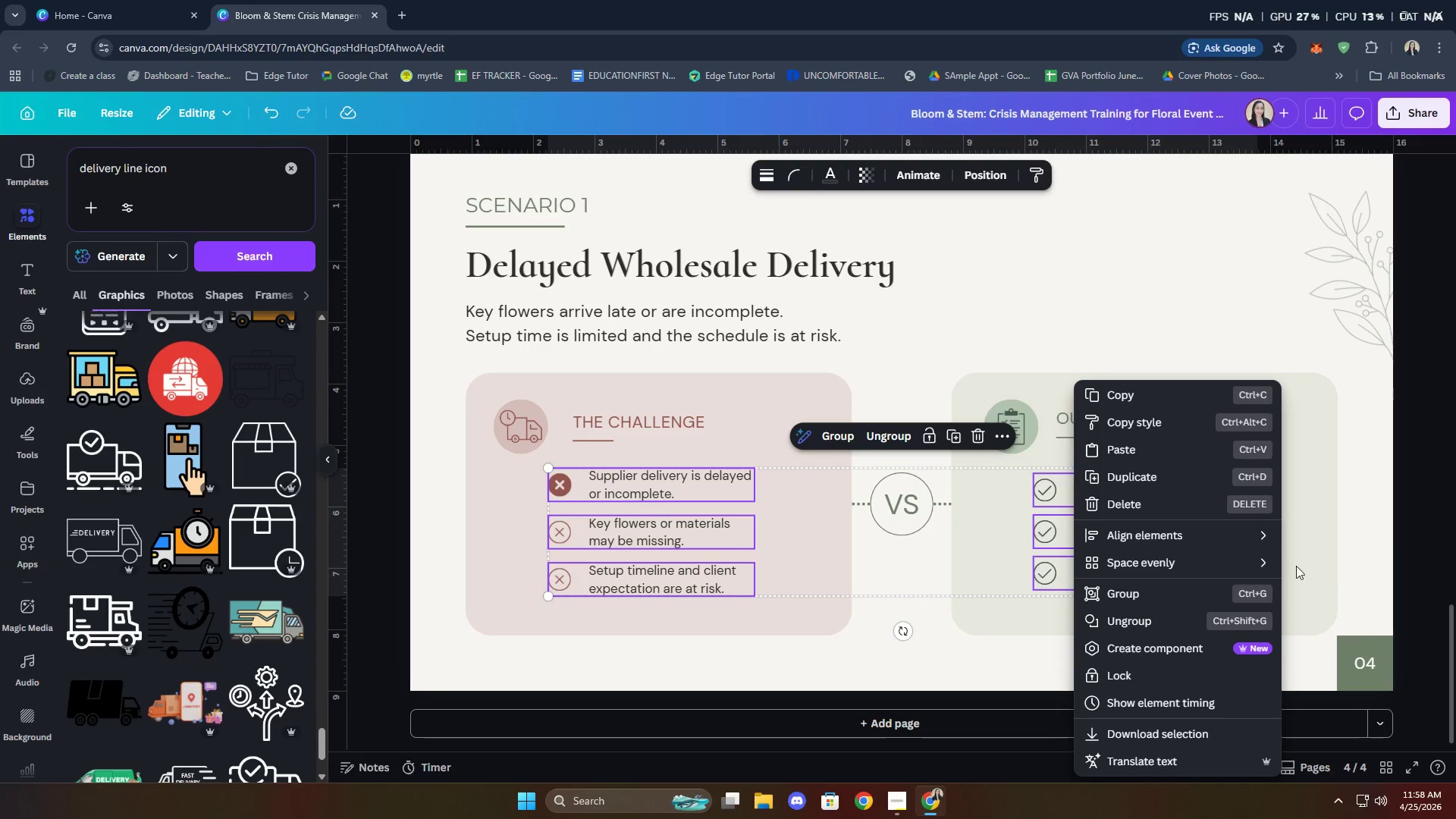 
left_click([1313, 557])
 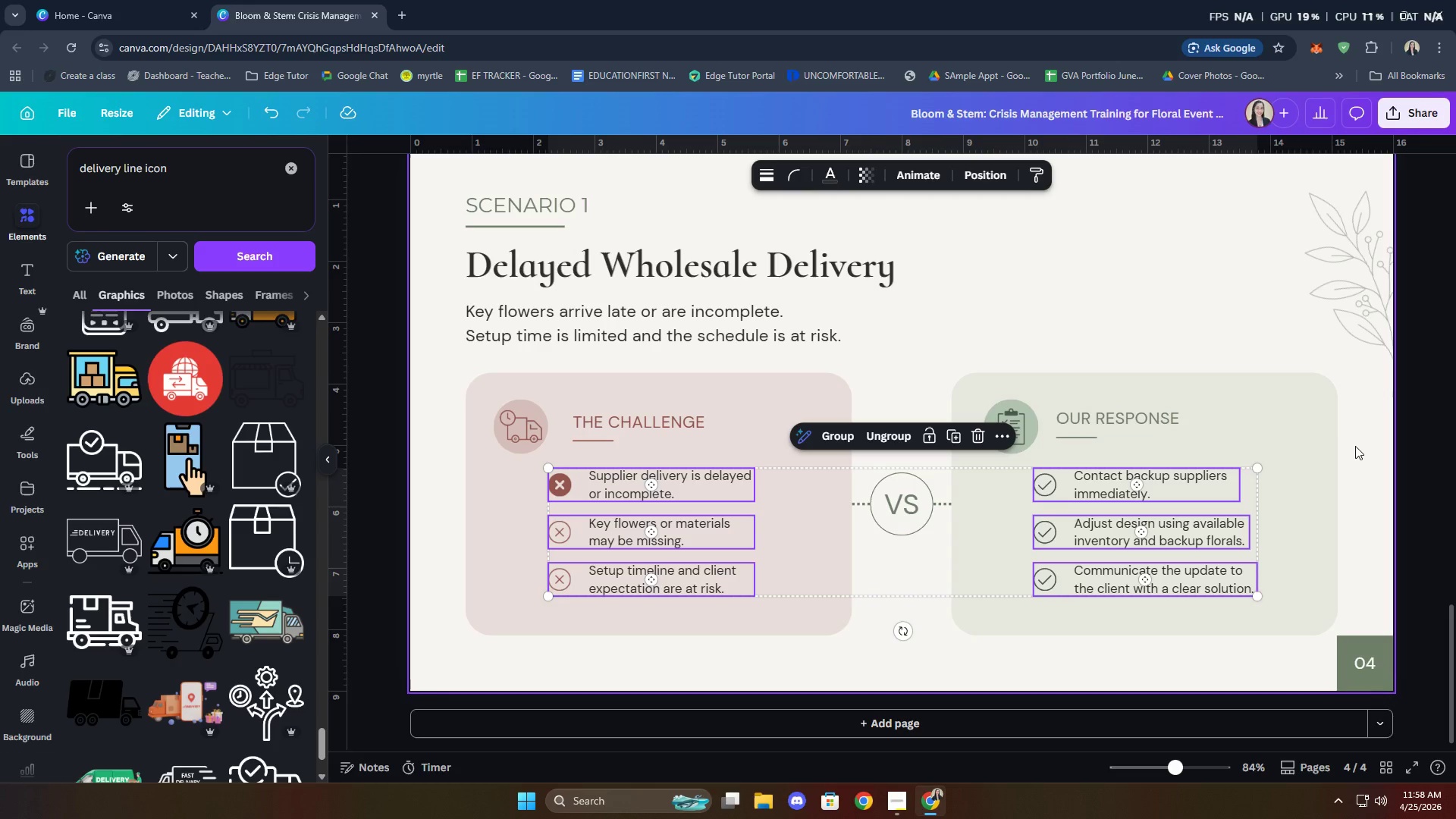 
left_click([1356, 446])
 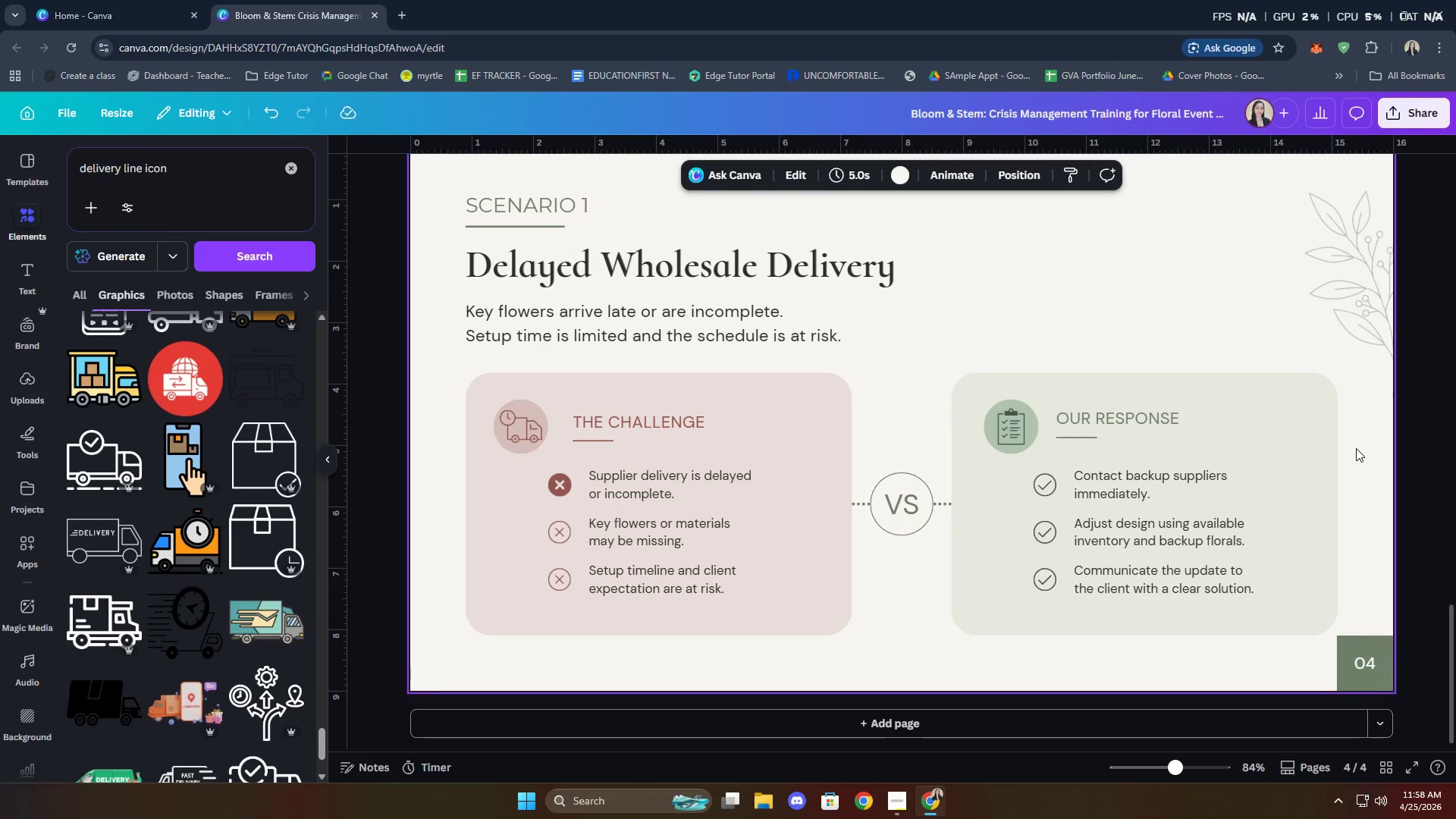 
wait(8.7)
 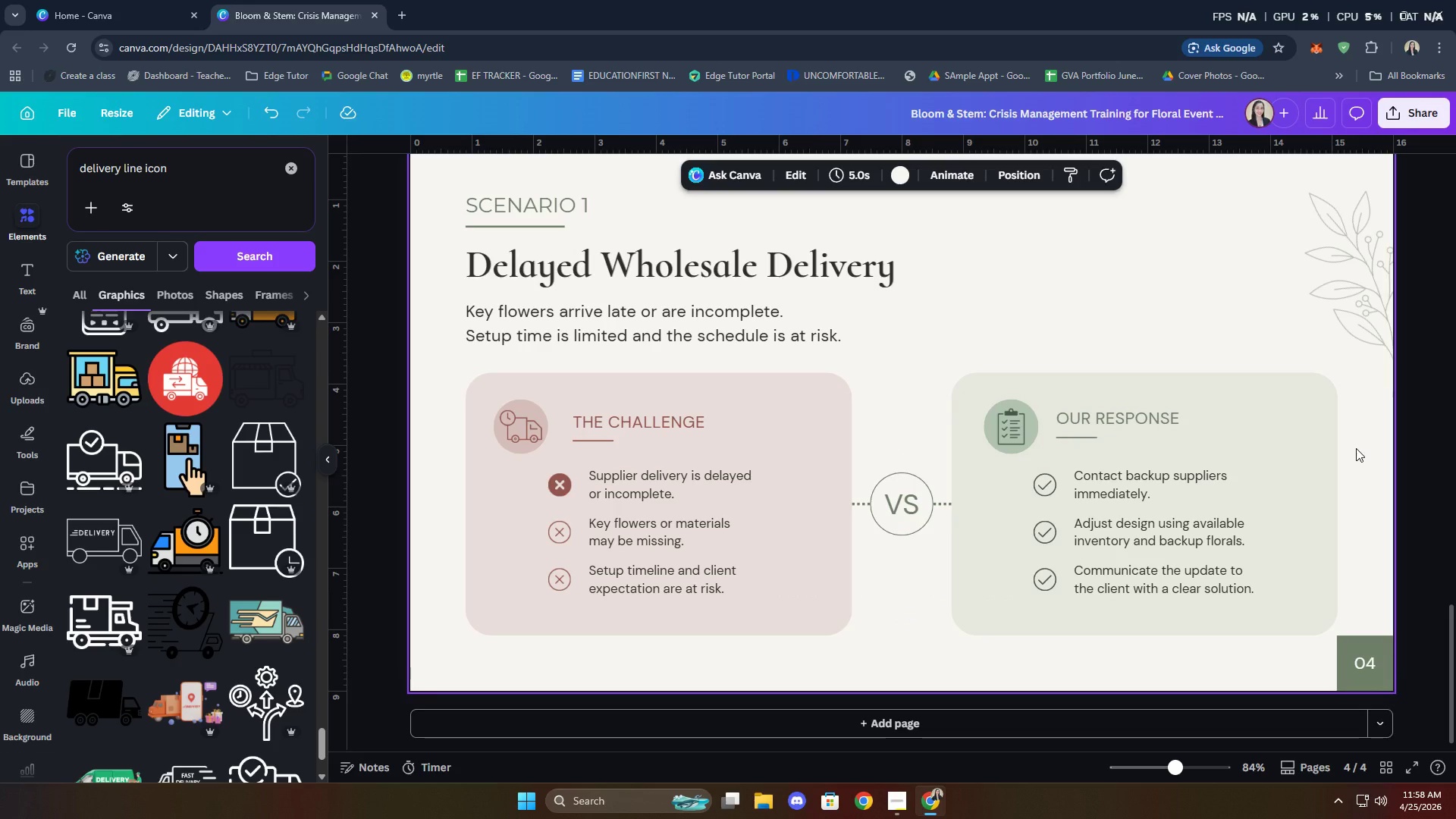 
hold_key(key=ShiftLeft, duration=0.95)
left_click([522, 445])
 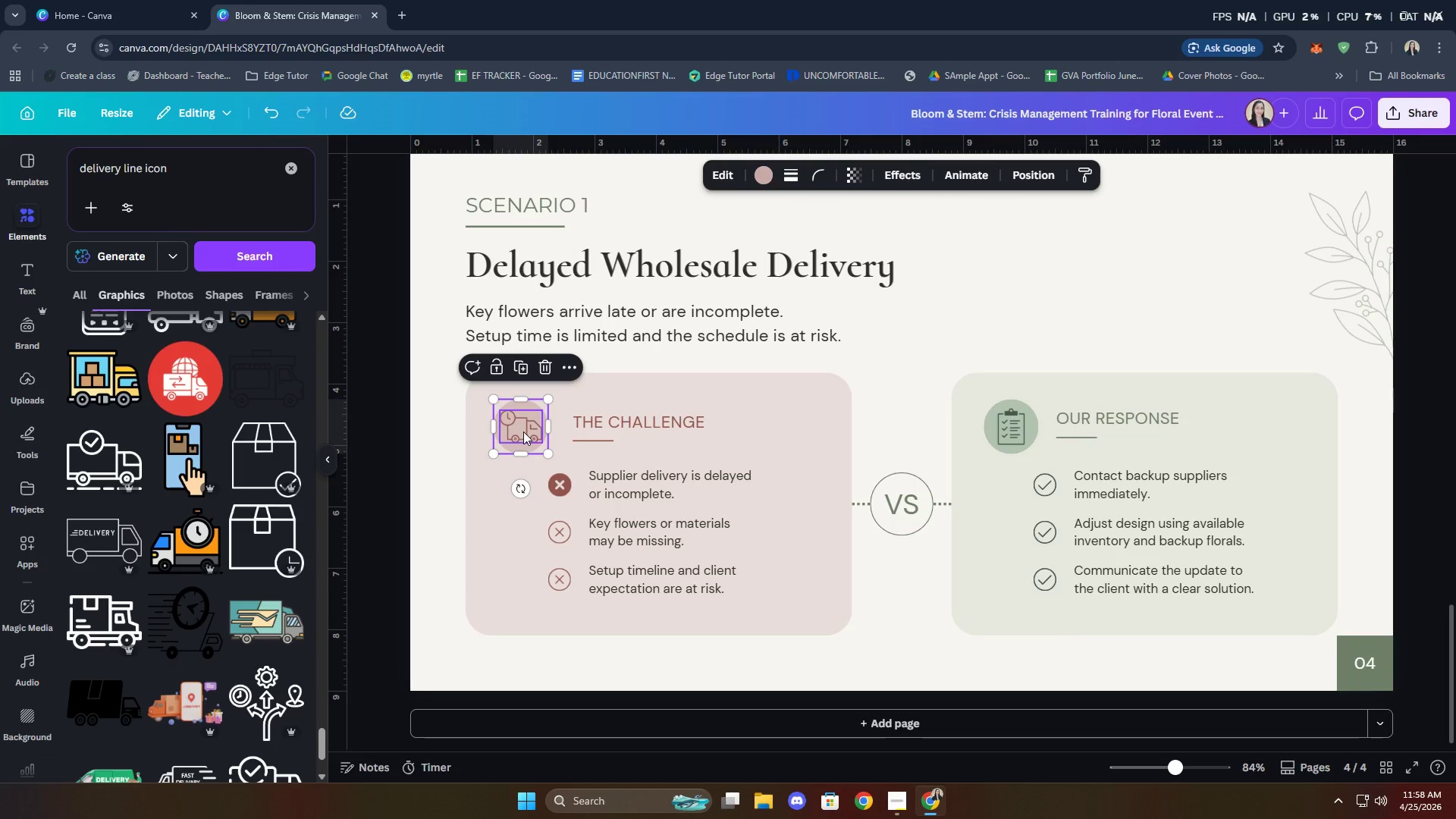 
left_click([523, 431])
 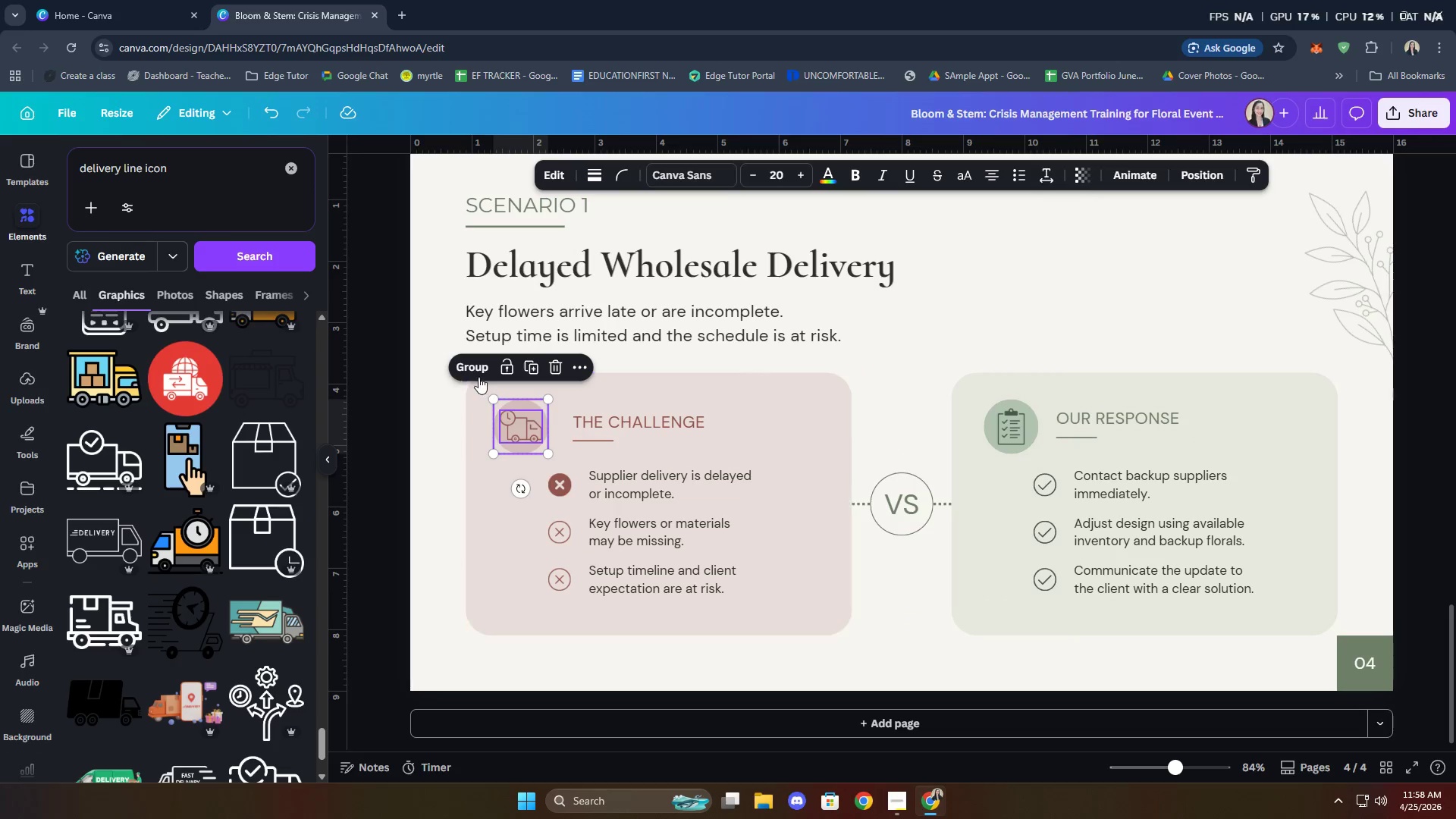 
left_click([479, 375])
 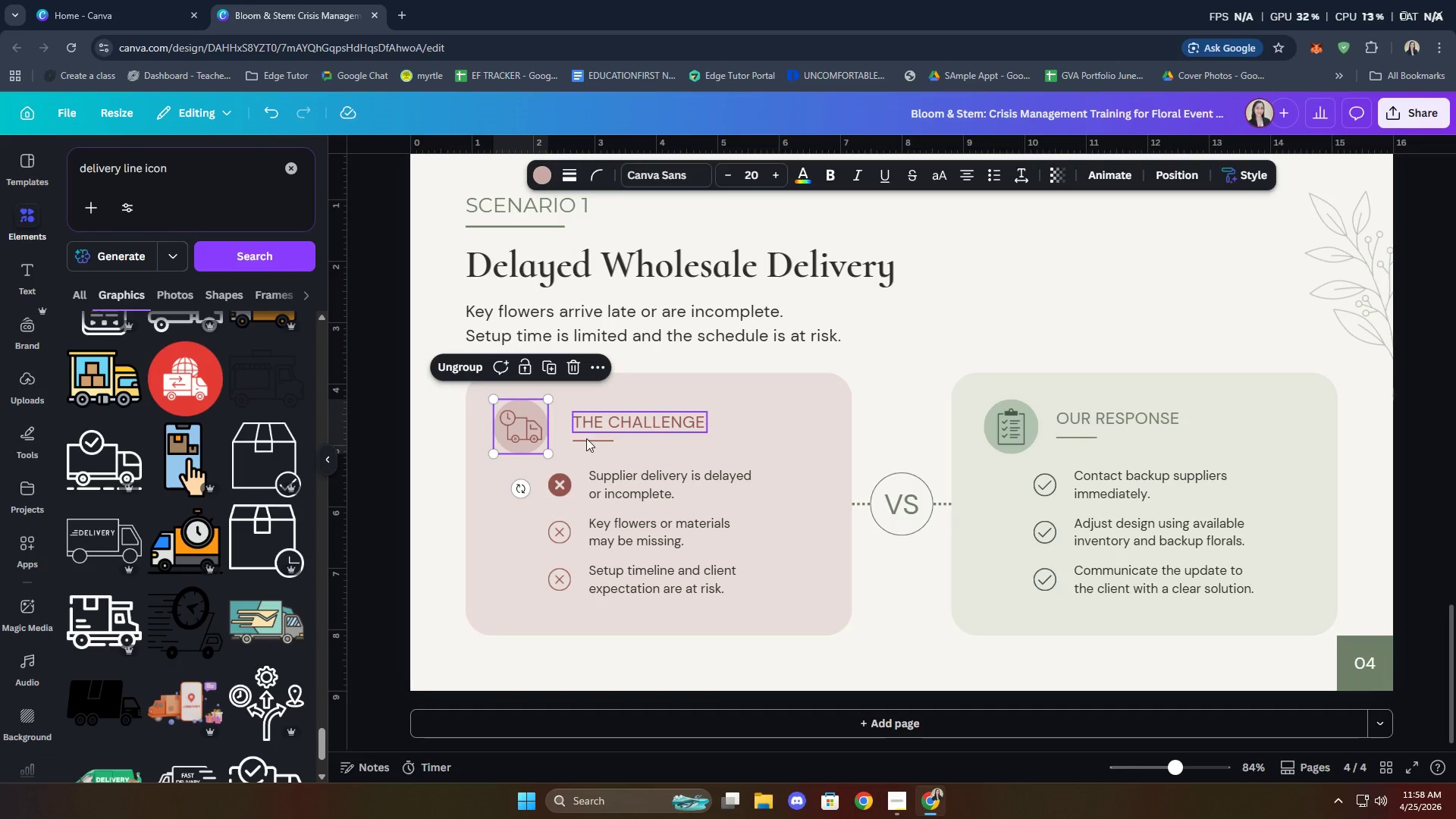 
left_click([586, 440])
 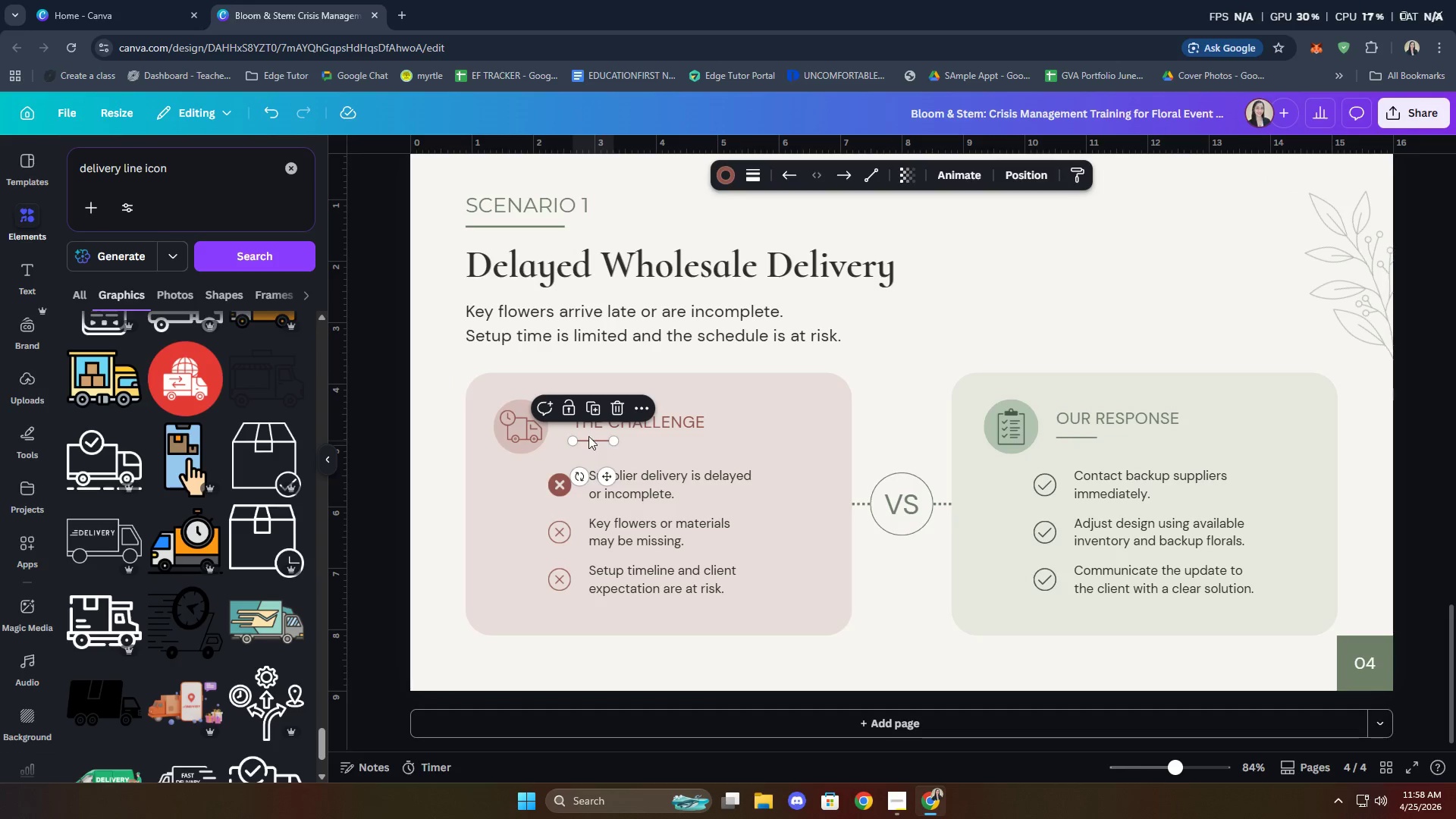 
hold_key(key=ShiftLeft, duration=0.75)
 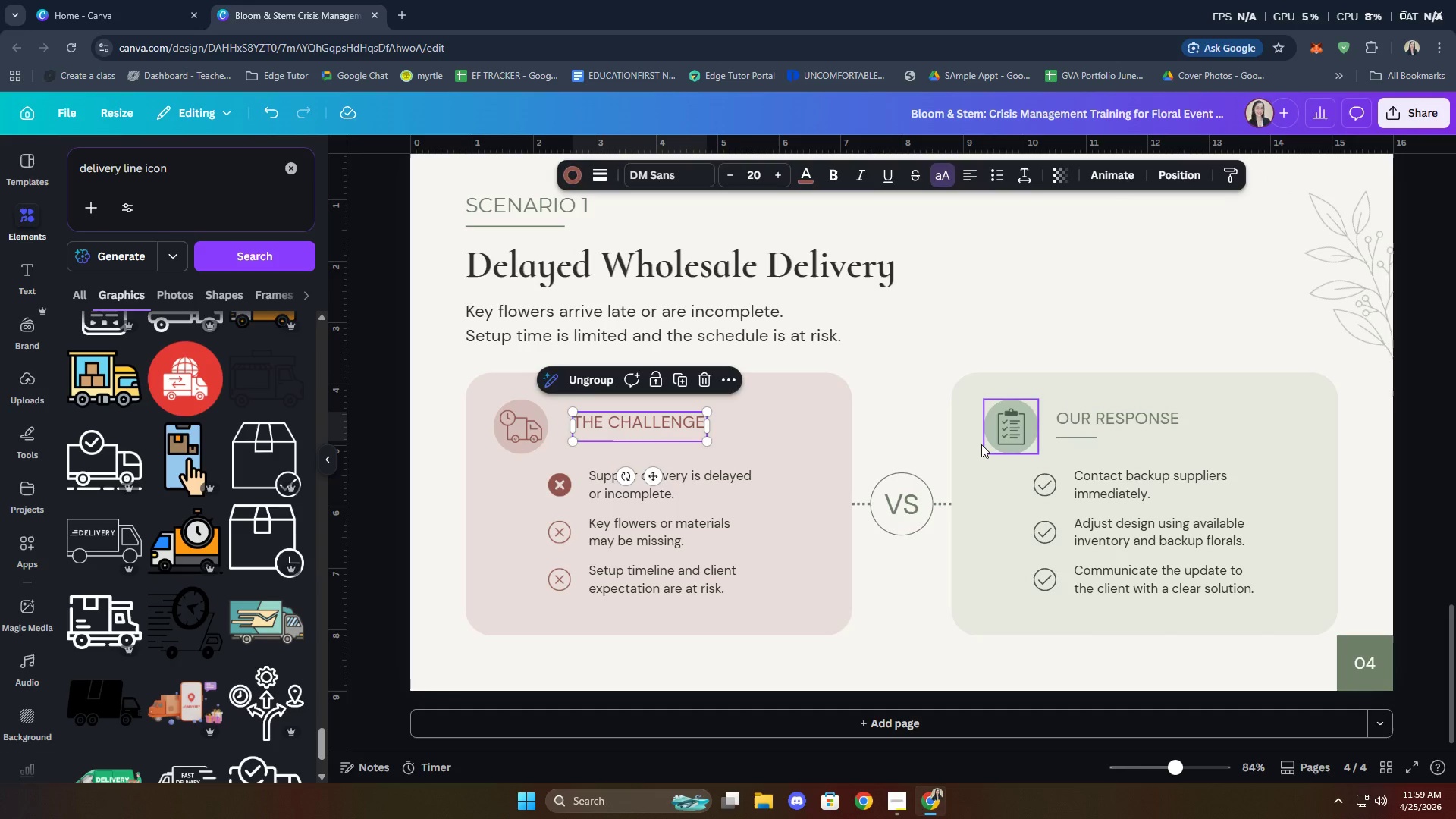 
hold_key(key=ShiftLeft, duration=2.17)
double_click([644, 435])
 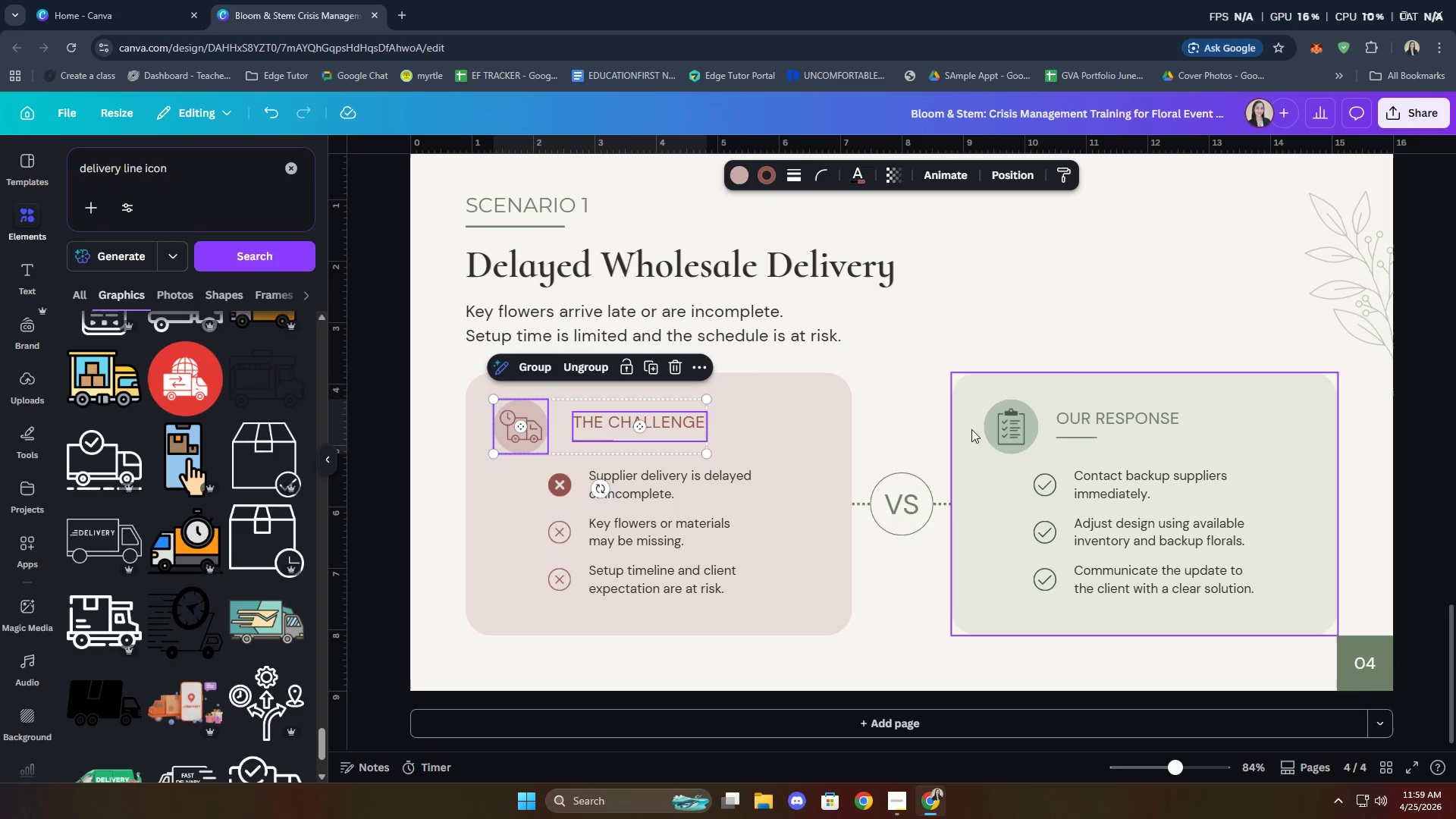 
left_click([1003, 424])
 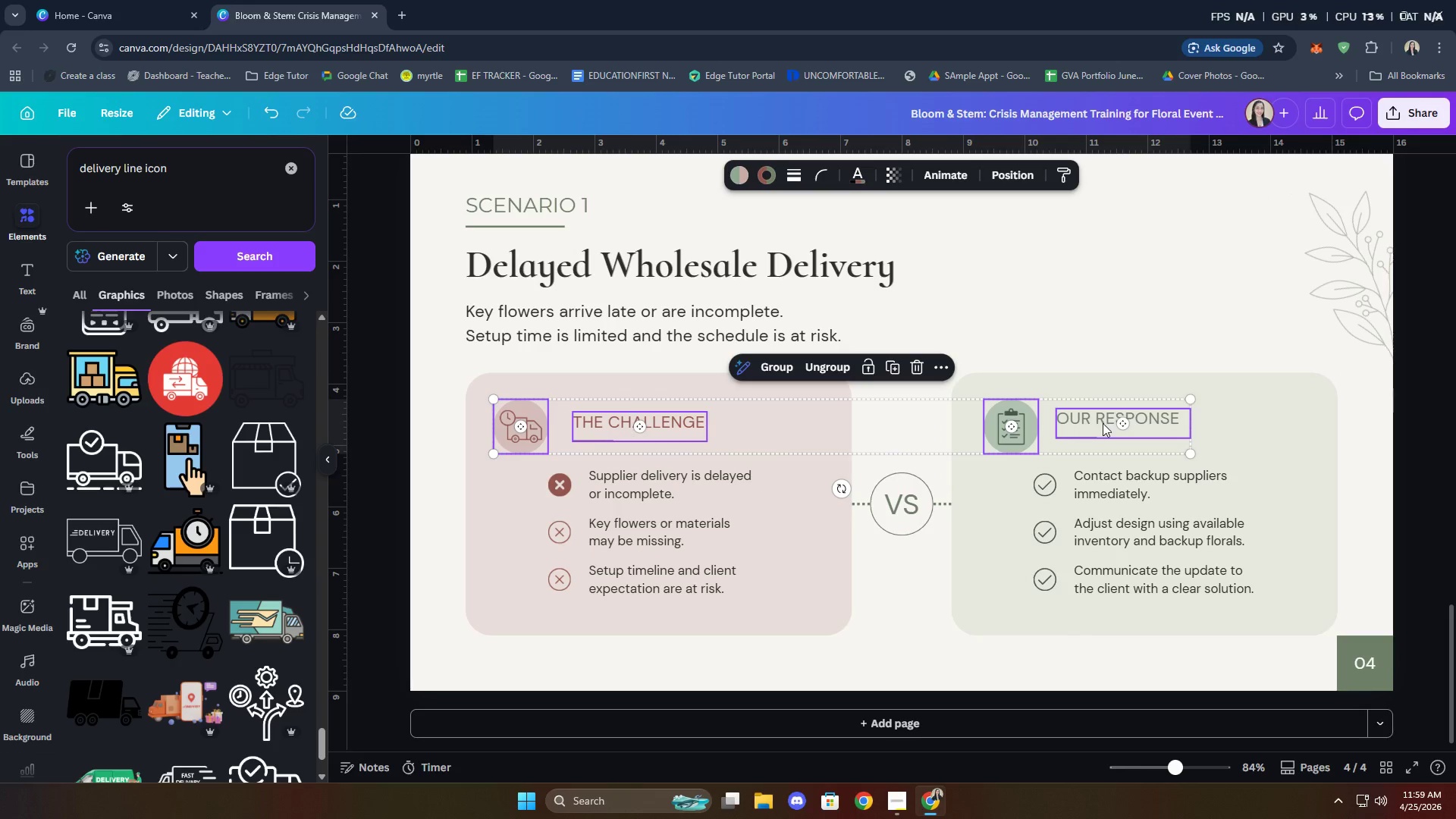 
right_click([1044, 432])
 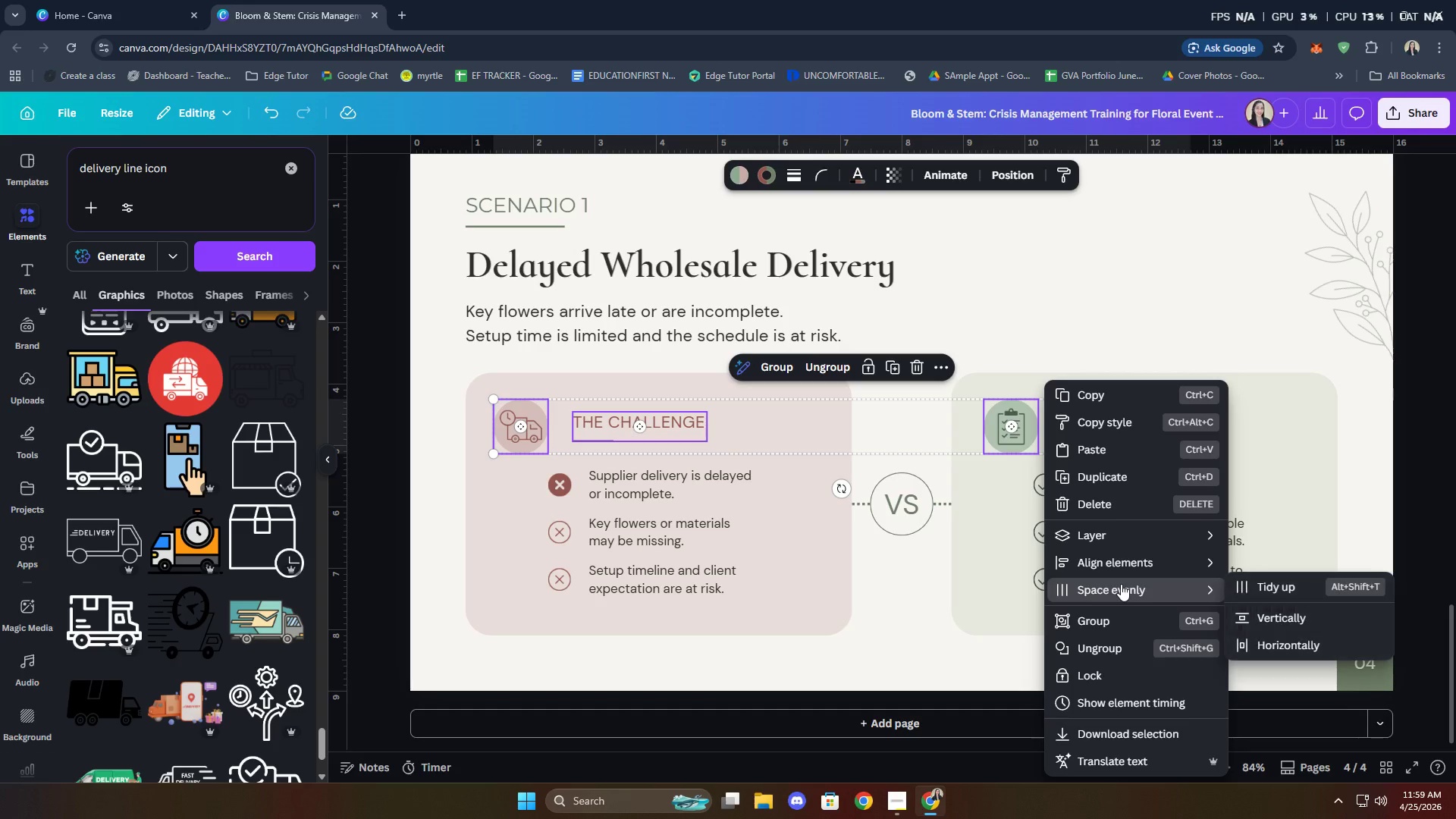 
left_click([1267, 582])
 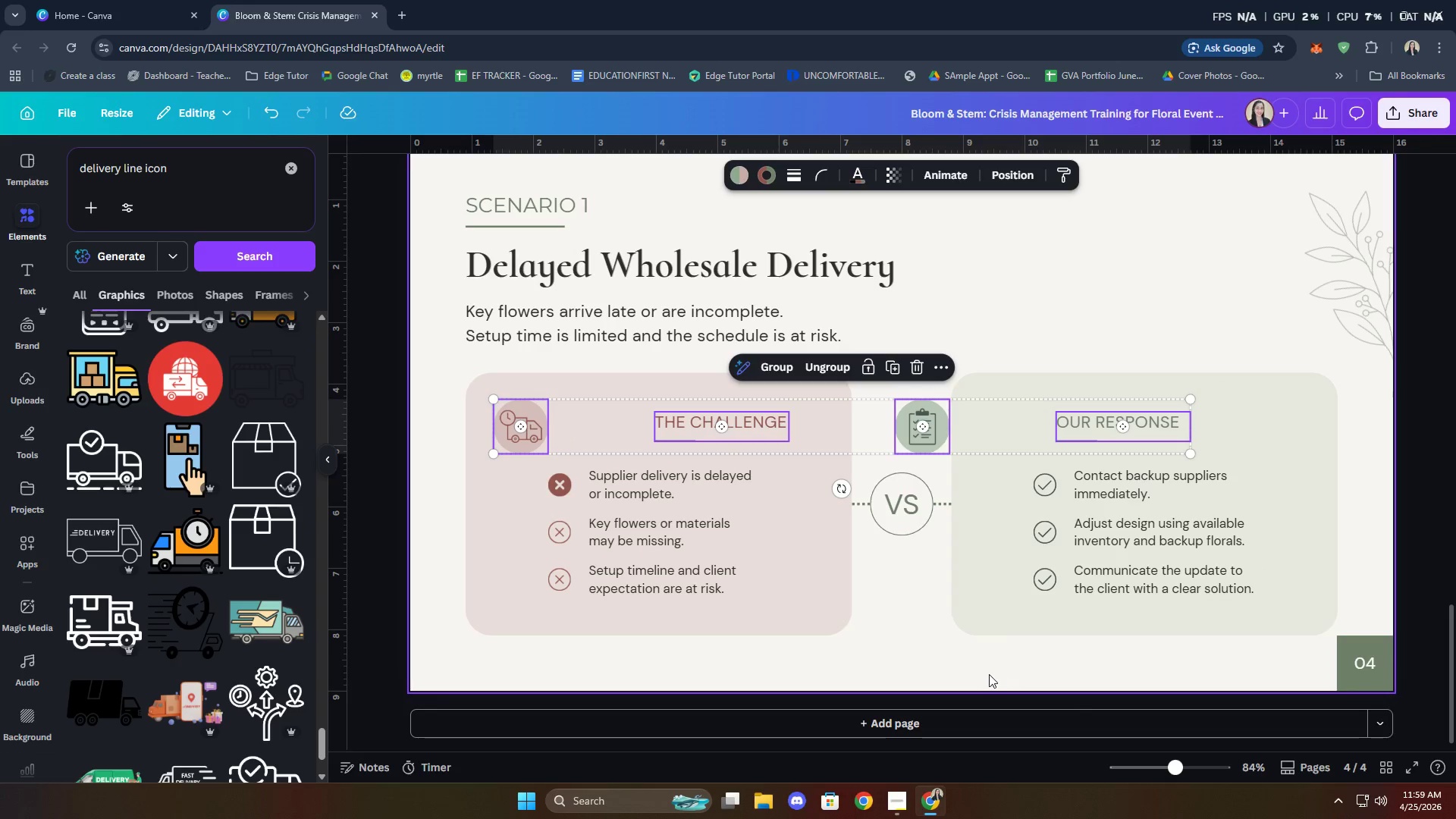 
wait(6.97)
 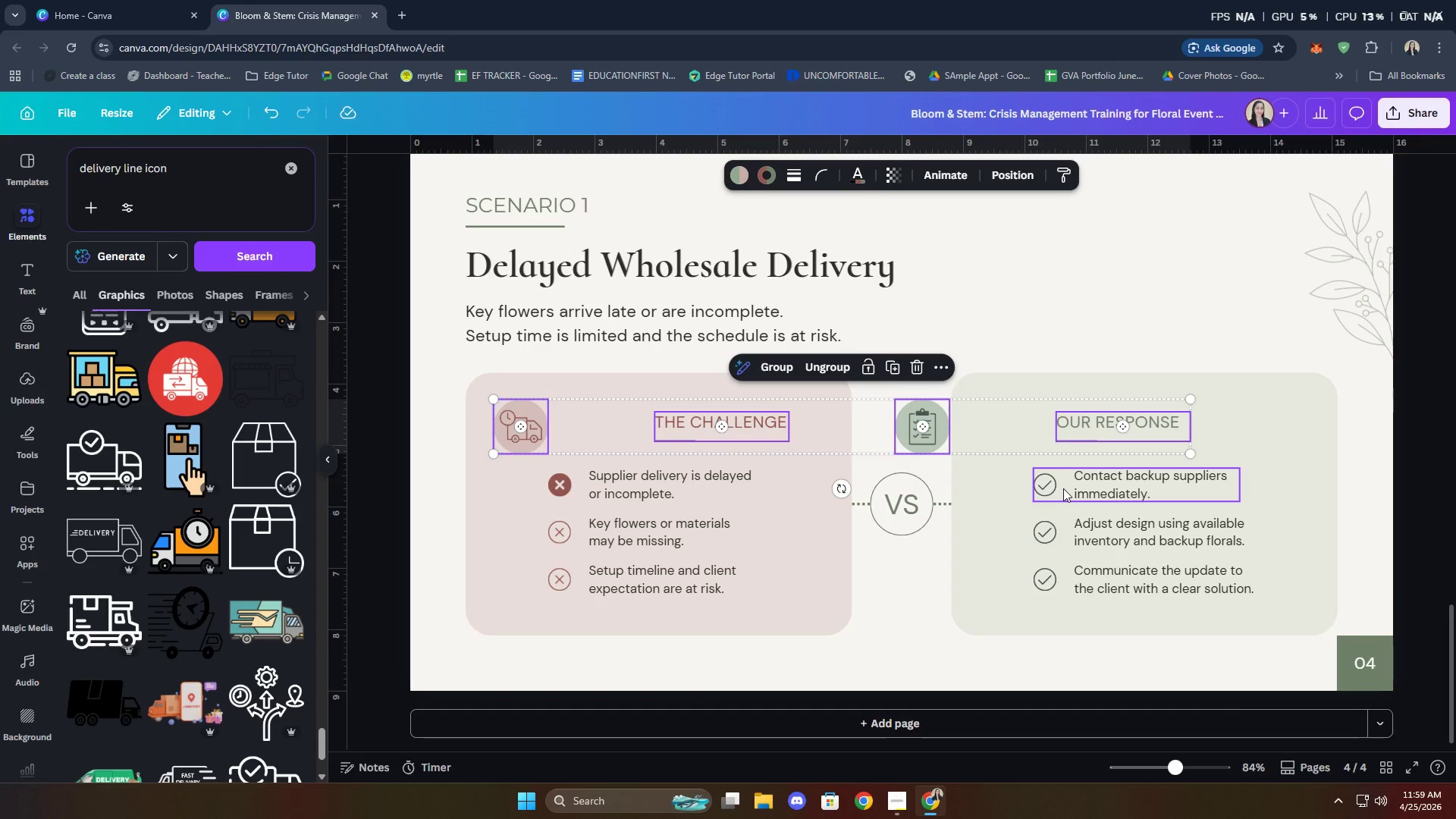 
key(Control+ControlLeft)
 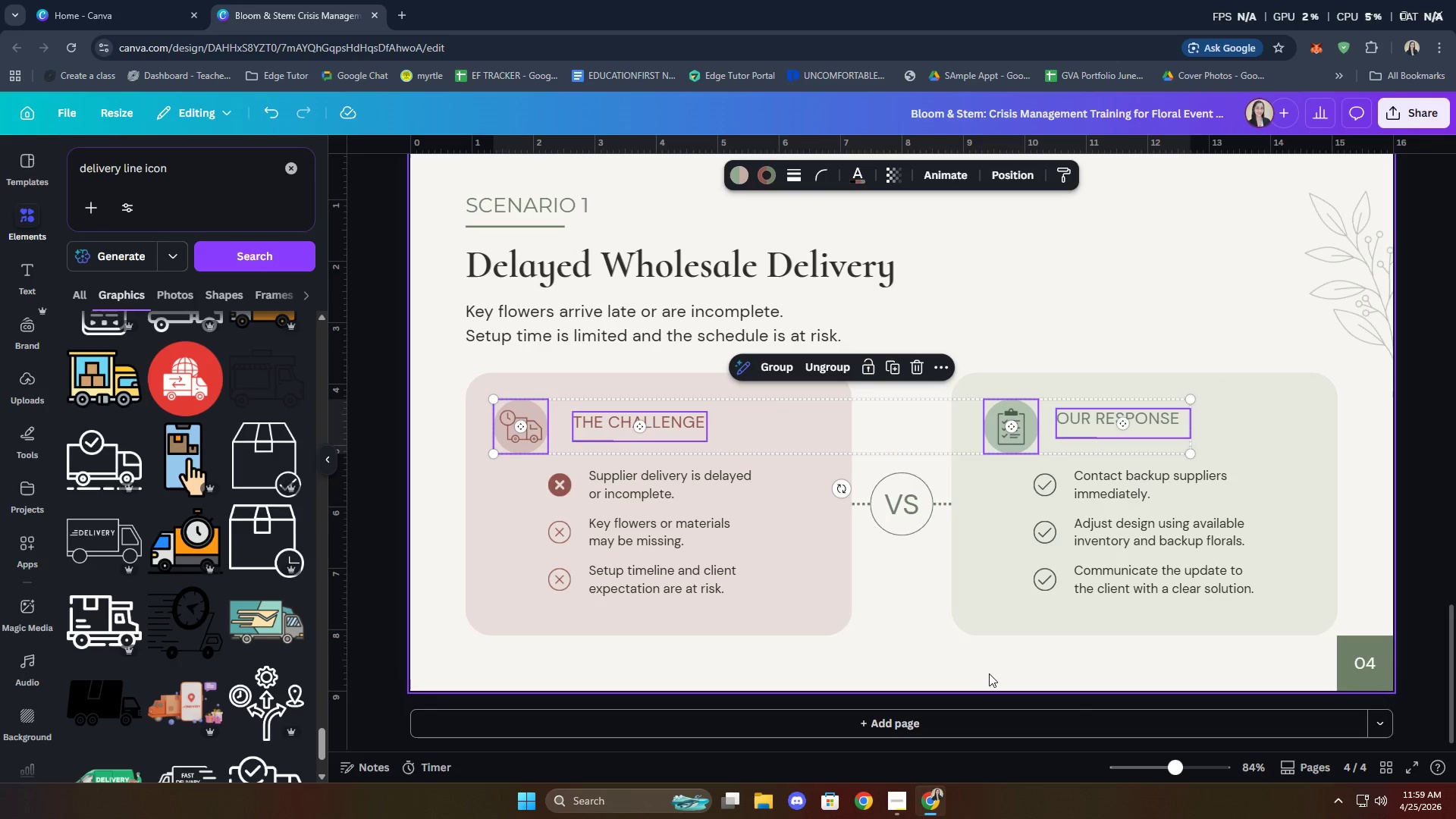 
key(Control+Z)
 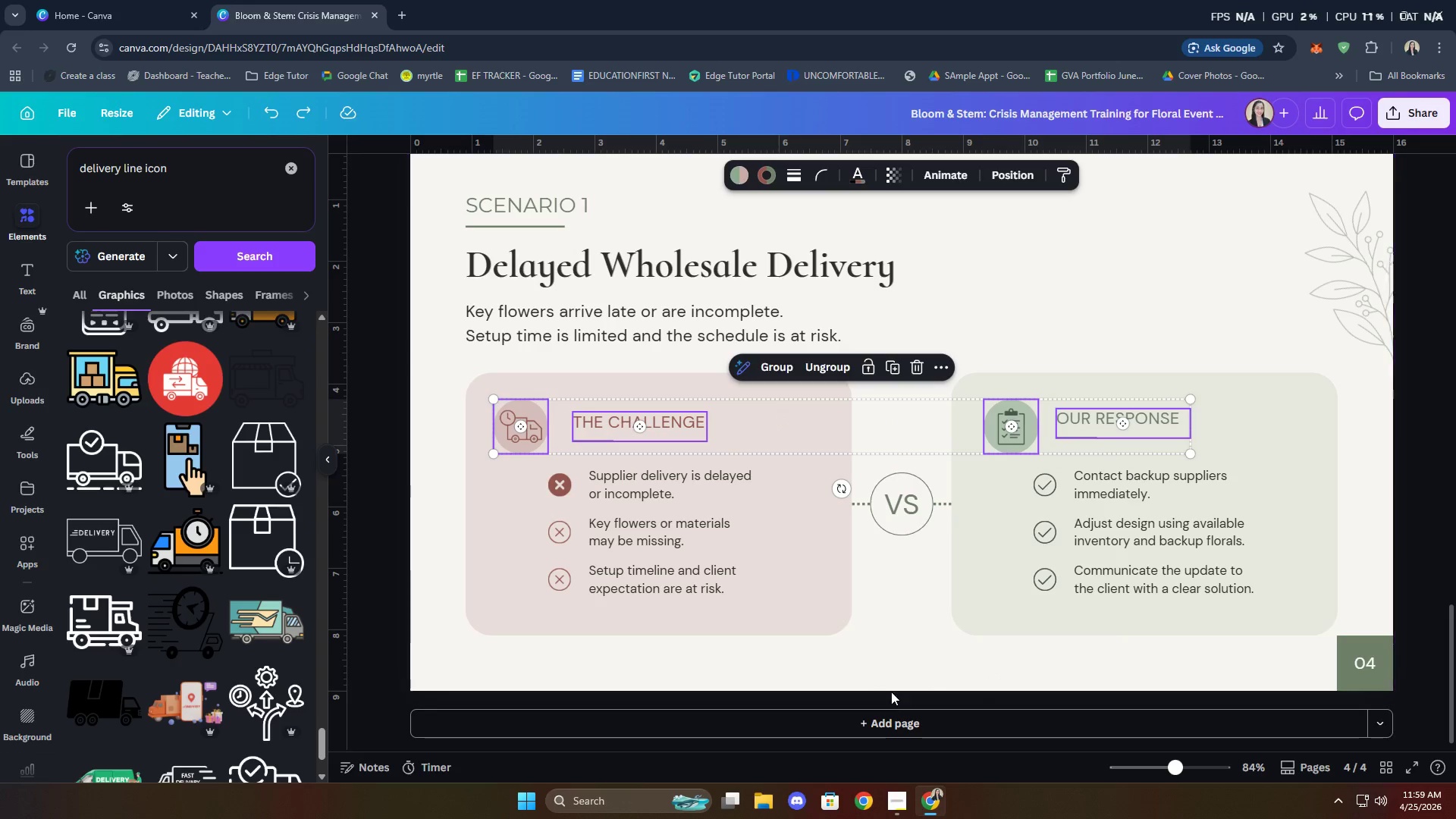 
hold_key(key=ShiftLeft, duration=1.56)
left_click([800, 563])
 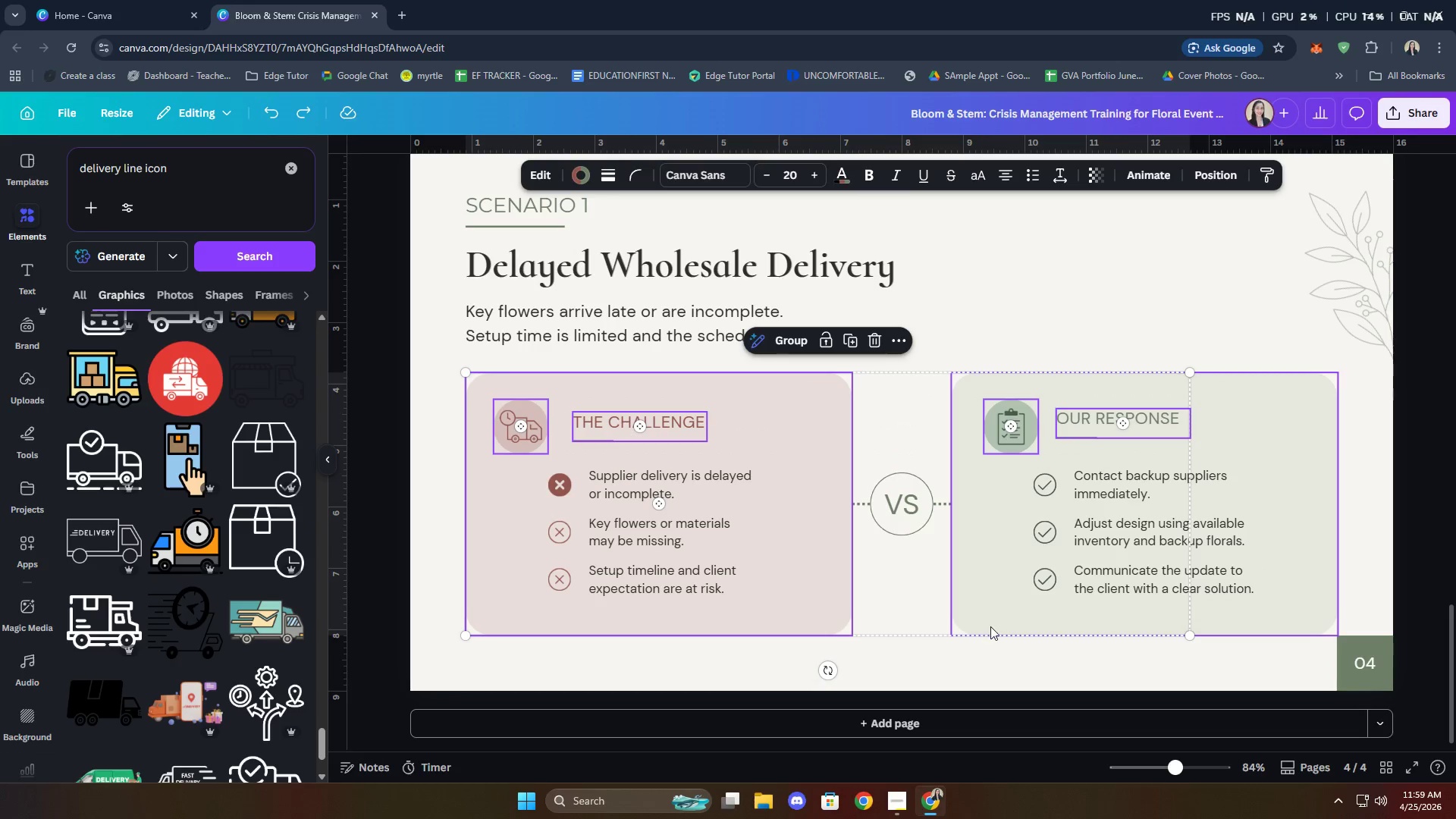 
left_click([989, 622])
 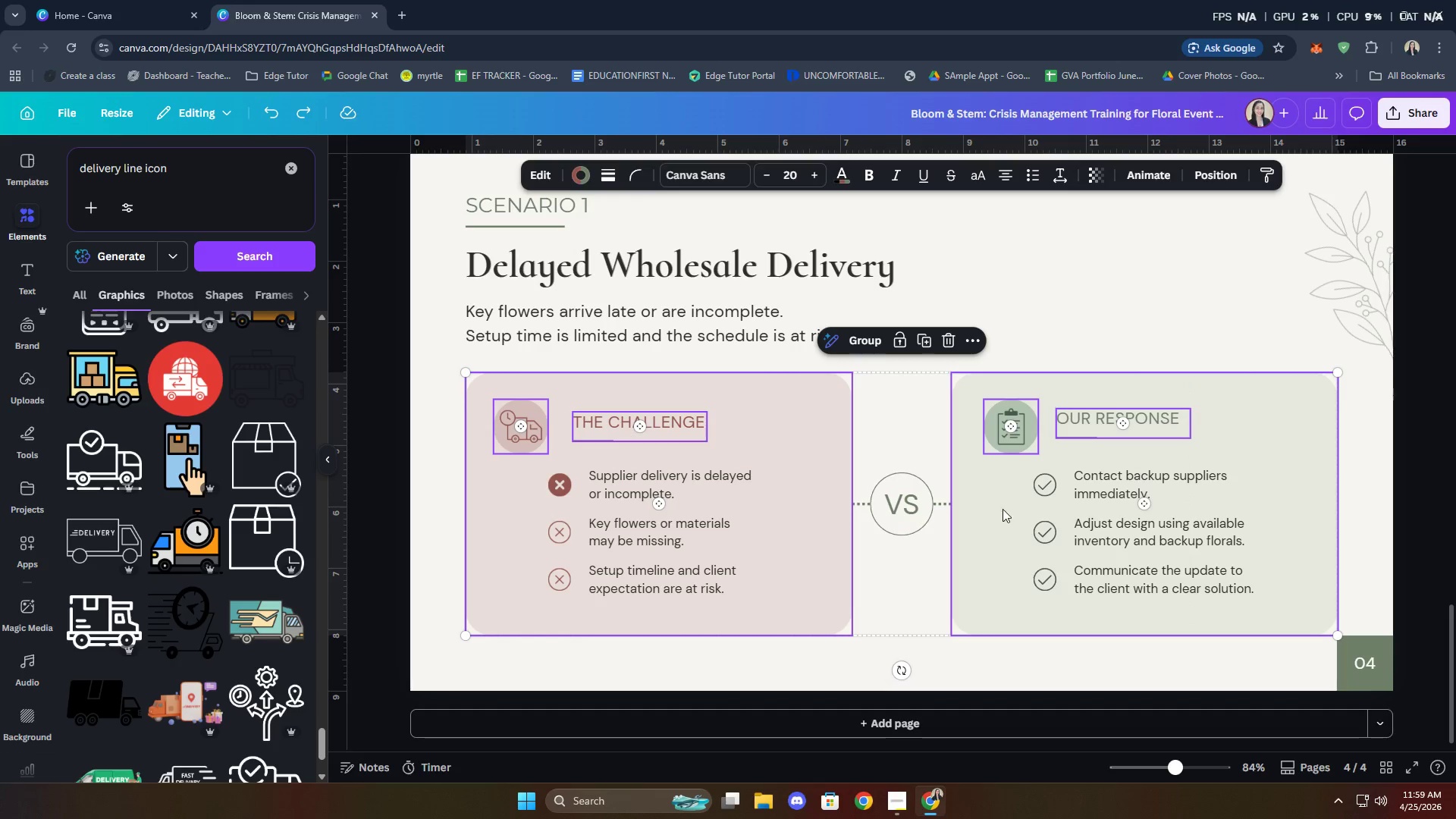 
right_click([1005, 459])
 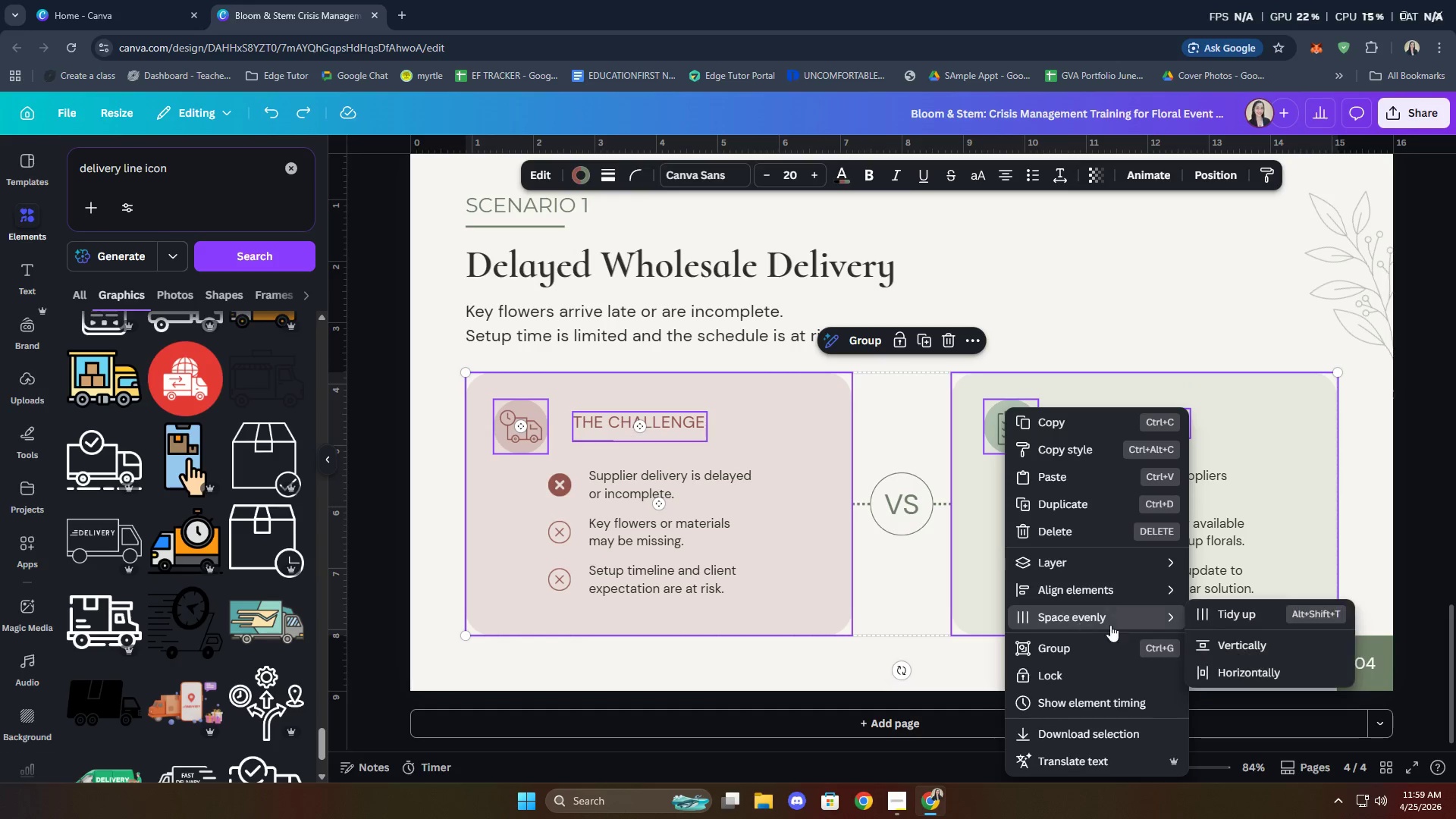 
left_click([1211, 619])
 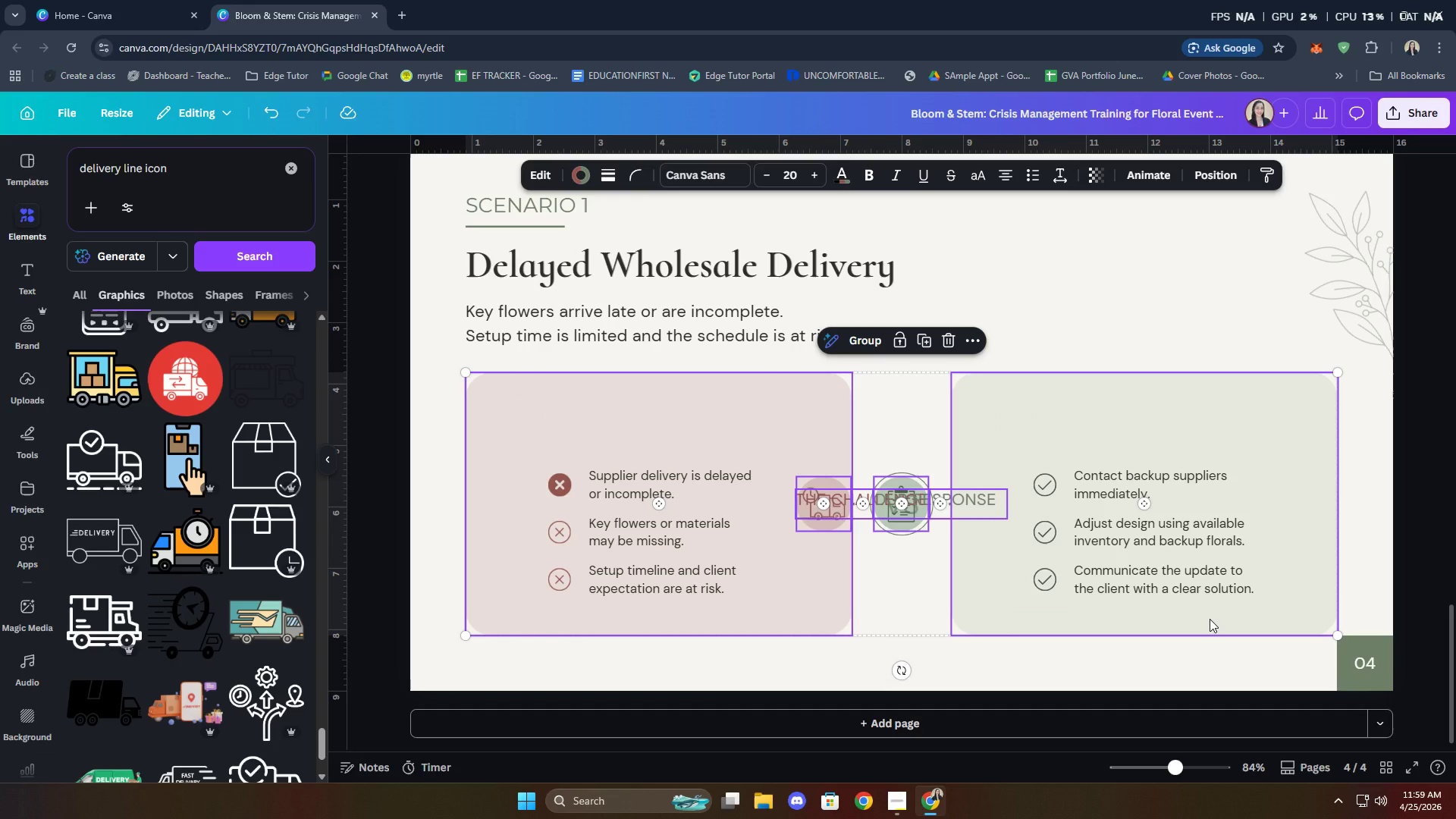 
key(Control+Z)
 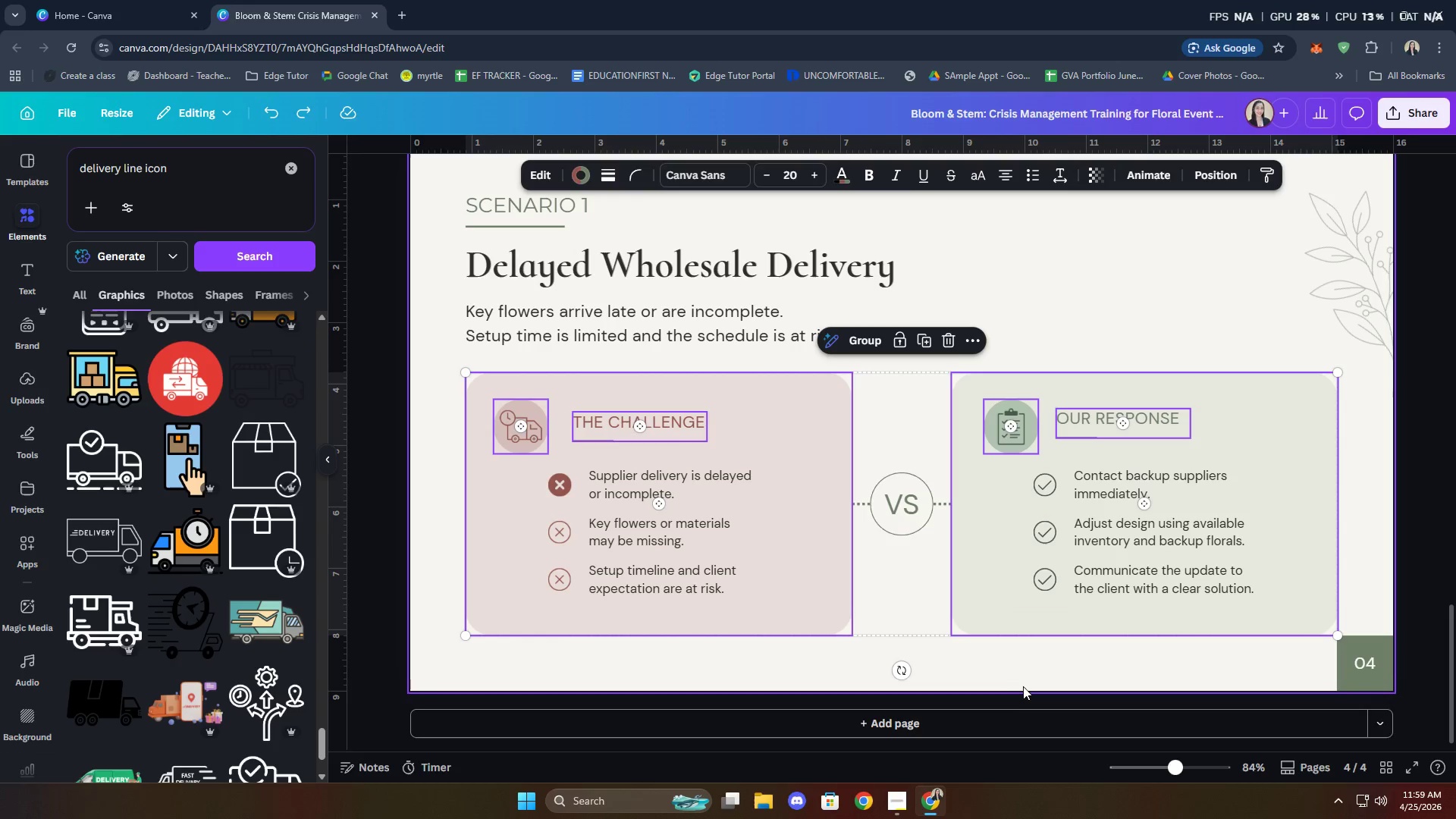 
left_click([1011, 668])
 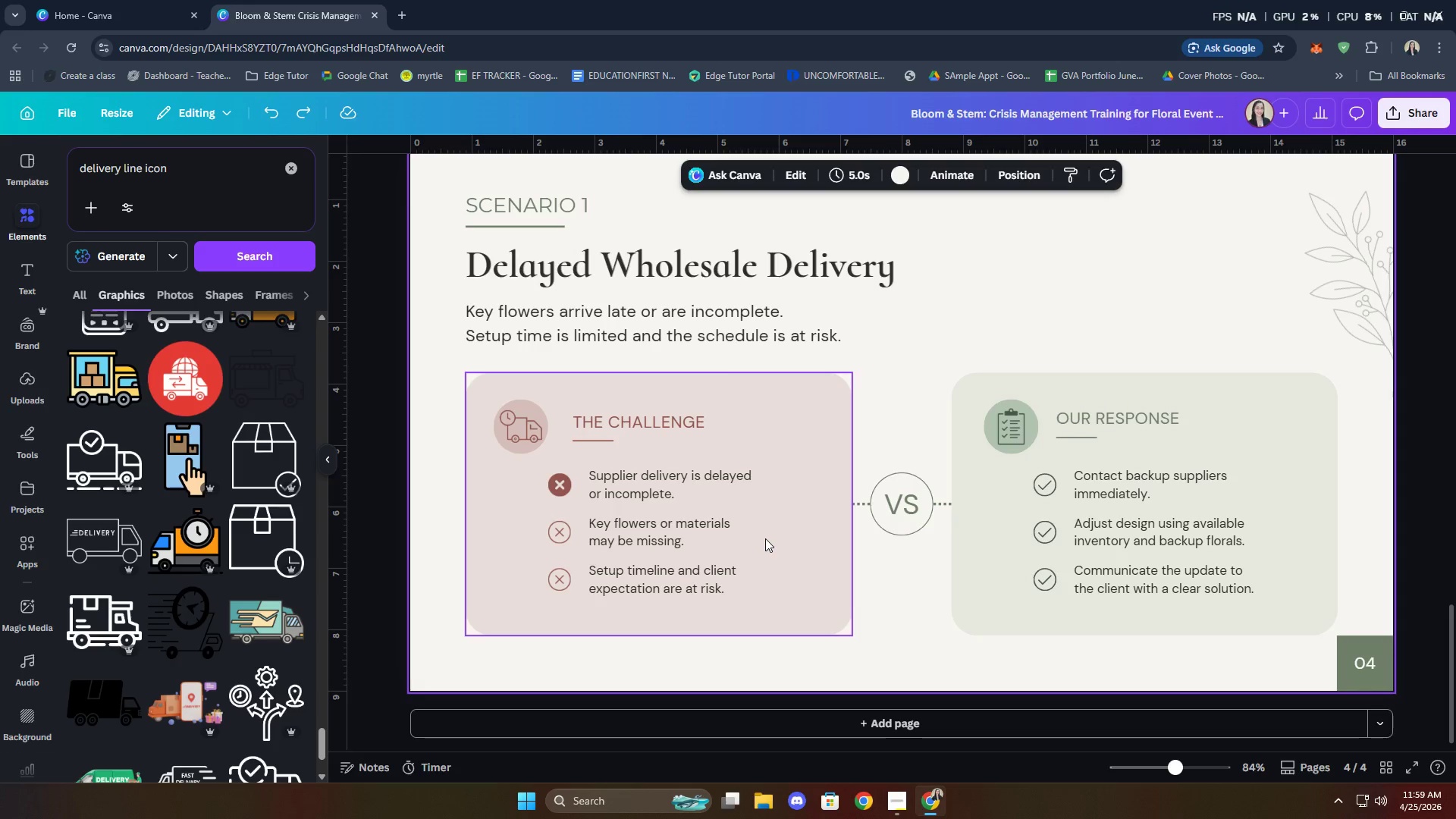 
wait(17.66)
 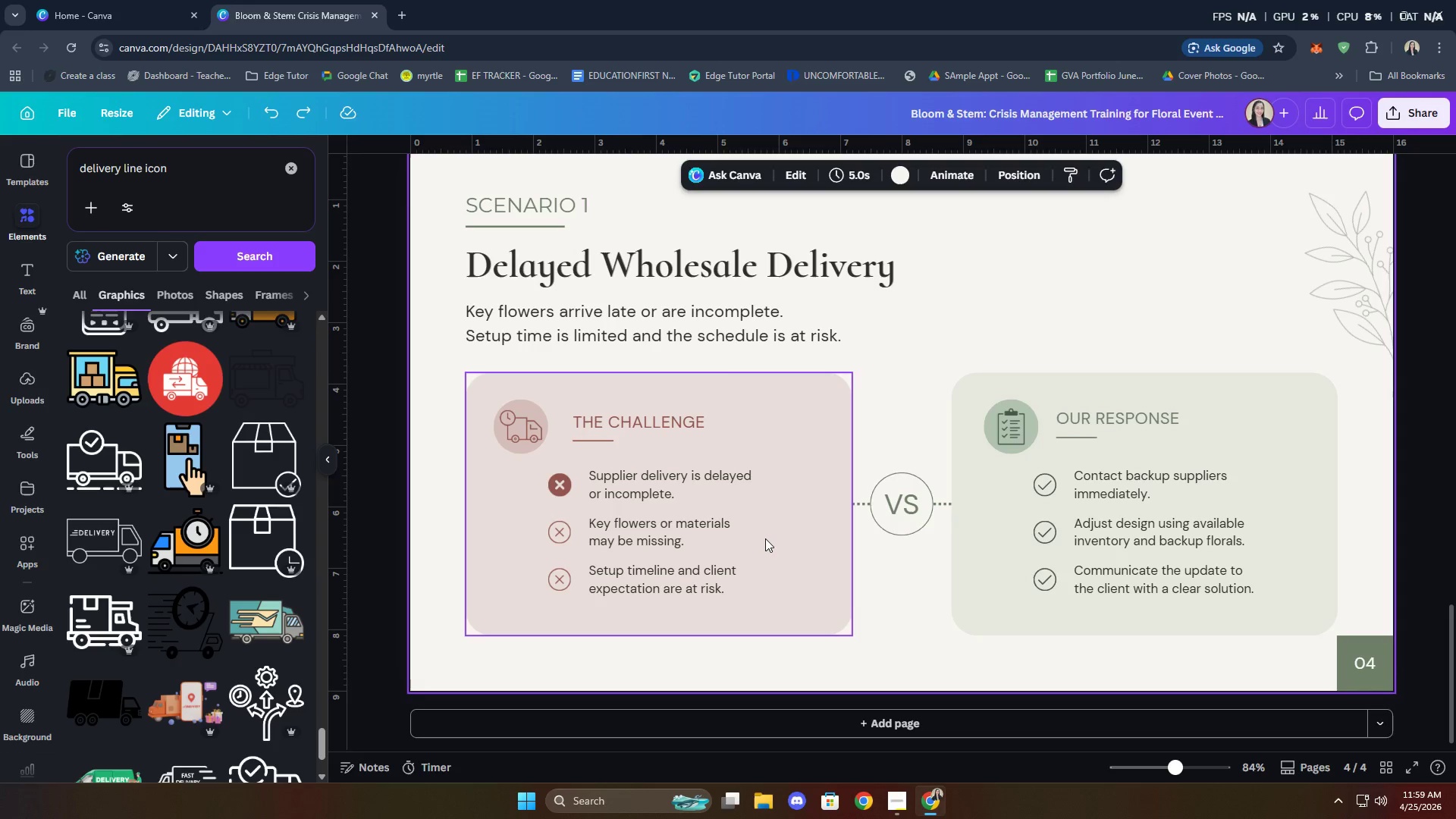 
key(Control+C)
 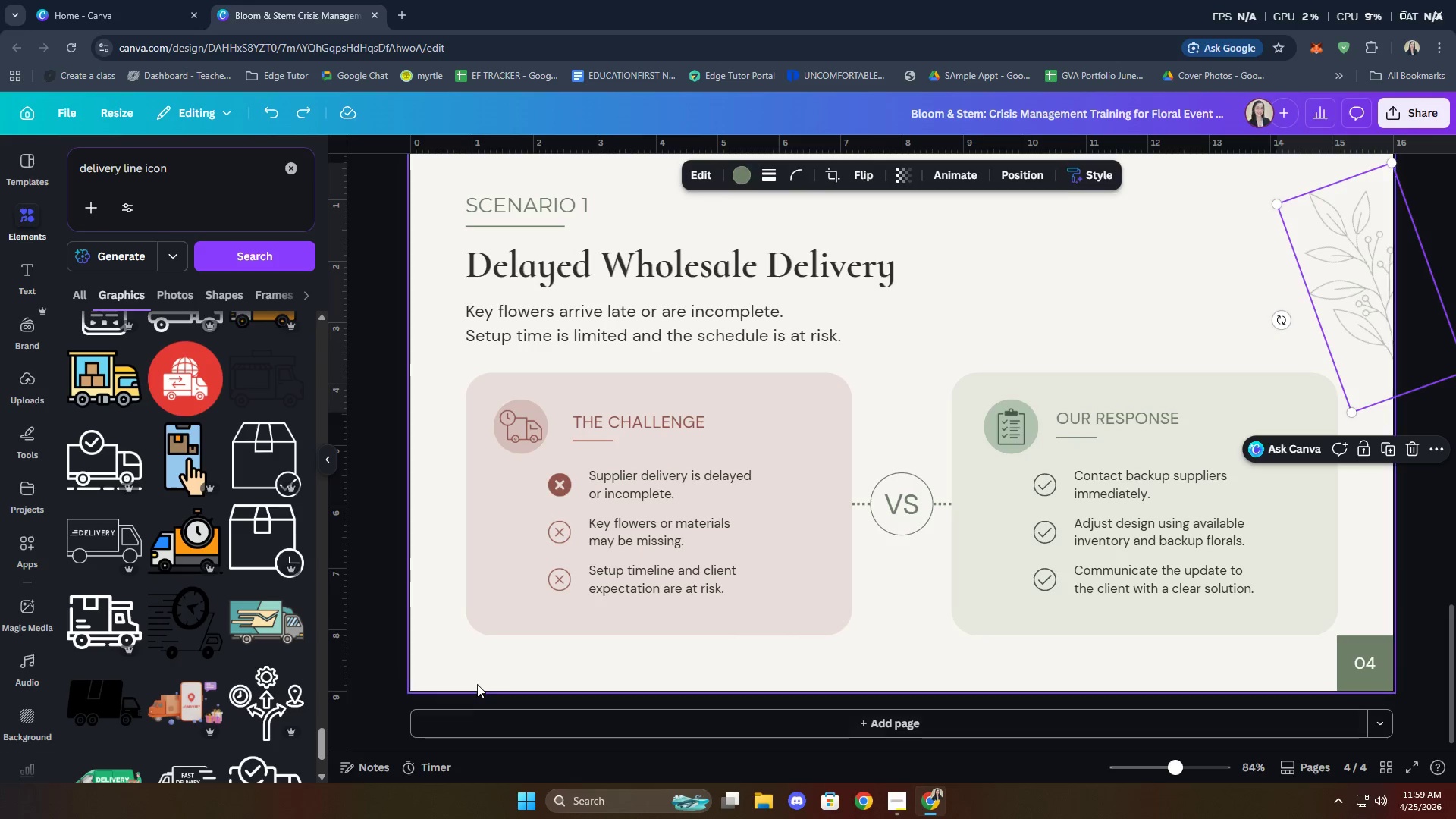 
left_click([475, 666])
 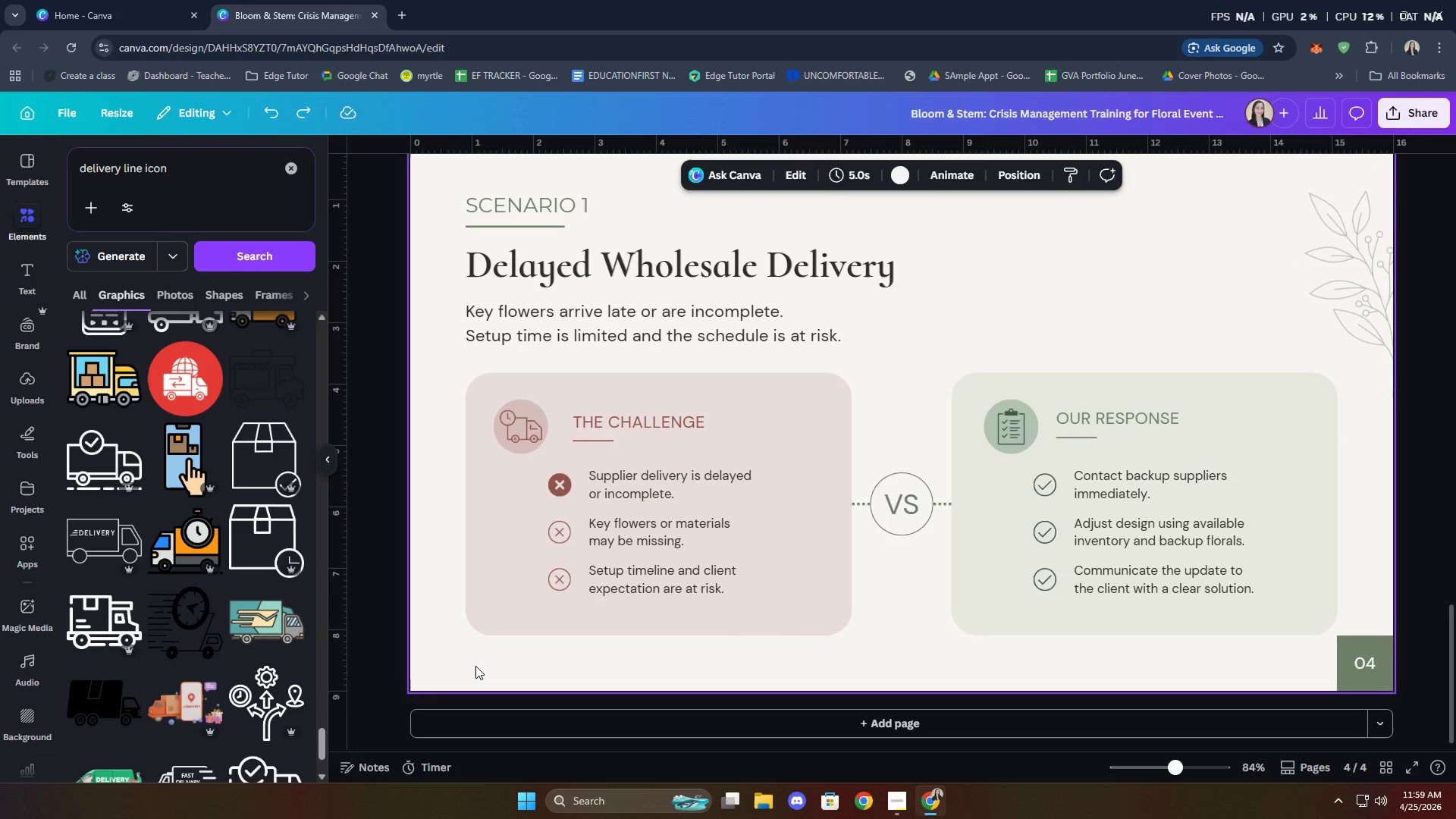 
key(Control+V)
 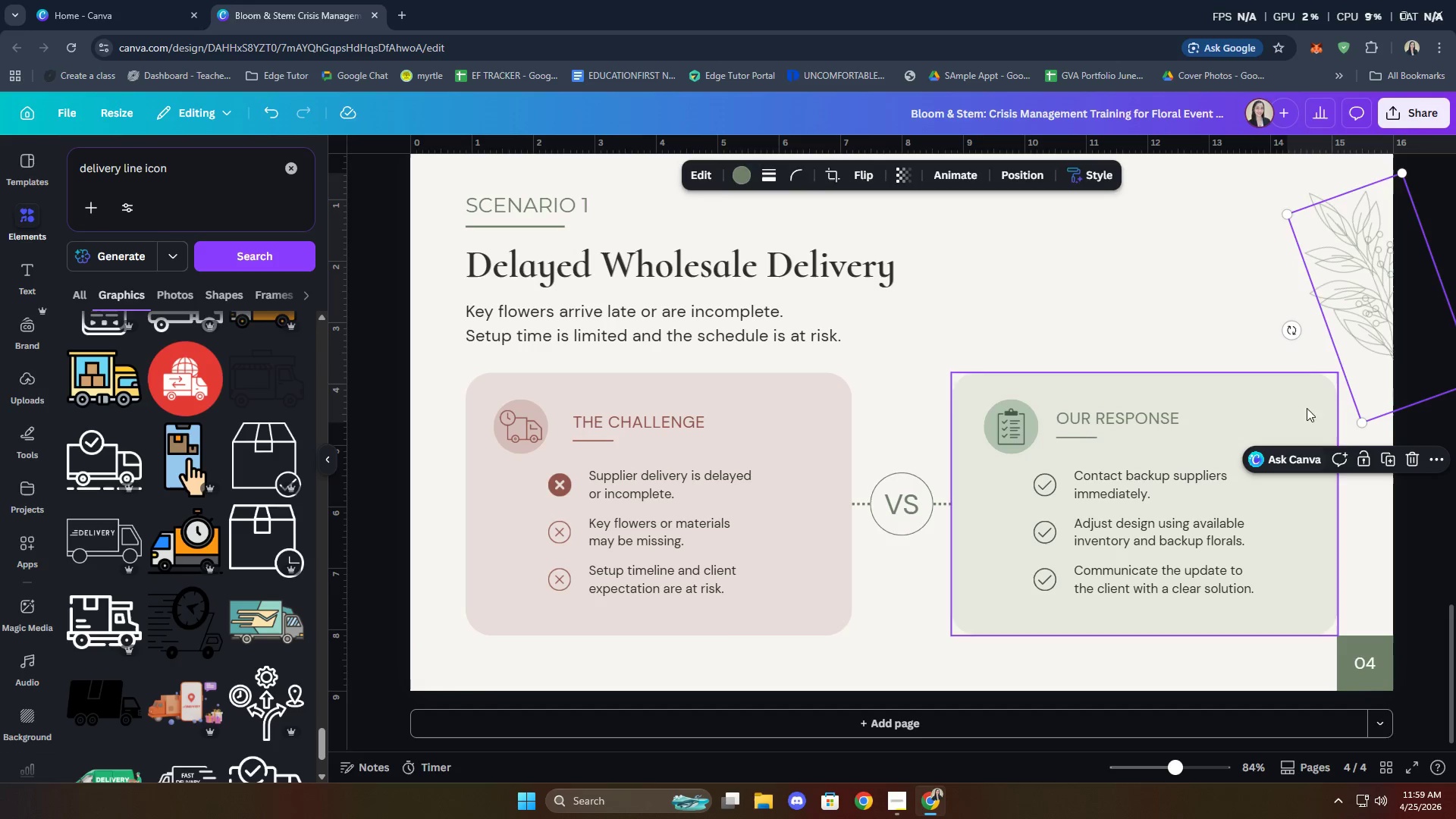 
left_click_drag(start_coordinate=[1376, 321], to_coordinate=[460, 637])
 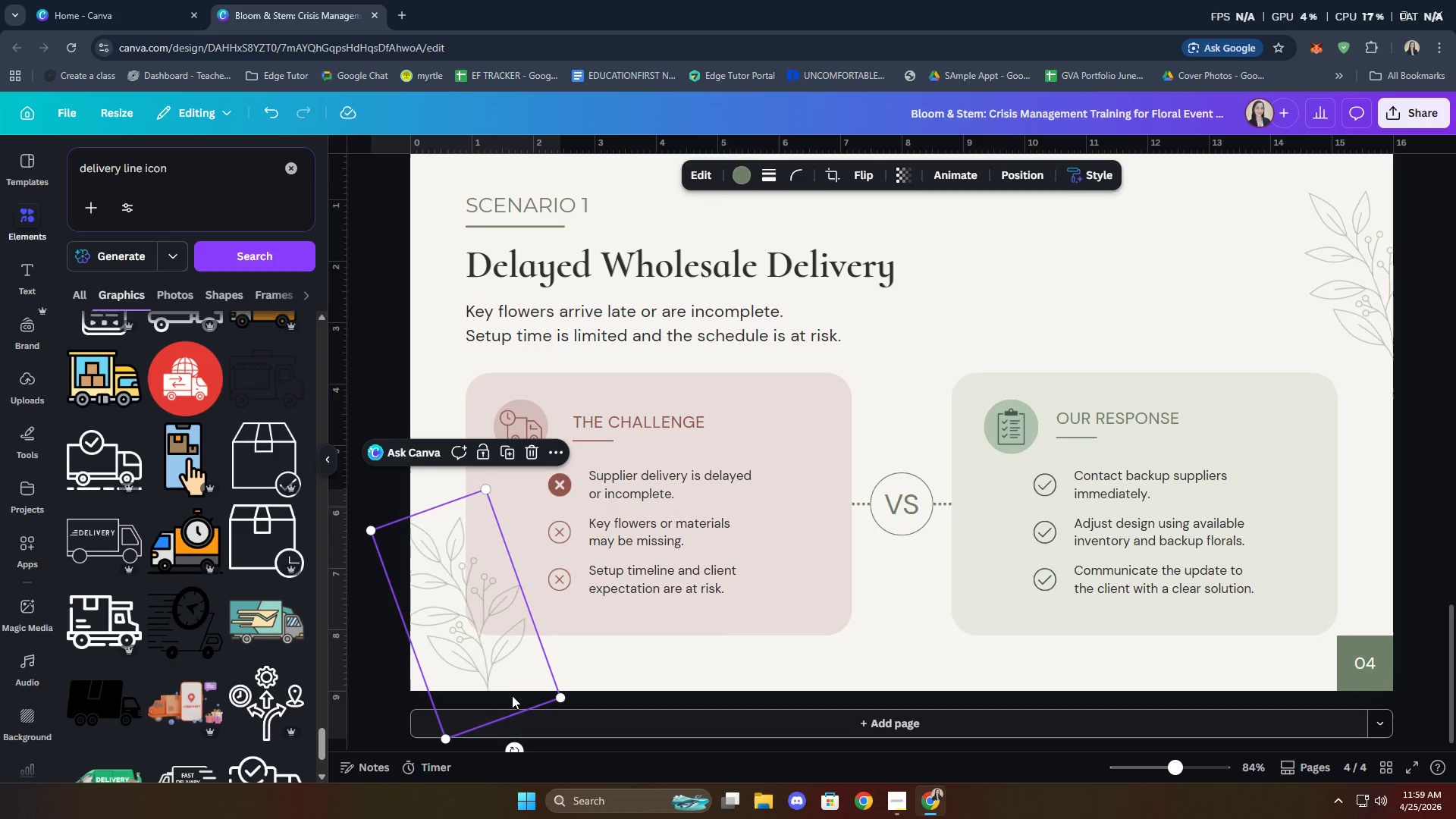 
left_click_drag(start_coordinate=[500, 675], to_coordinate=[492, 672])
 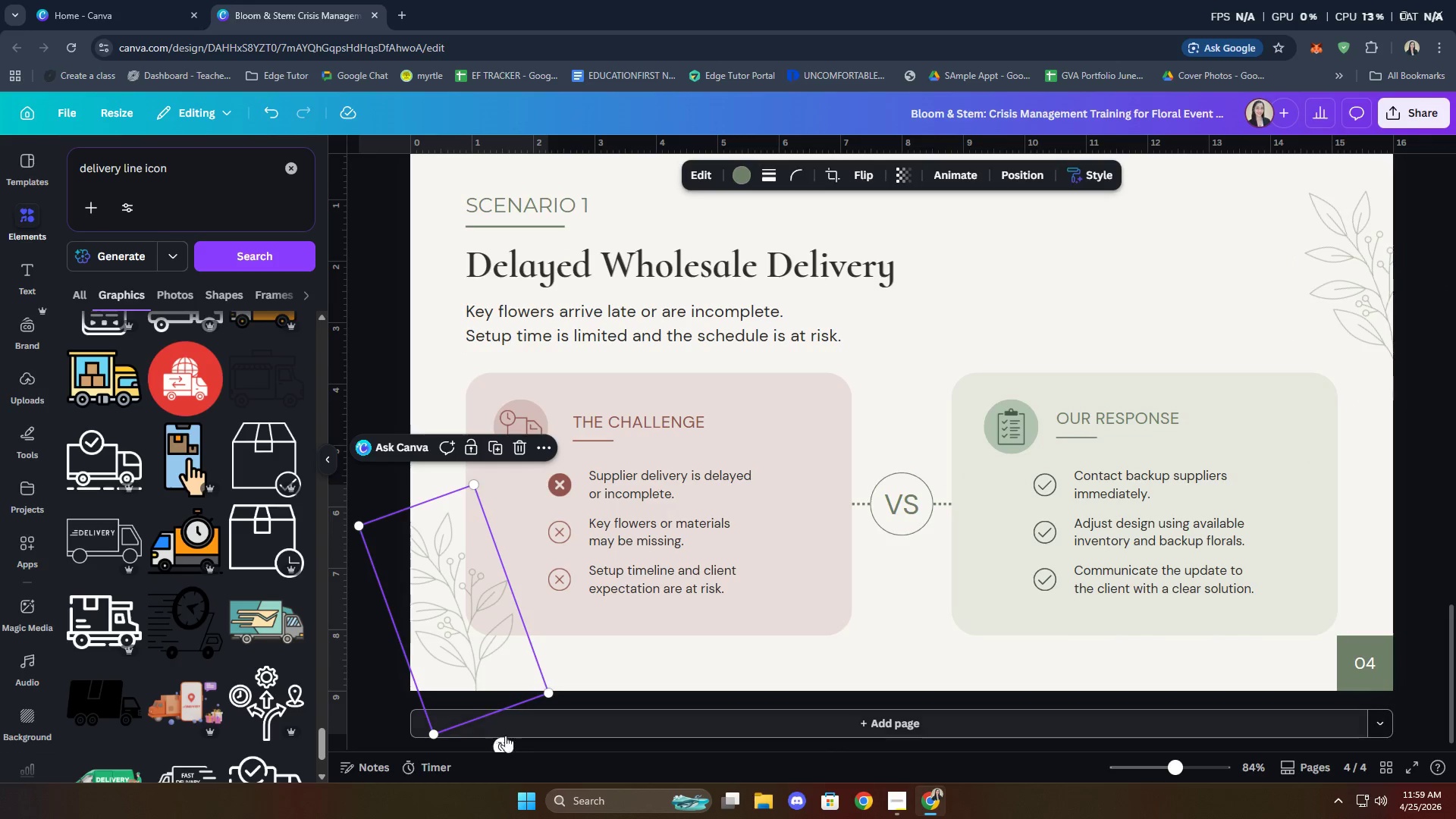 
left_click_drag(start_coordinate=[504, 742], to_coordinate=[452, 729])
 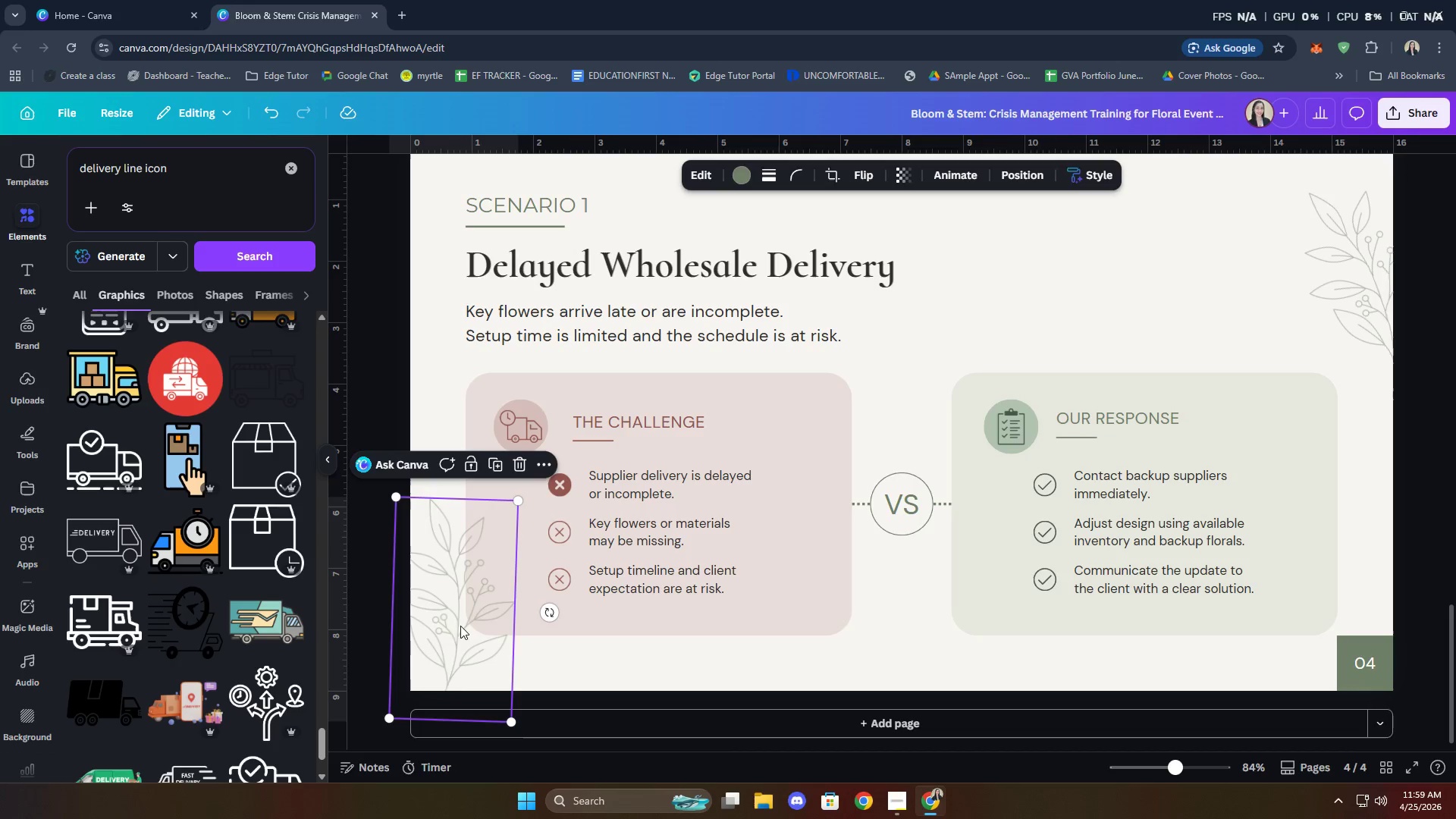 
left_click_drag(start_coordinate=[460, 616], to_coordinate=[472, 668])
 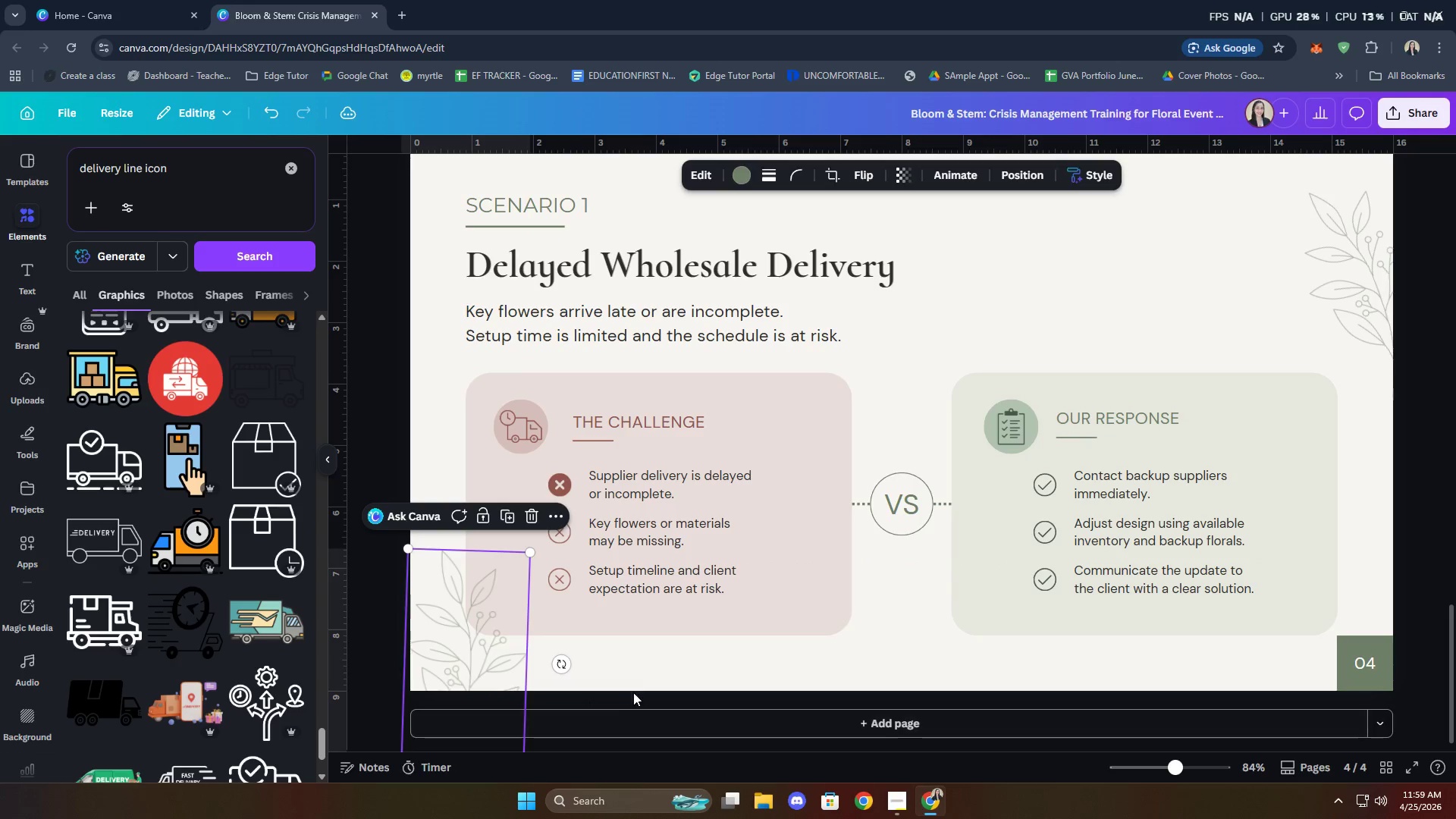 
scroll: coordinate [634, 692], scroll_direction: down, amount: 2.0
 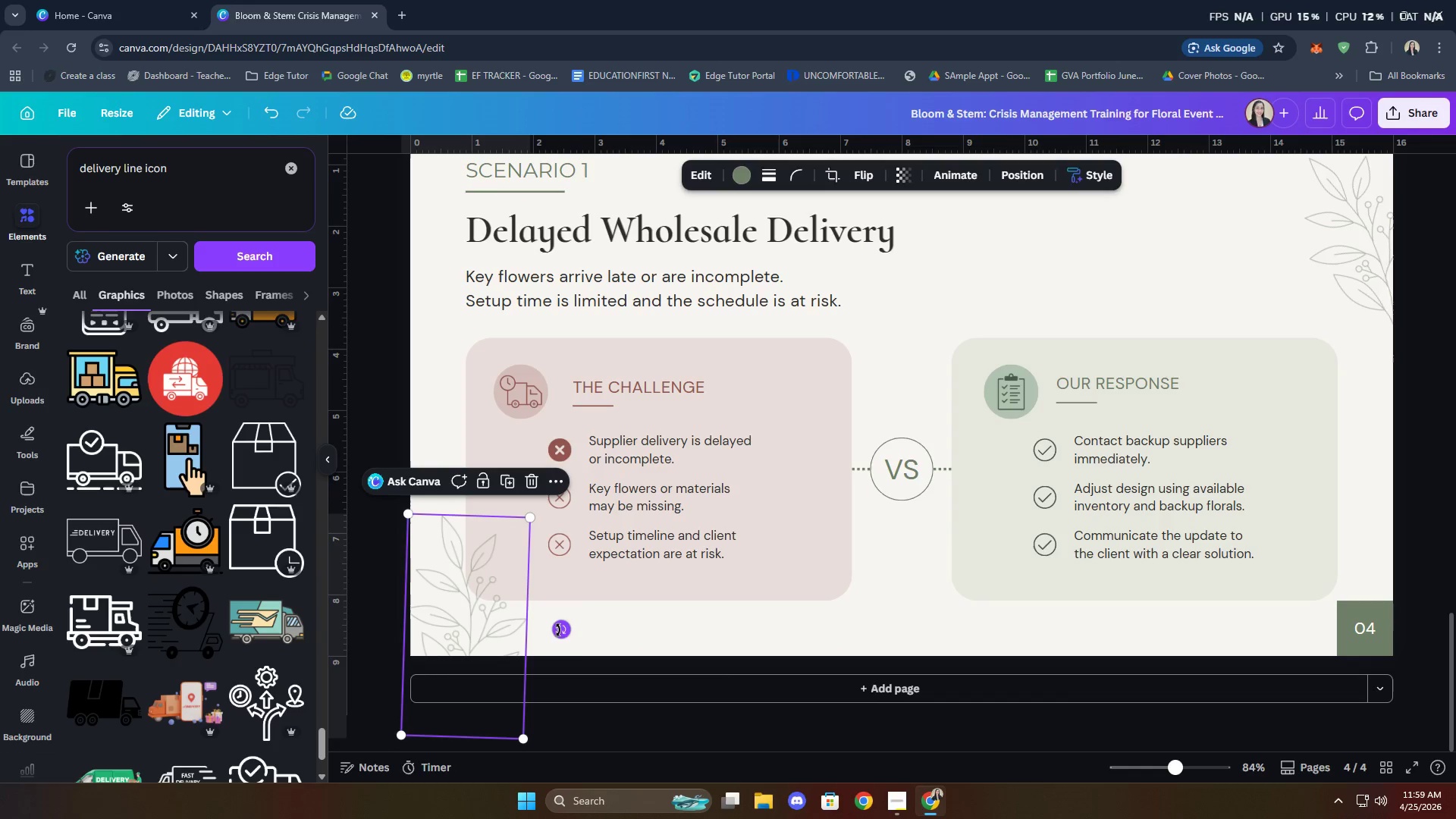 
left_click_drag(start_coordinate=[564, 629], to_coordinate=[589, 604])
 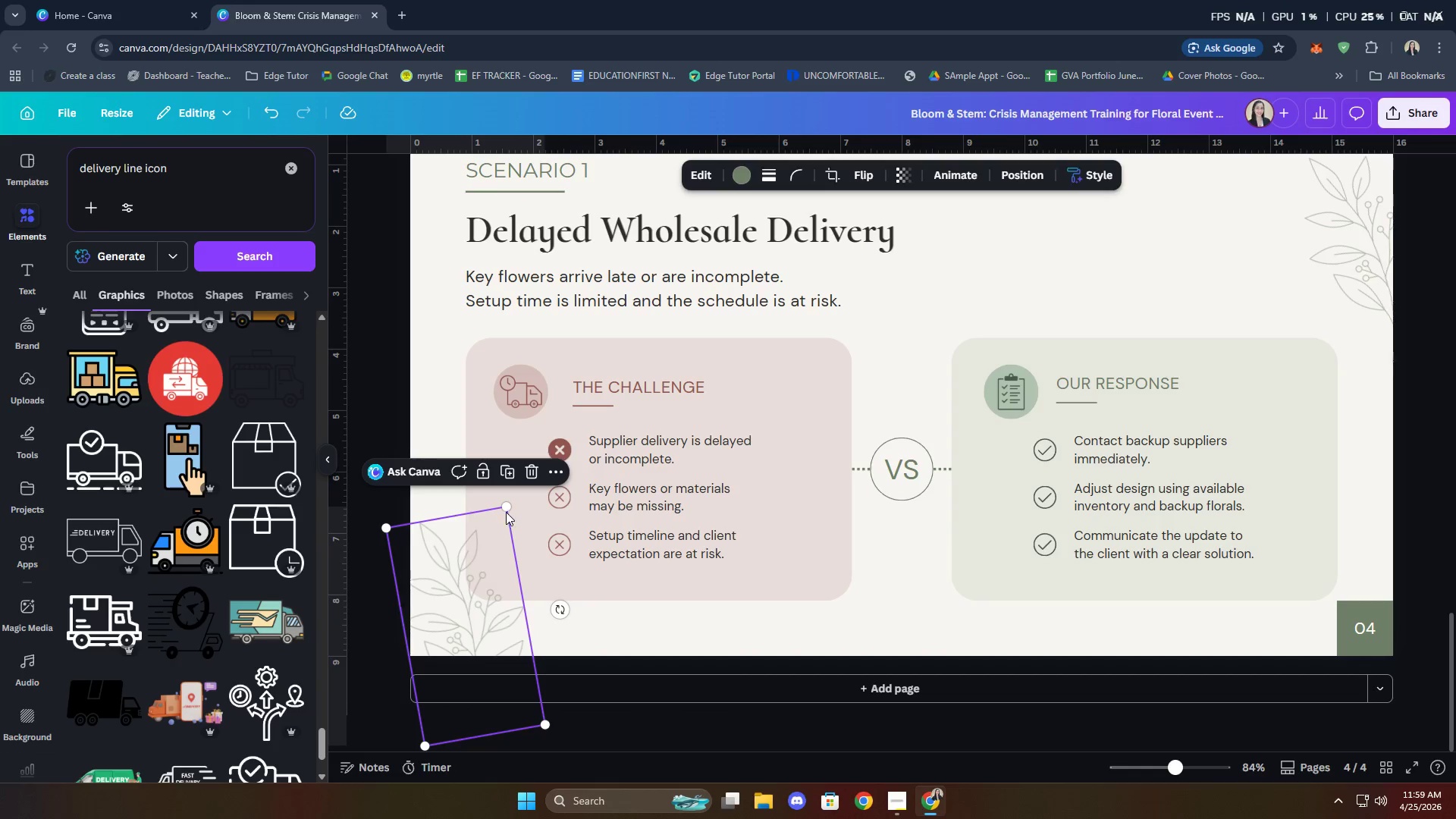 
left_click_drag(start_coordinate=[507, 504], to_coordinate=[500, 542])
 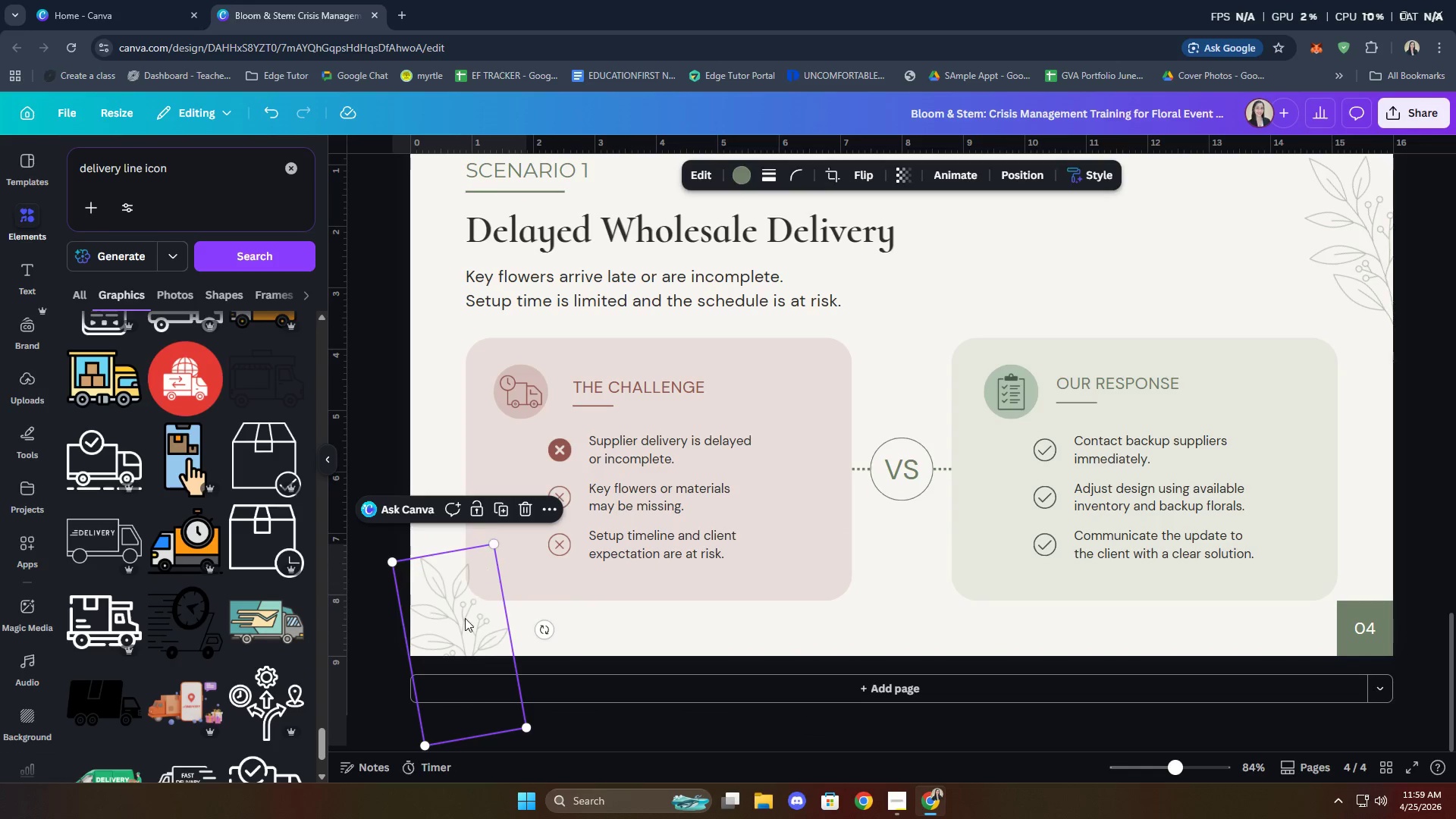 
left_click_drag(start_coordinate=[463, 621], to_coordinate=[471, 621])
 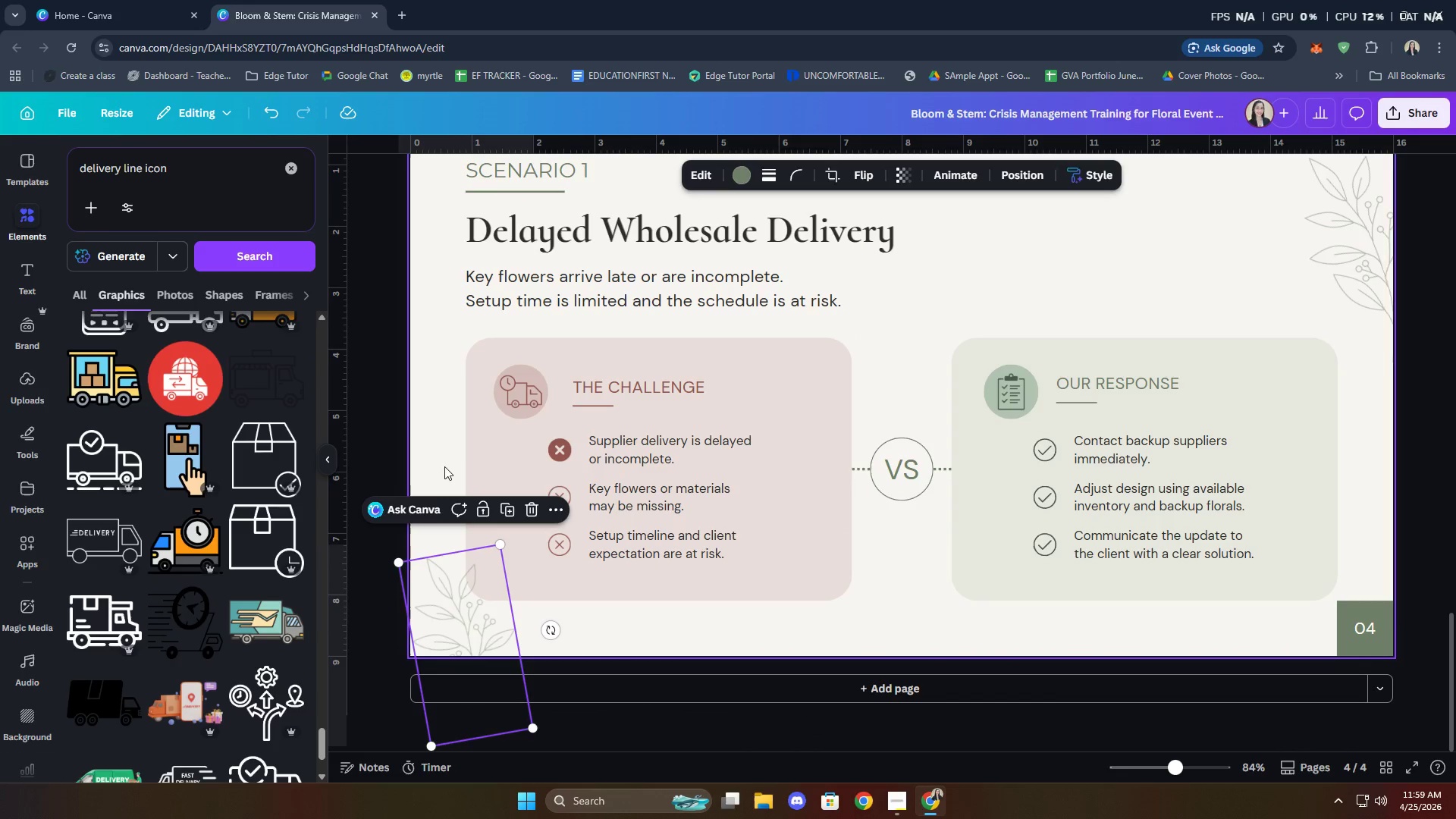 
left_click([378, 400])
 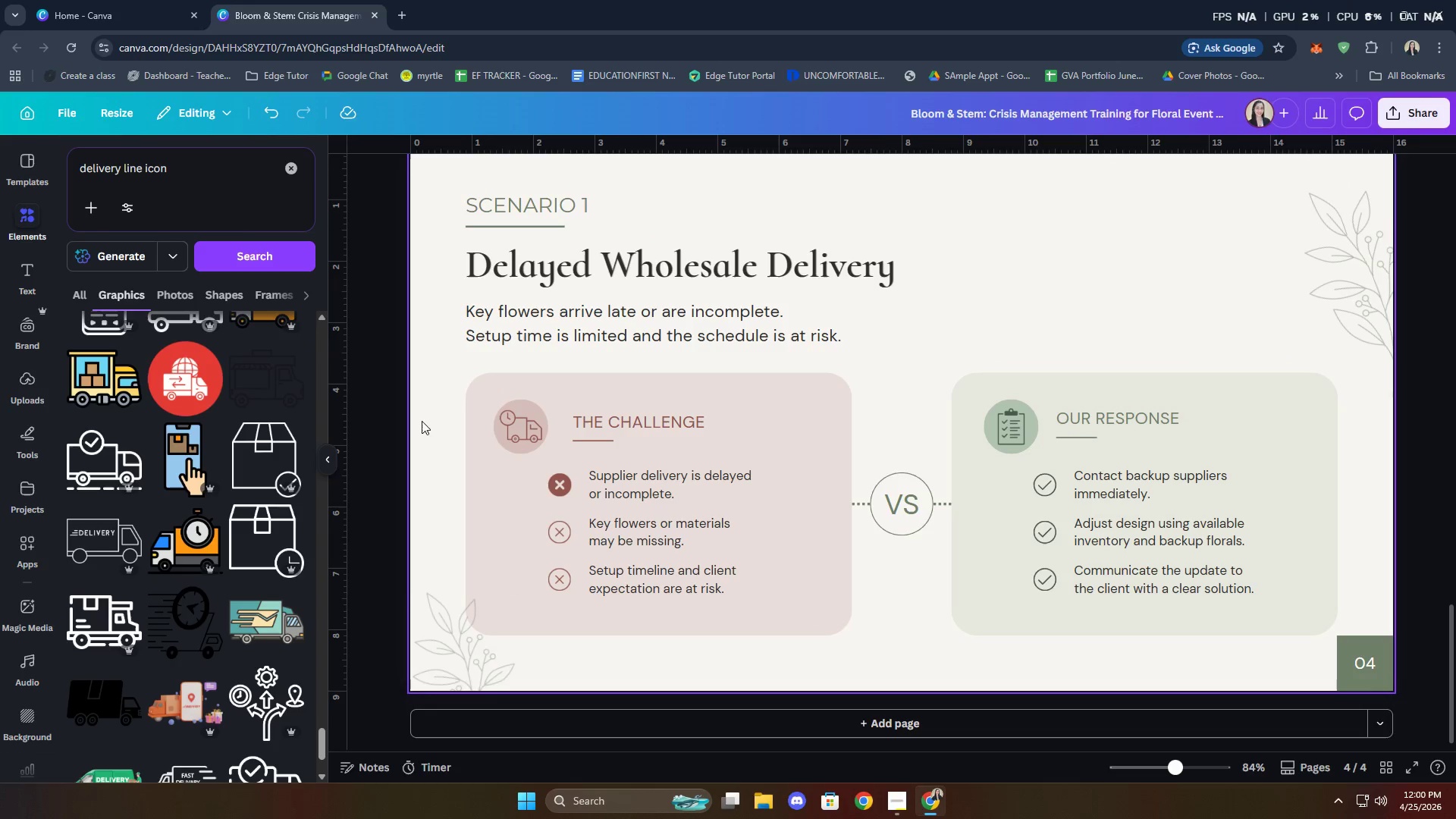 
wait(5.94)
 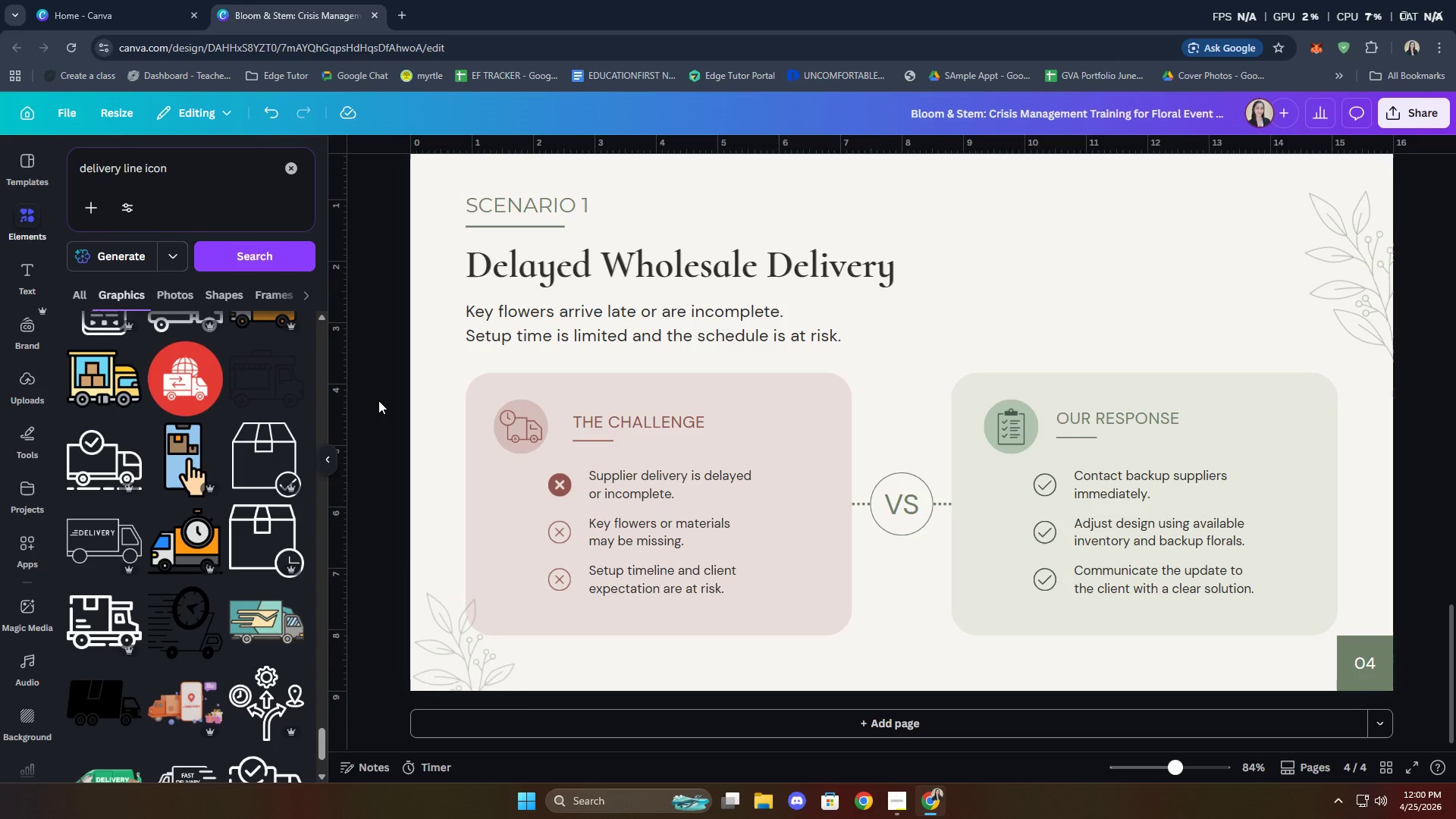 
left_click([937, 719])
 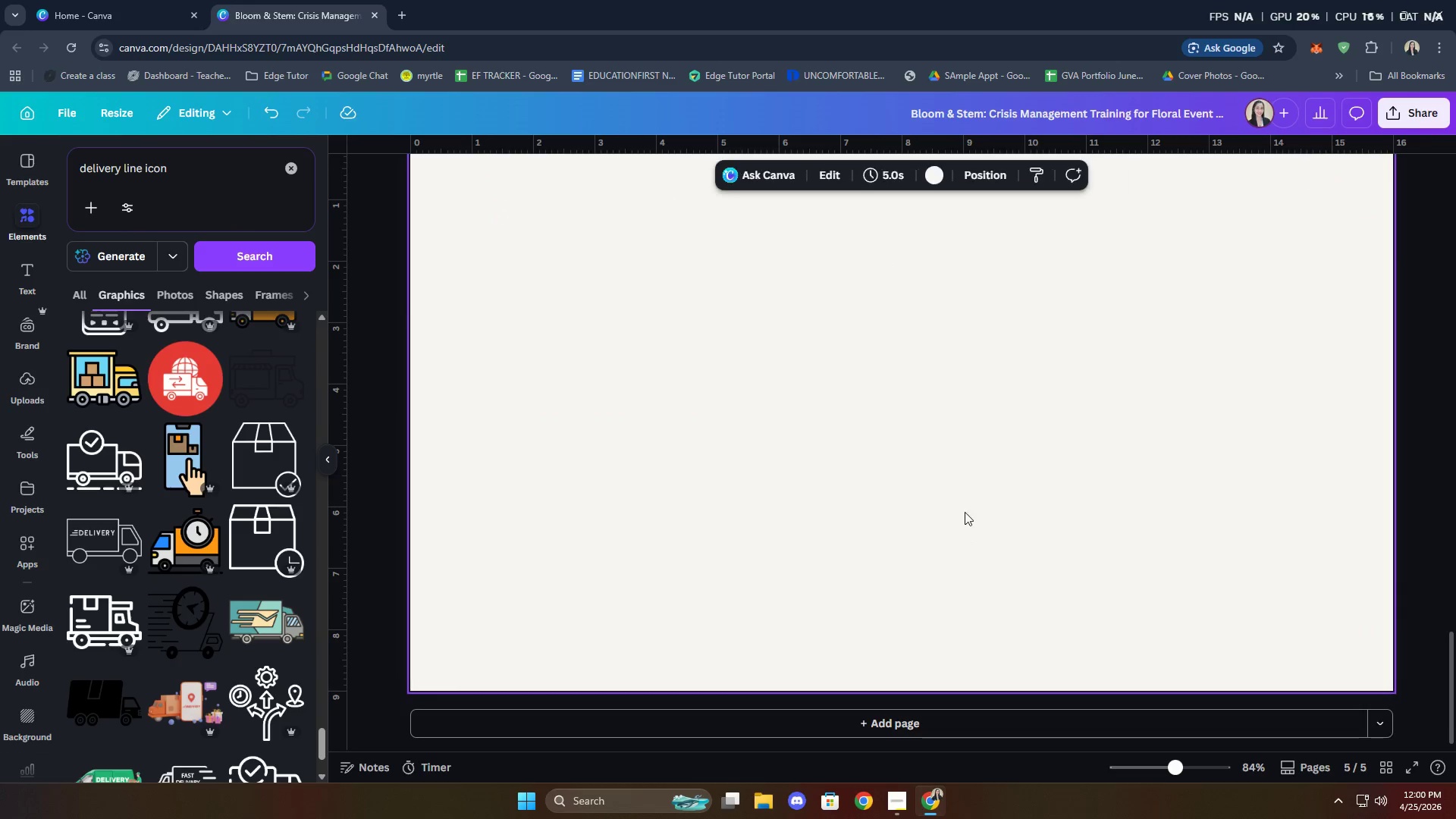 
scroll: coordinate [943, 467], scroll_direction: up, amount: 1.0
 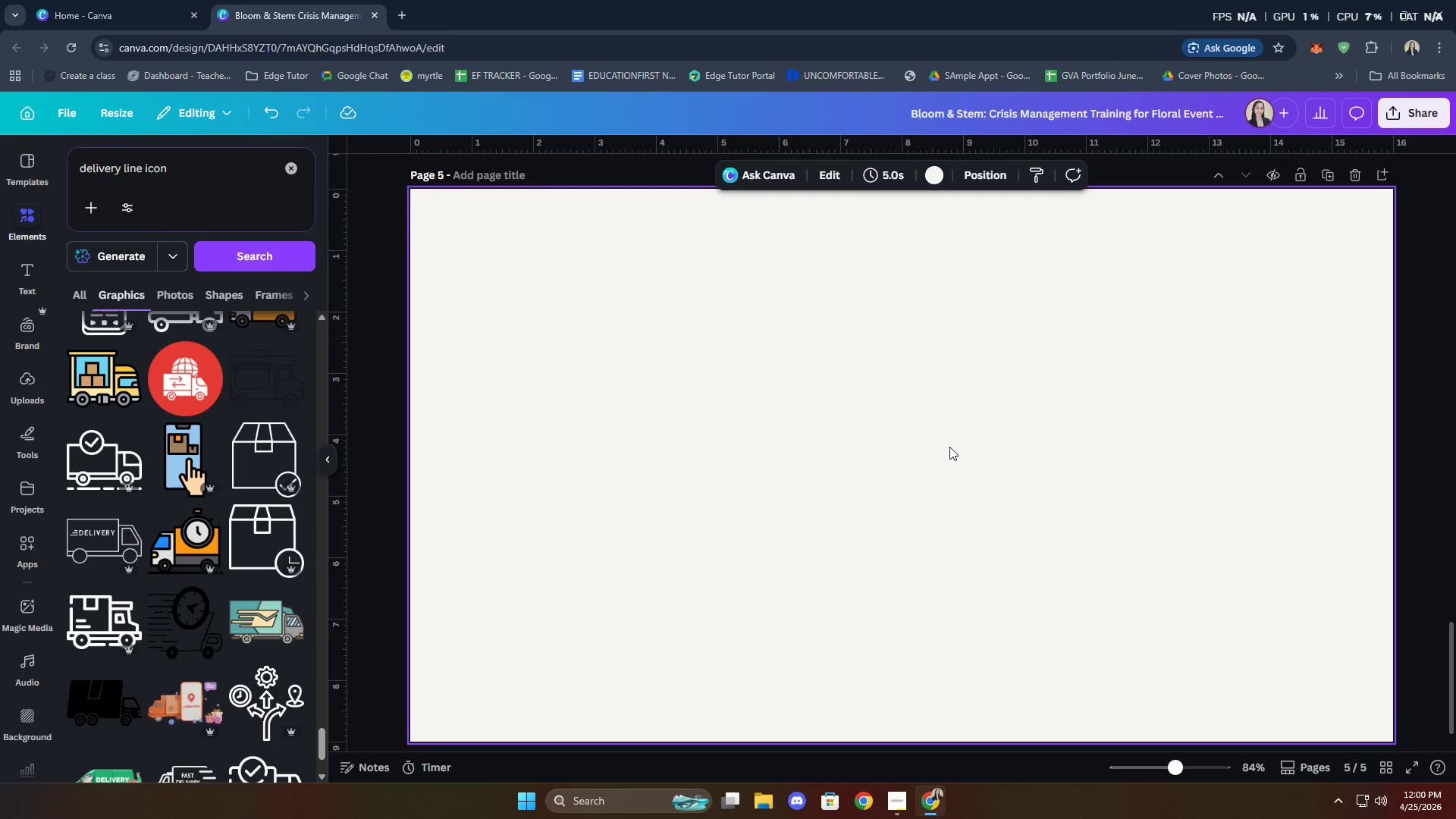 
wait(5.07)
 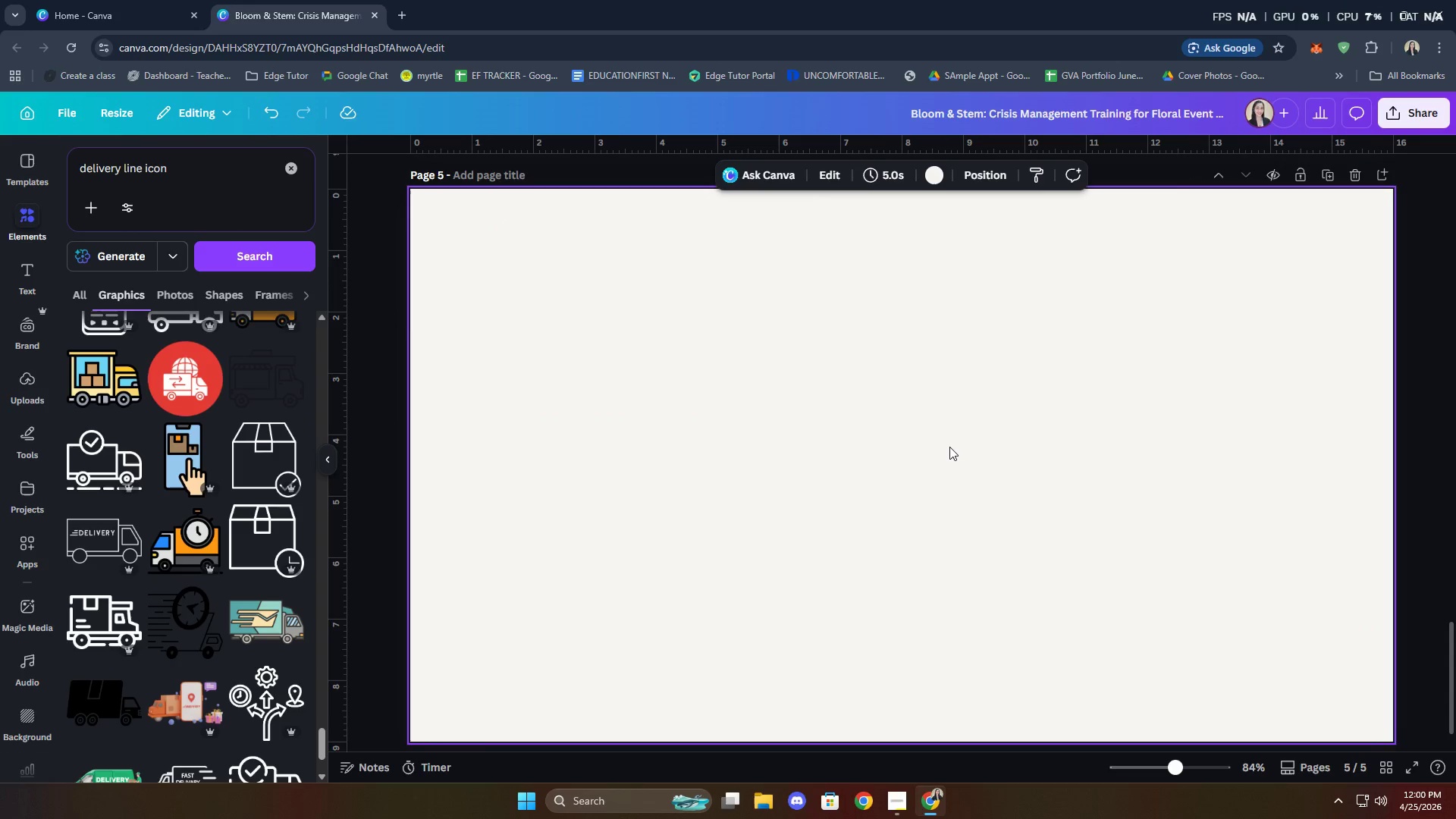 
scroll: coordinate [548, 398], scroll_direction: up, amount: 2.0
 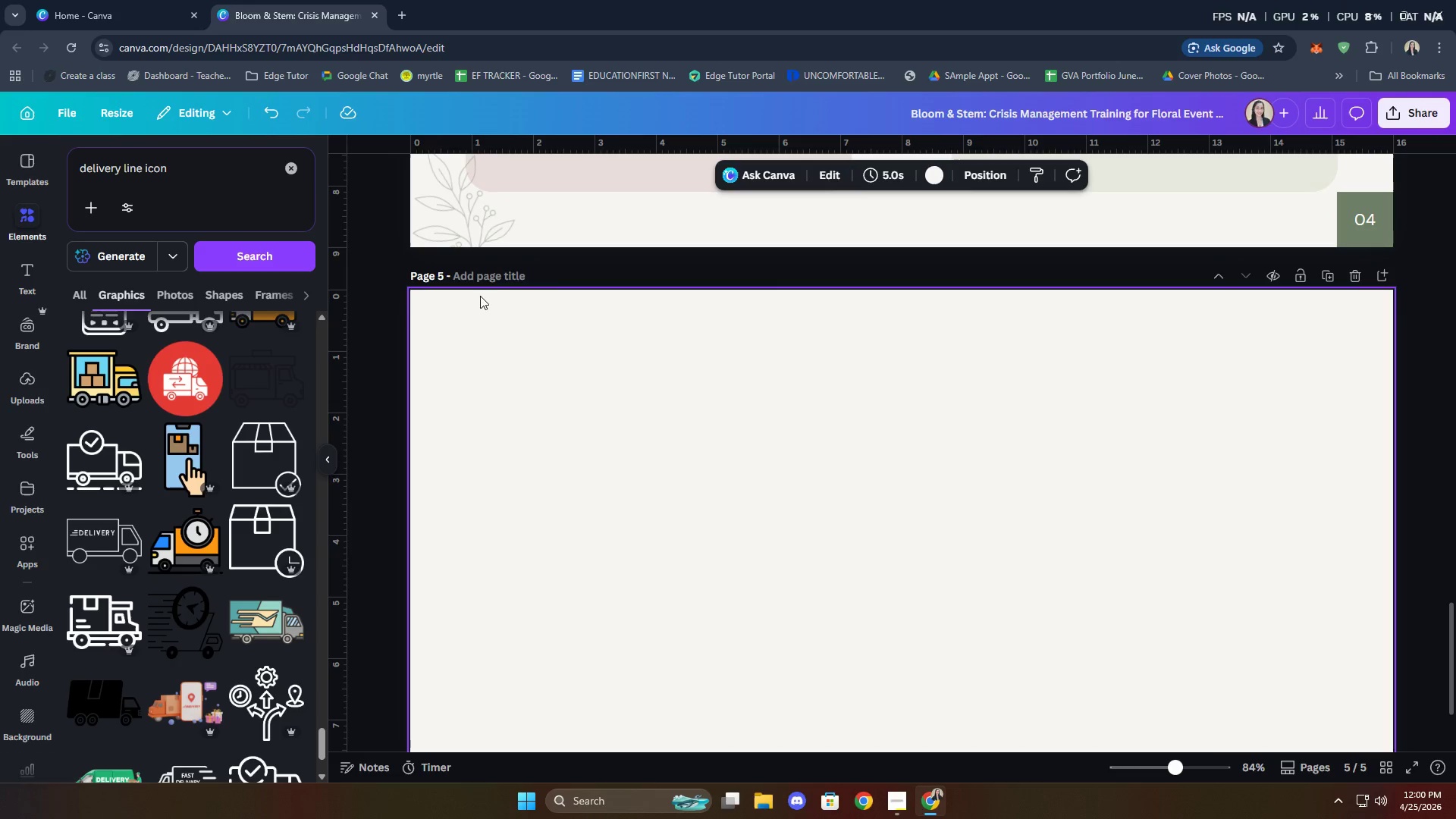 
left_click([484, 280])
 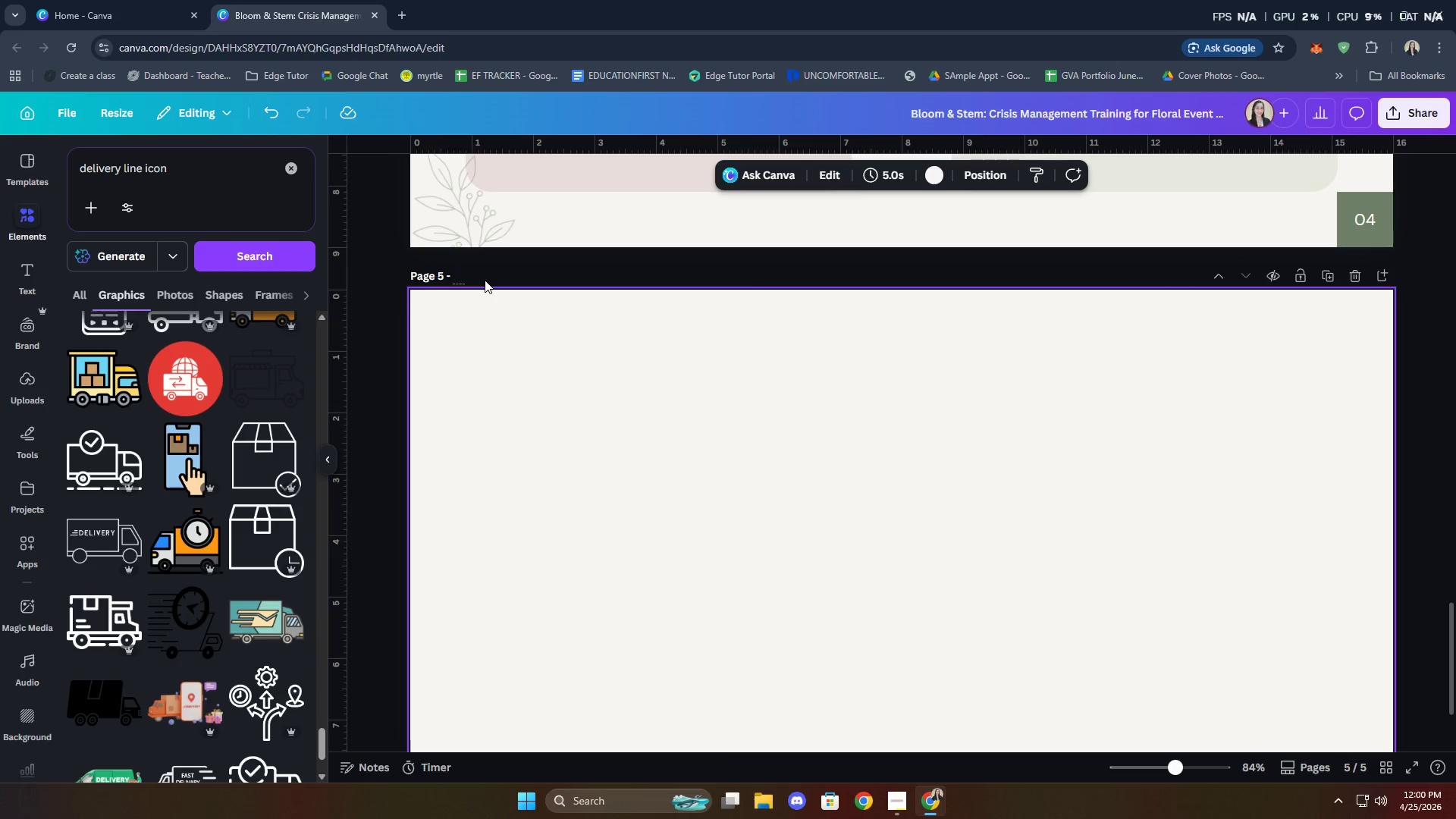 
type(Scer)
key(Backspace)
type(nario 2)
 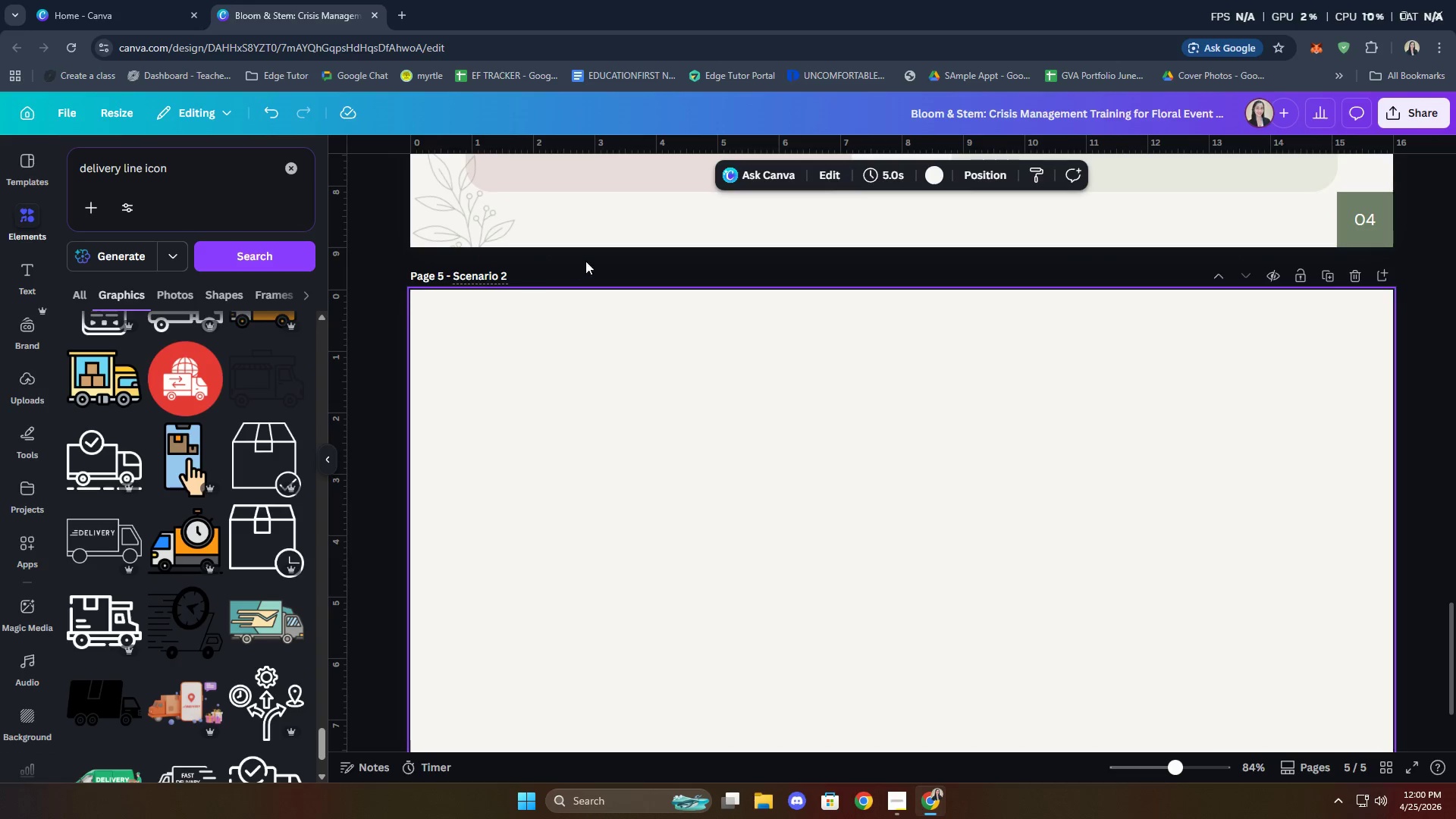 
left_click([713, 387])
 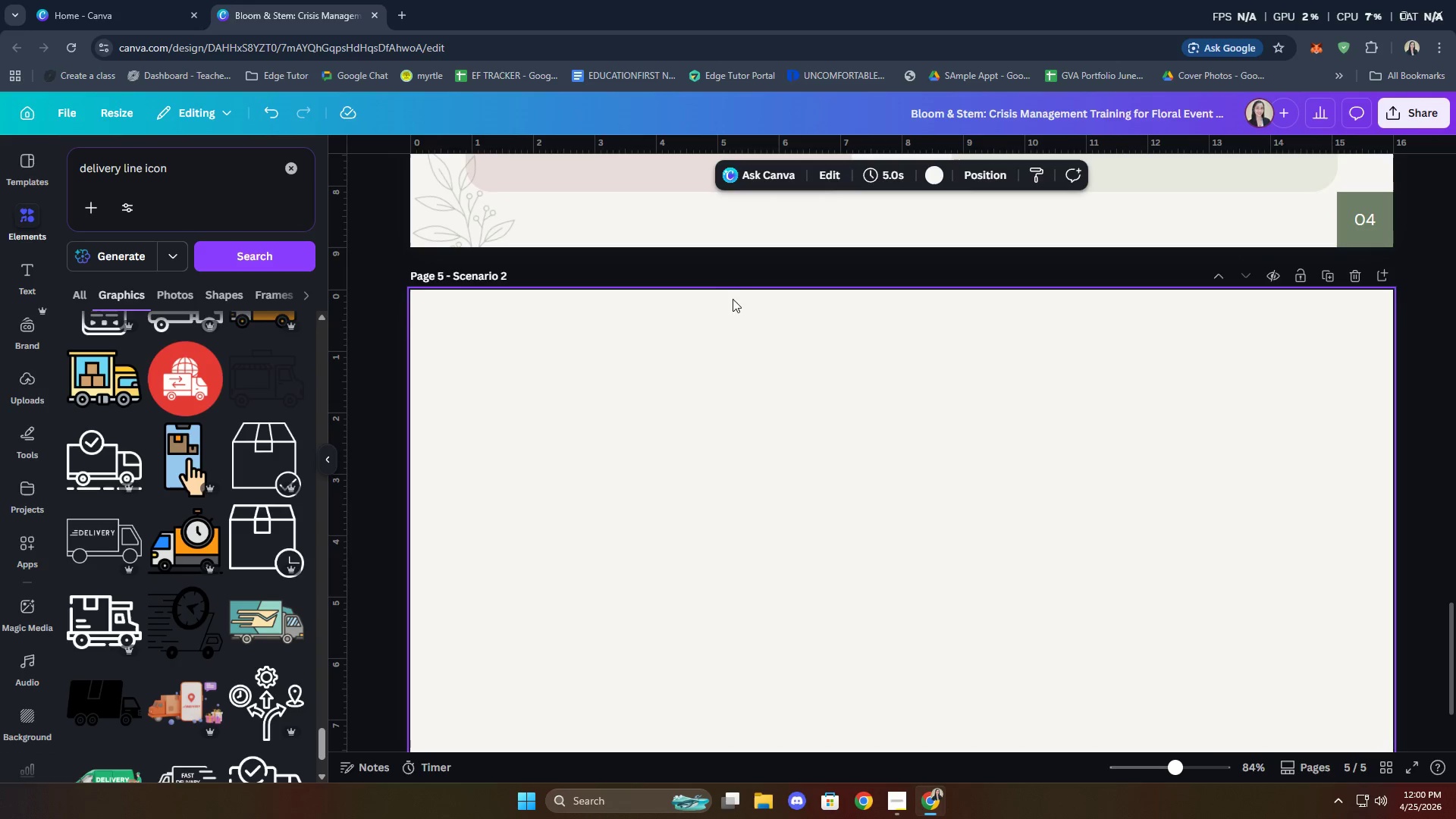 
left_click([737, 270])
 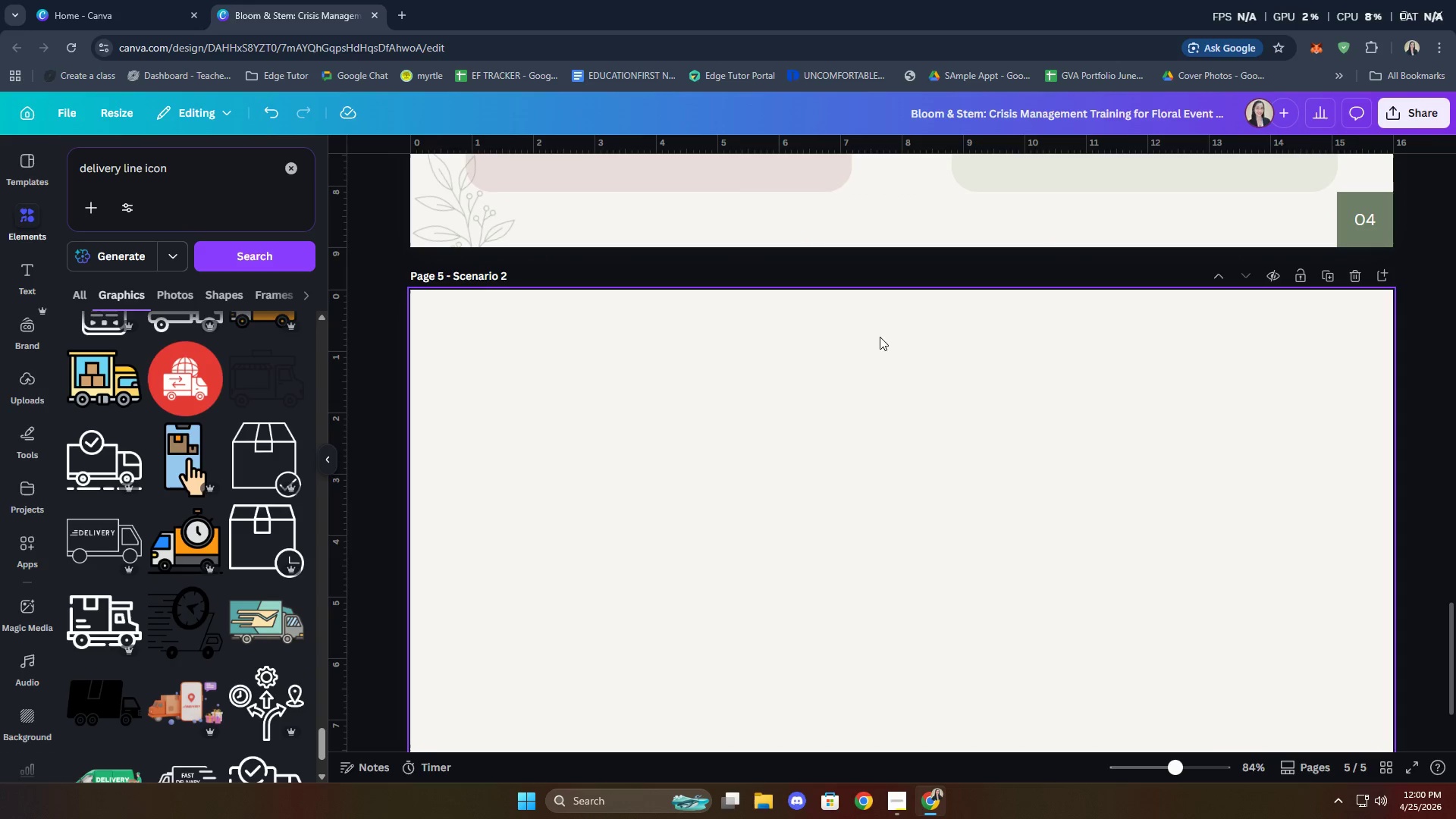 
hold_key(key=ControlLeft, duration=0.58)
scroll: coordinate [1029, 541], scroll_direction: up, amount: 2.0
 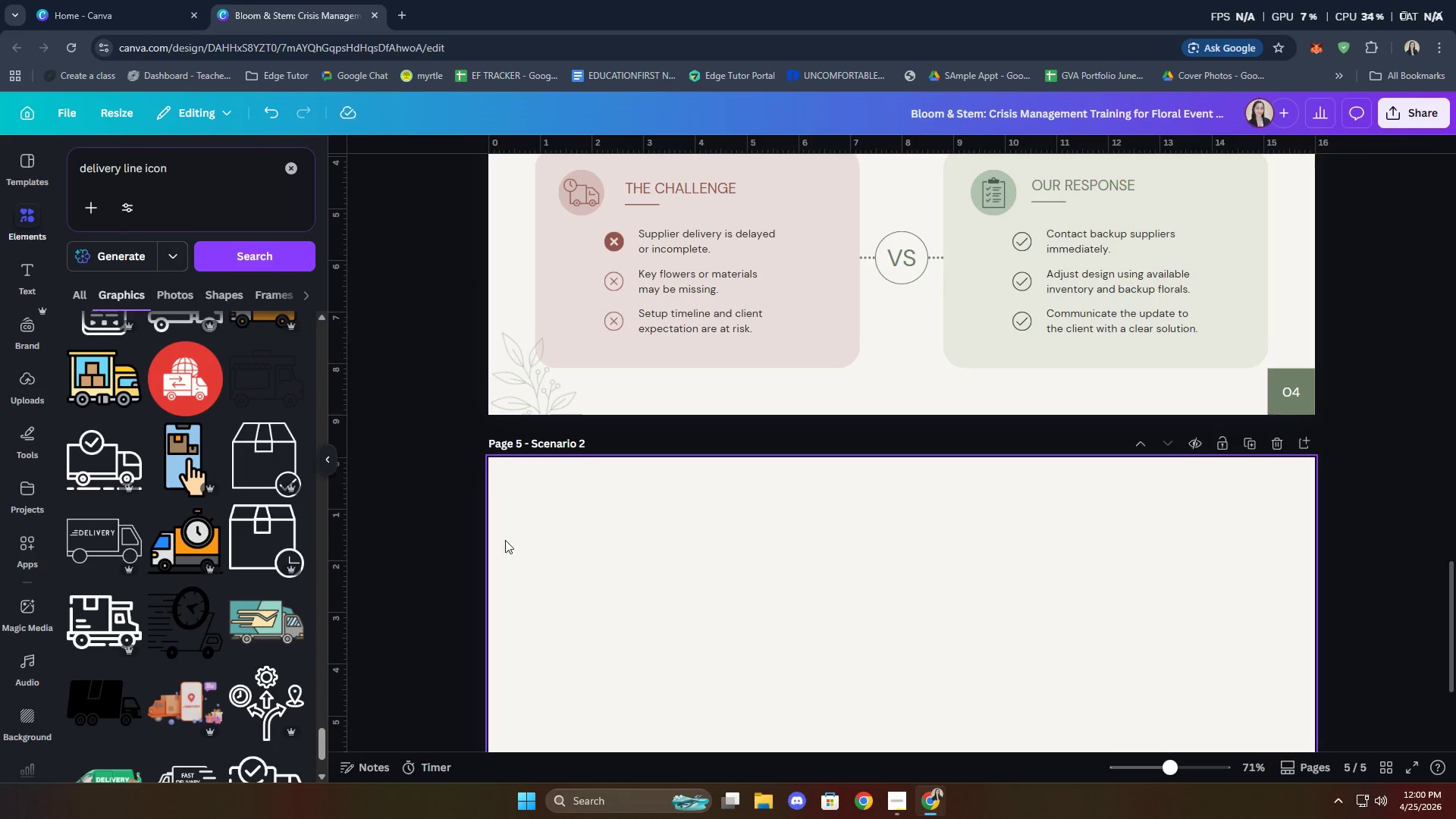 
left_click([287, 171])
 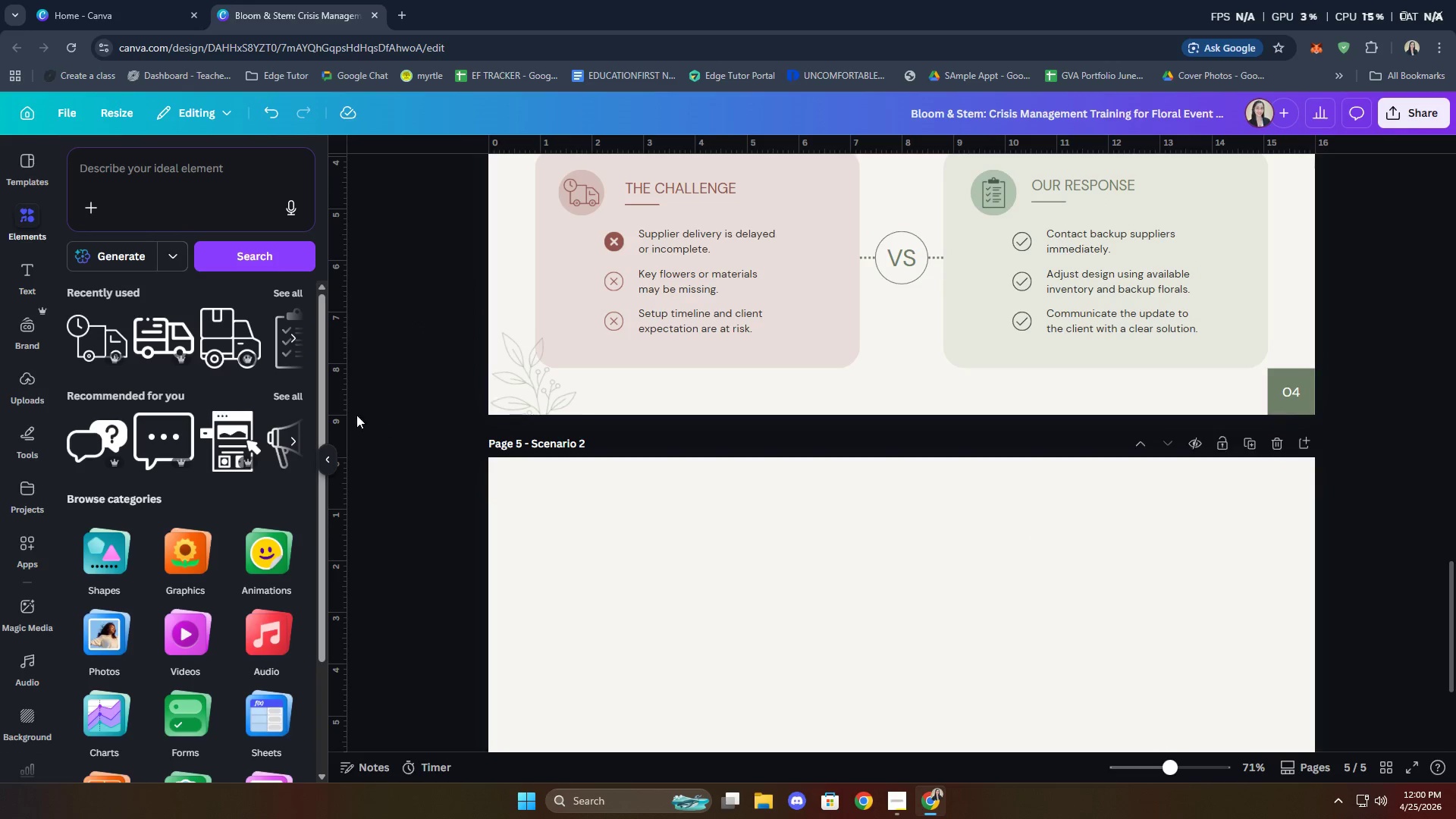 
left_click([331, 462])
 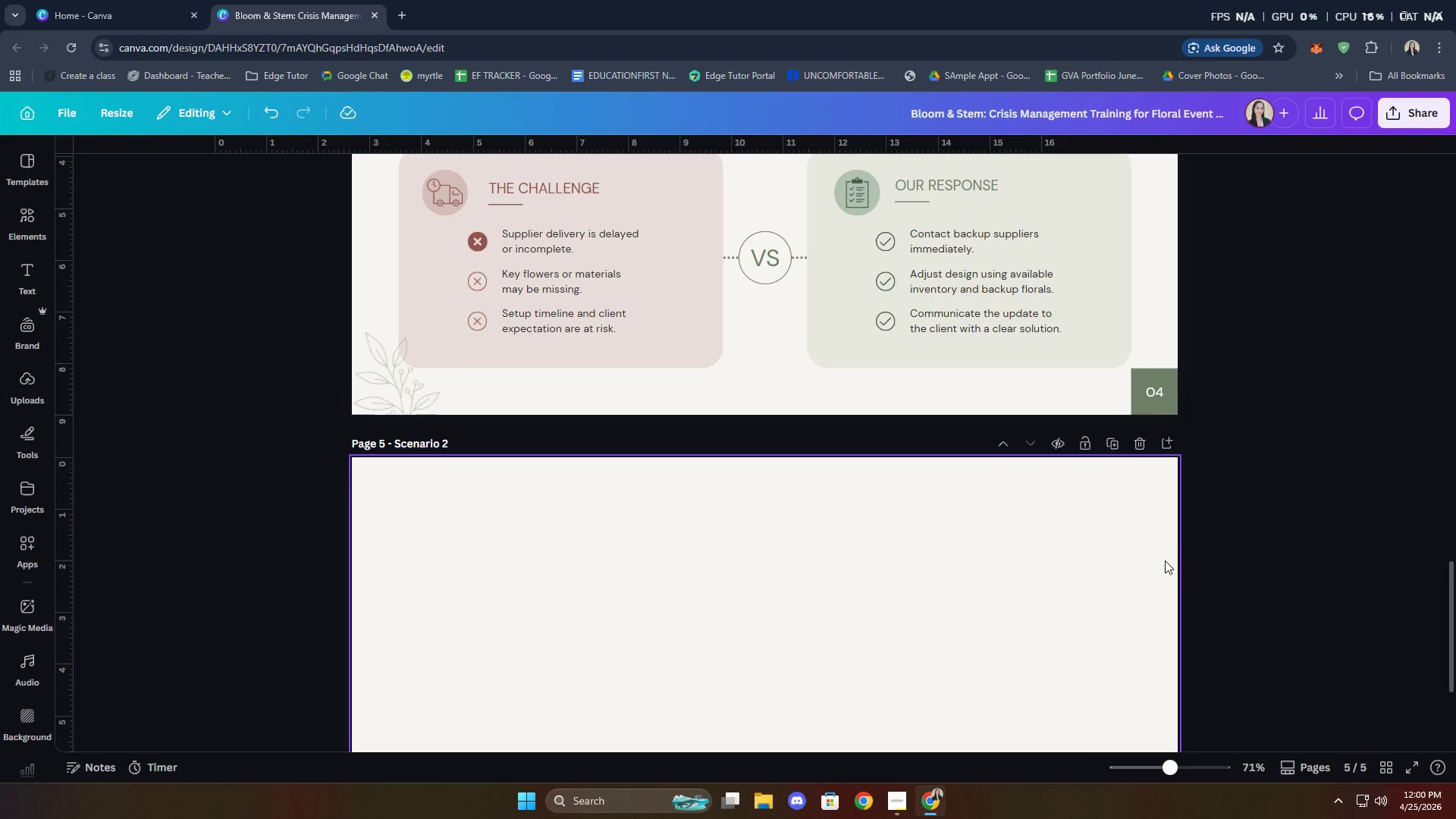 
left_click_drag(start_coordinate=[1251, 512], to_coordinate=[1260, 510])
 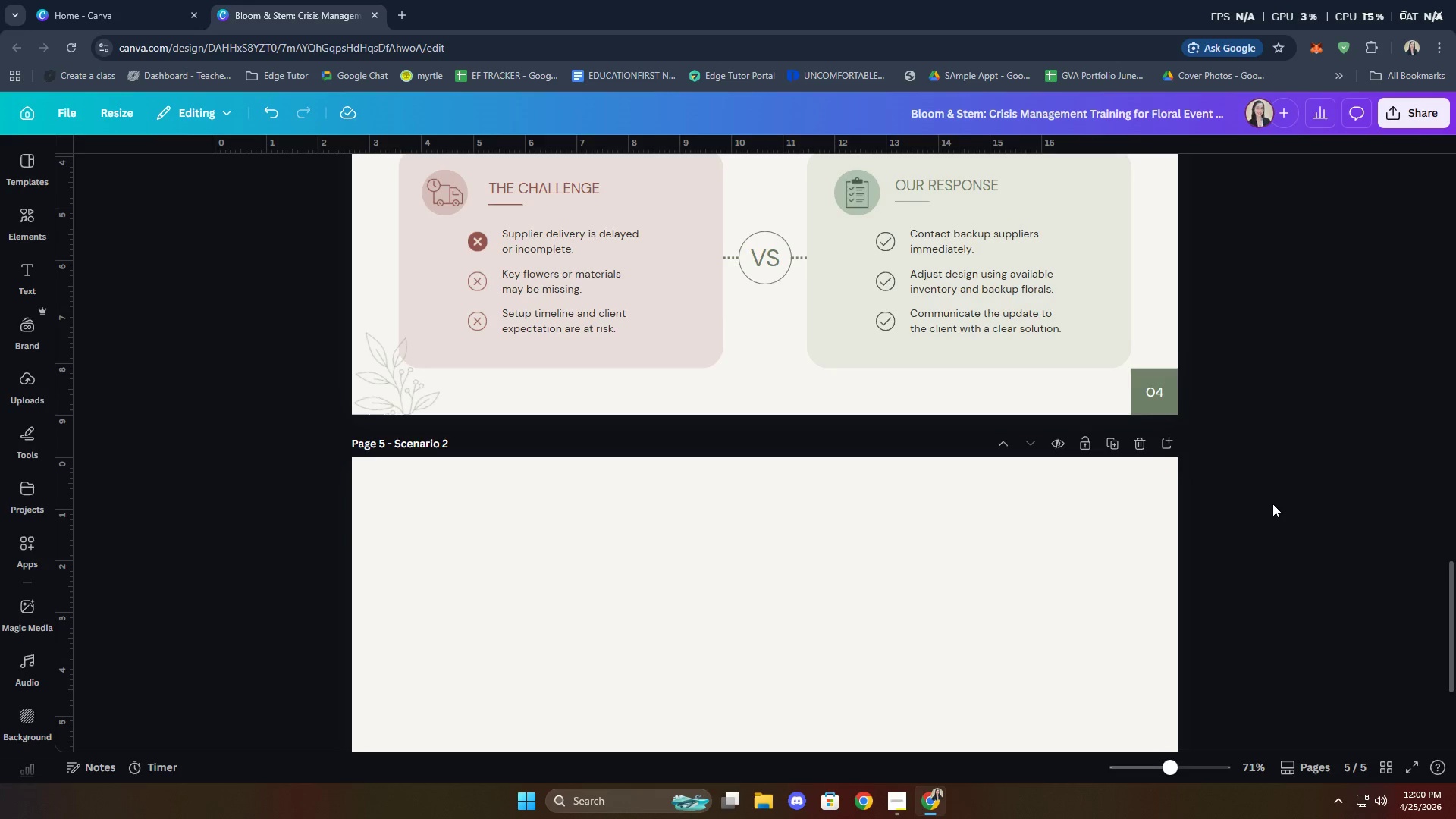 
scroll: coordinate [1257, 483], scroll_direction: up, amount: 5.0
 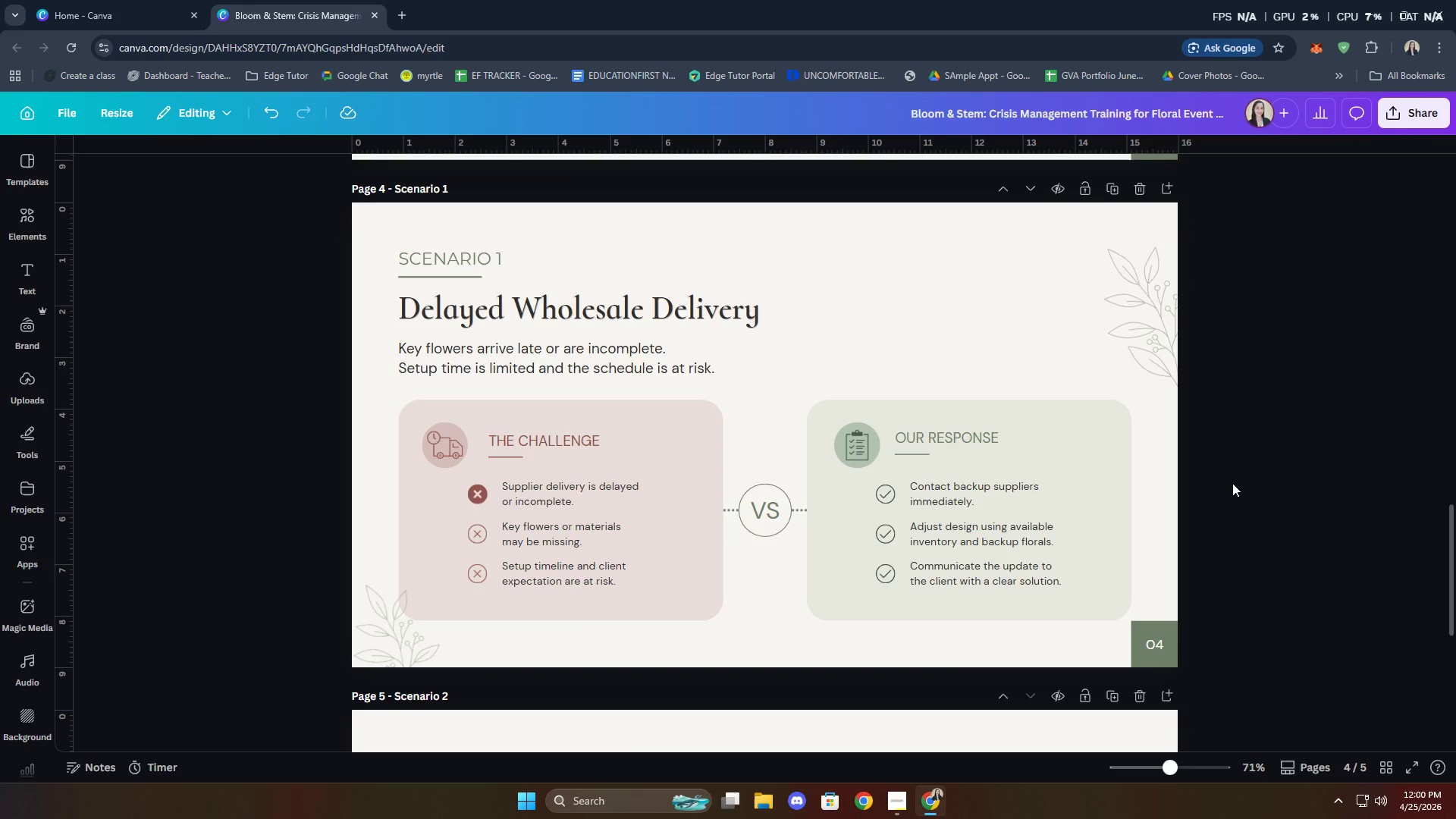 
wait(13.26)
 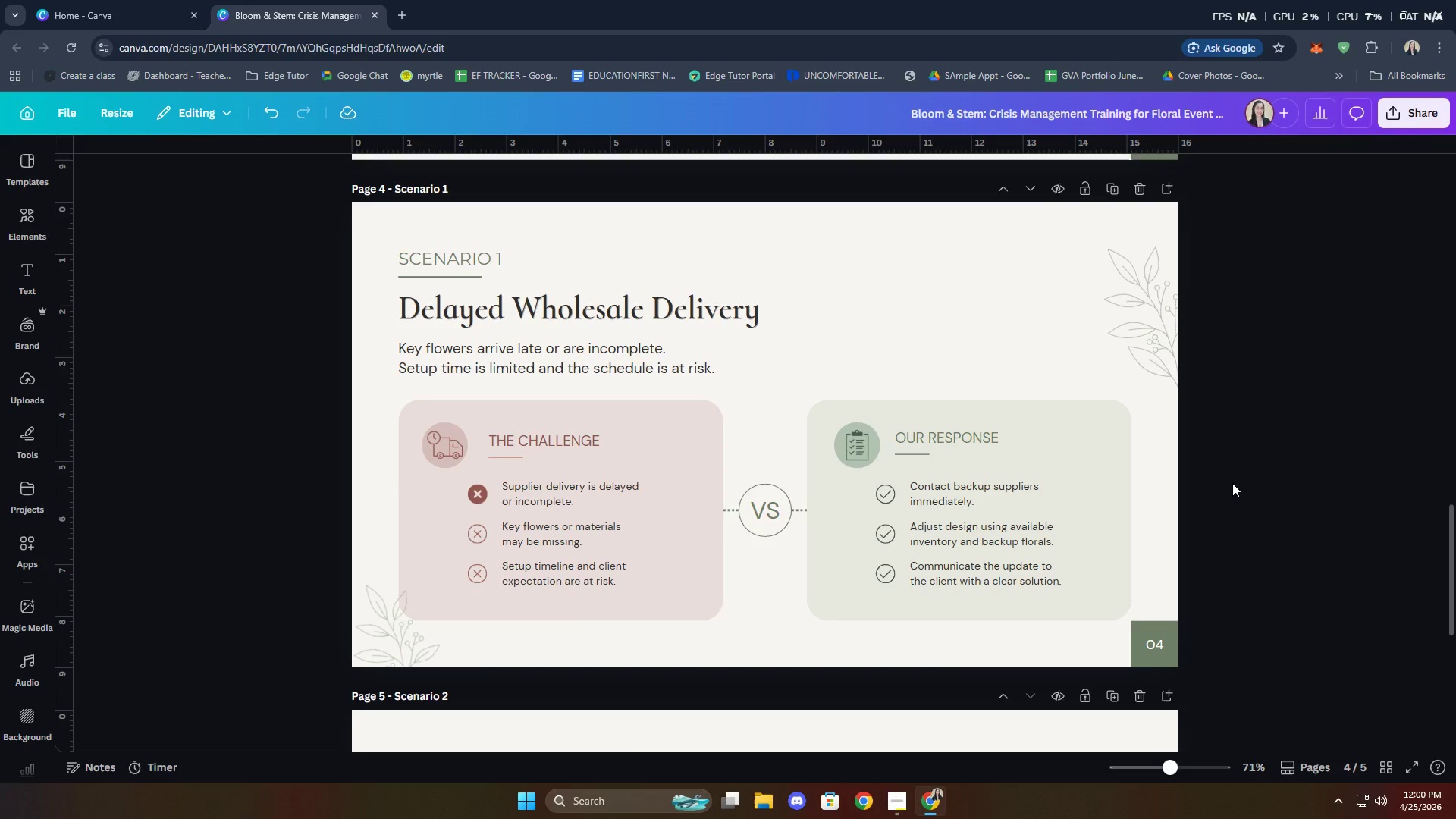 
left_click([472, 265])
 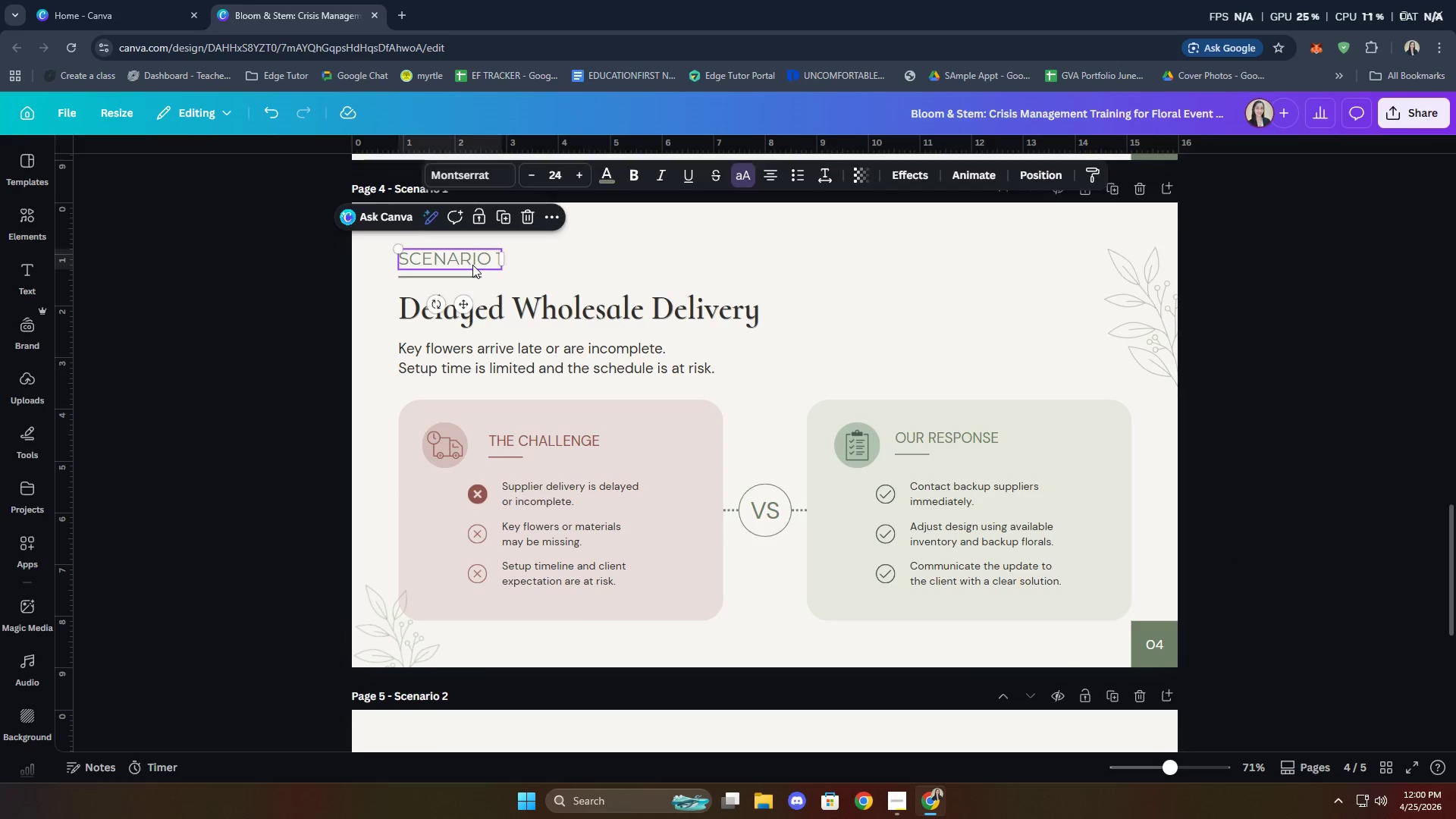 
hold_key(key=ShiftLeft, duration=0.77)
left_click([458, 278])
 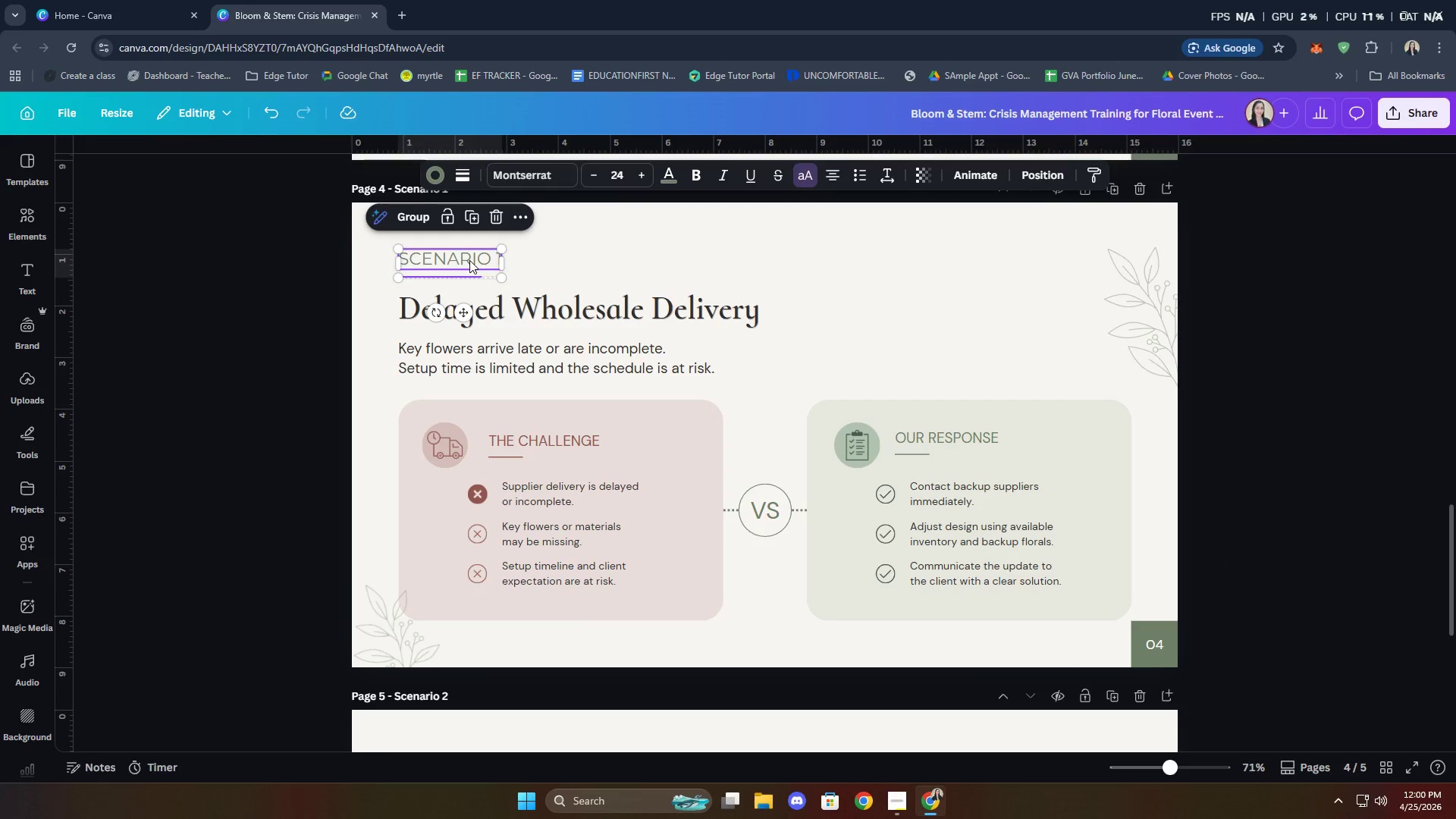 
hold_key(key=ShiftLeft, duration=2.97)
left_click([570, 353])
 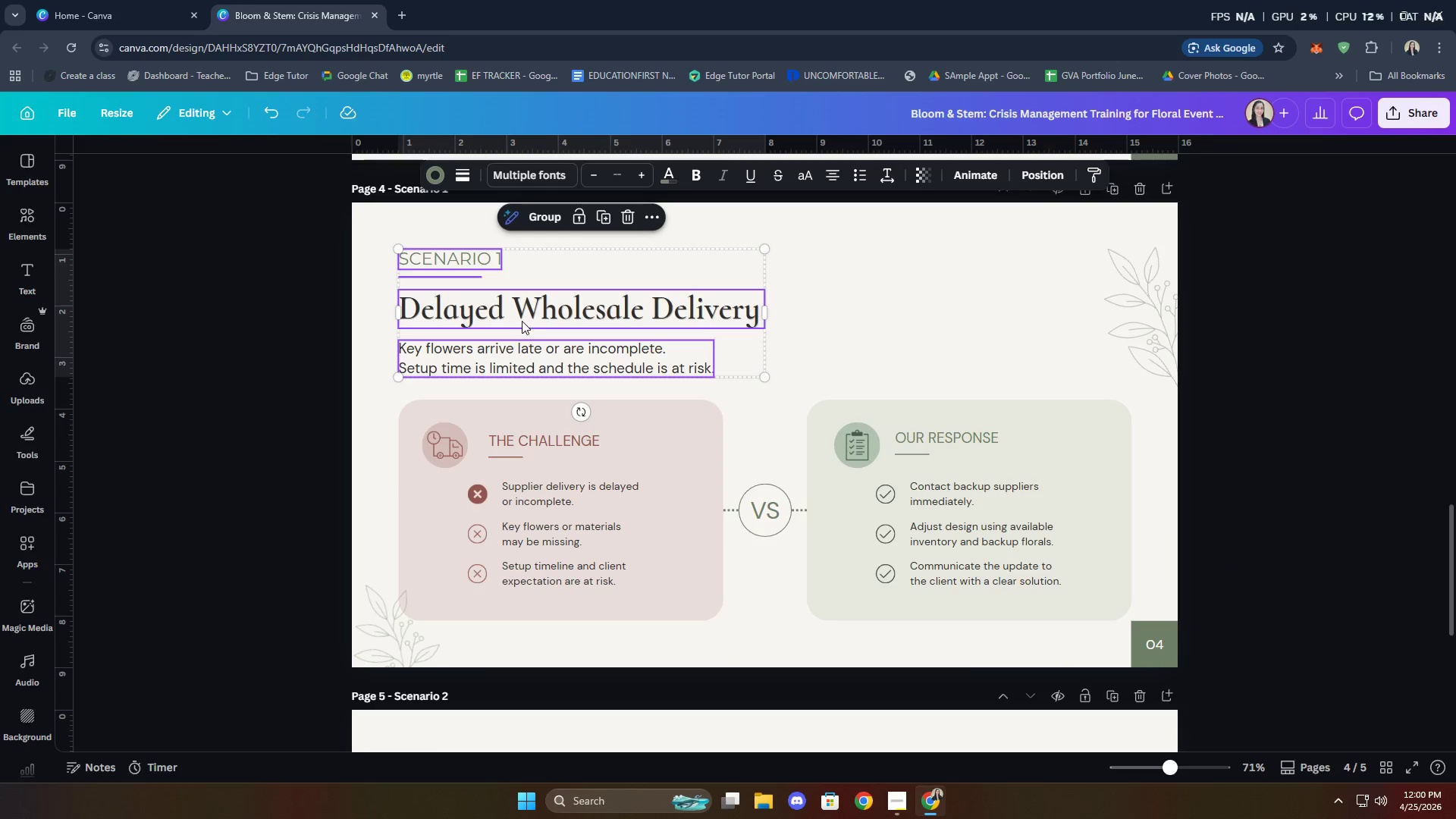 
key(Control+C)
 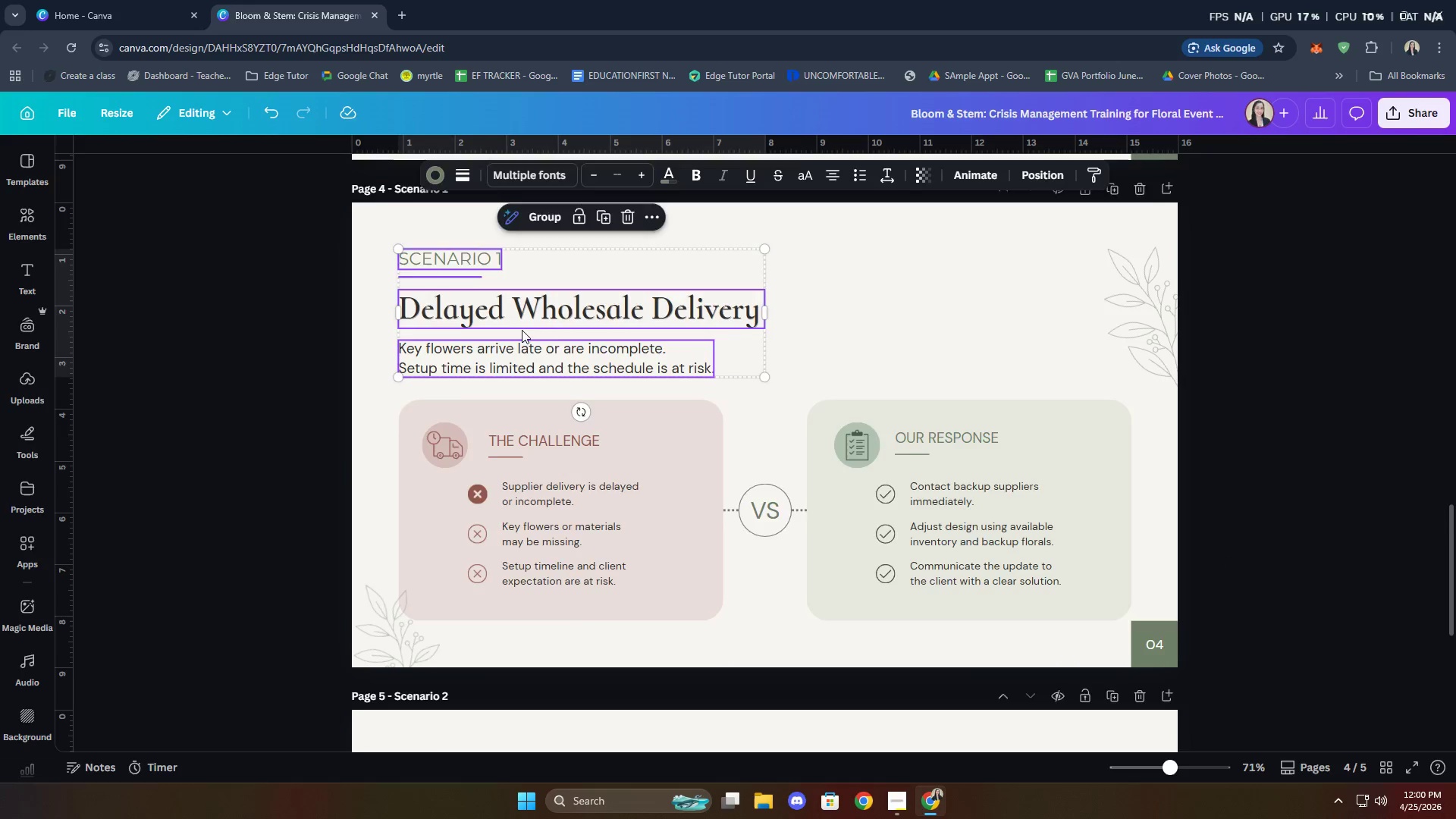 
scroll: coordinate [527, 364], scroll_direction: down, amount: 6.0
 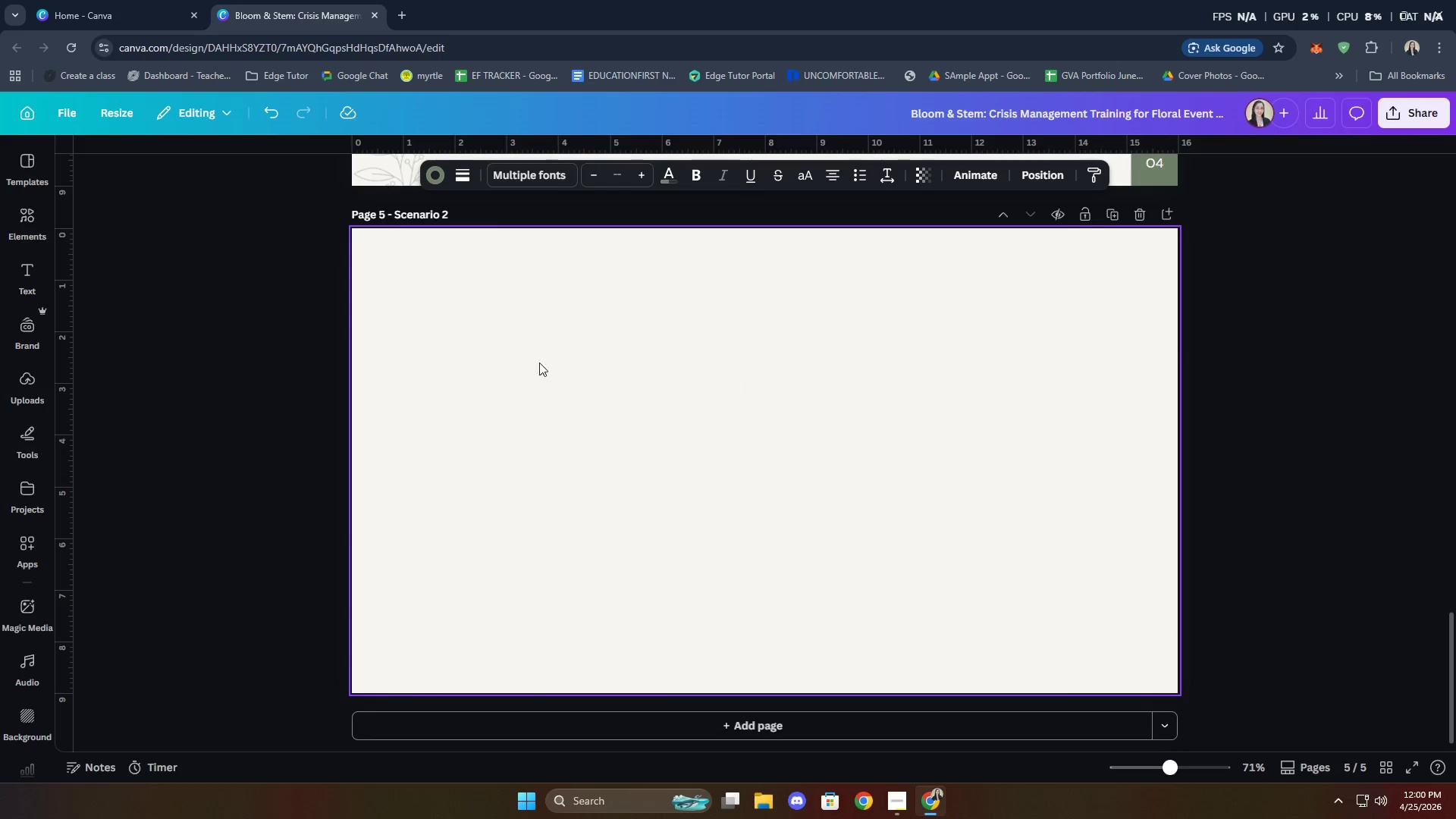 
left_click([535, 339])
 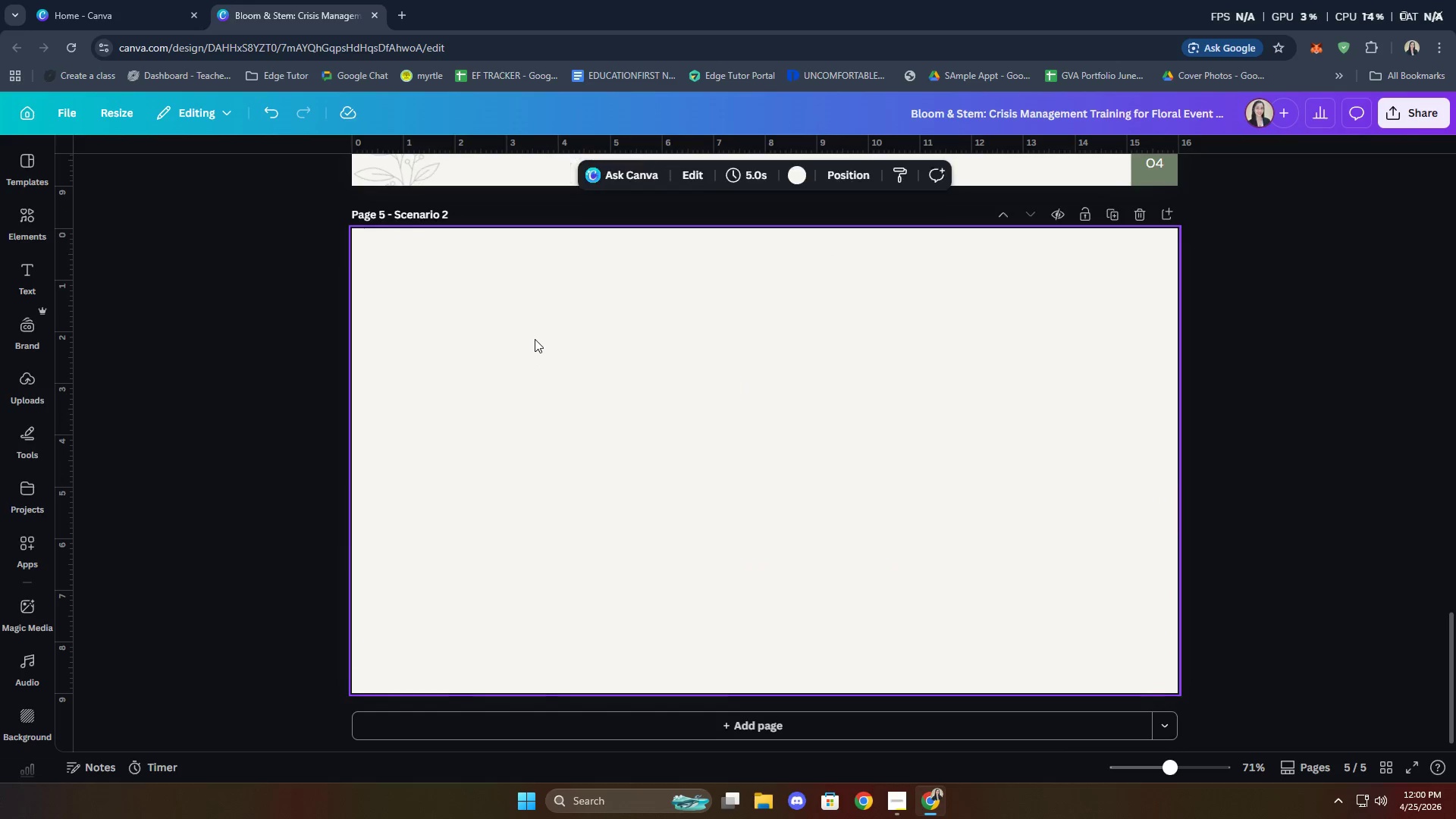 
key(Control+ControlLeft)
 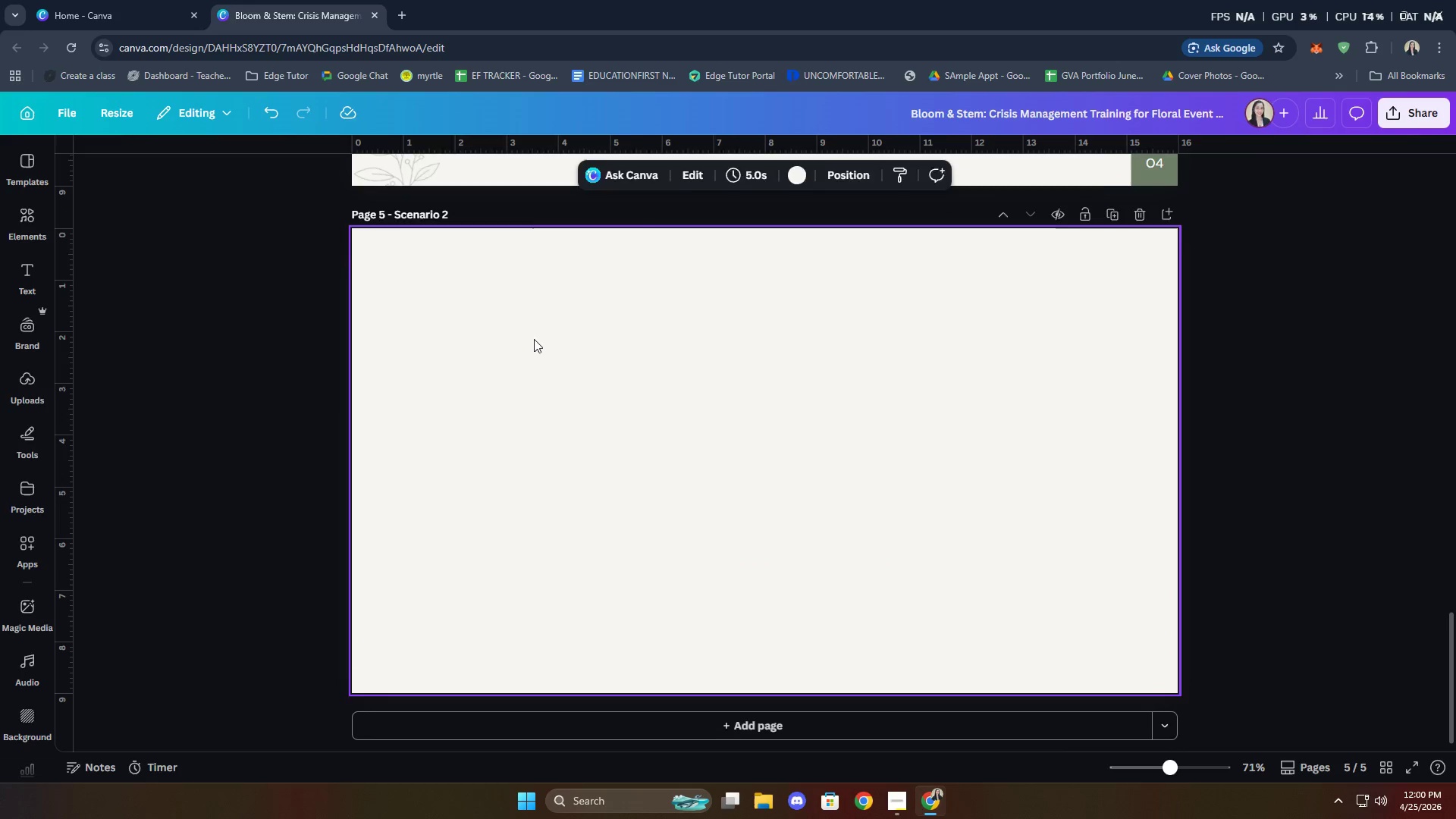 
key(Control+V)
 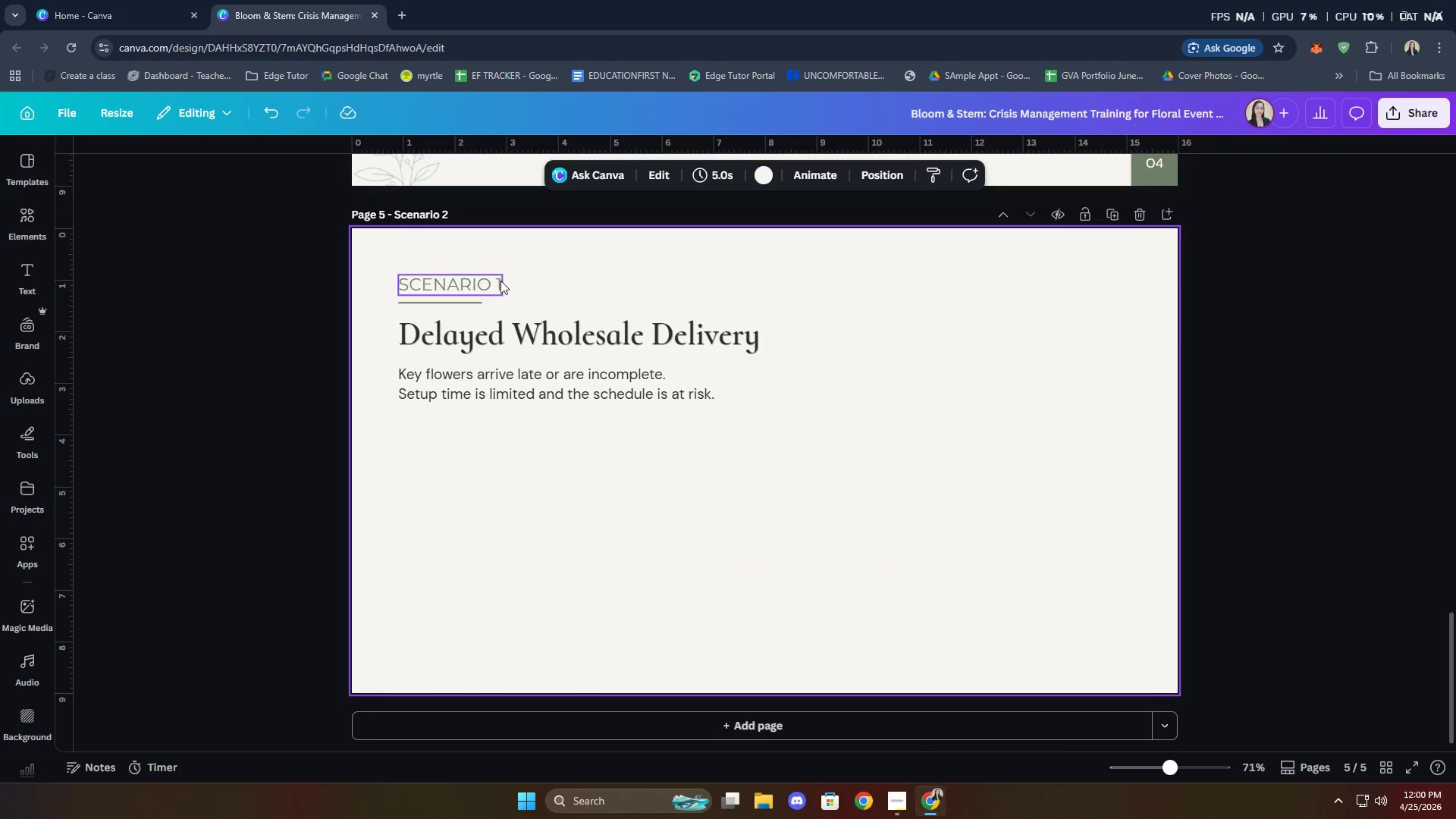 
double_click([499, 279])
 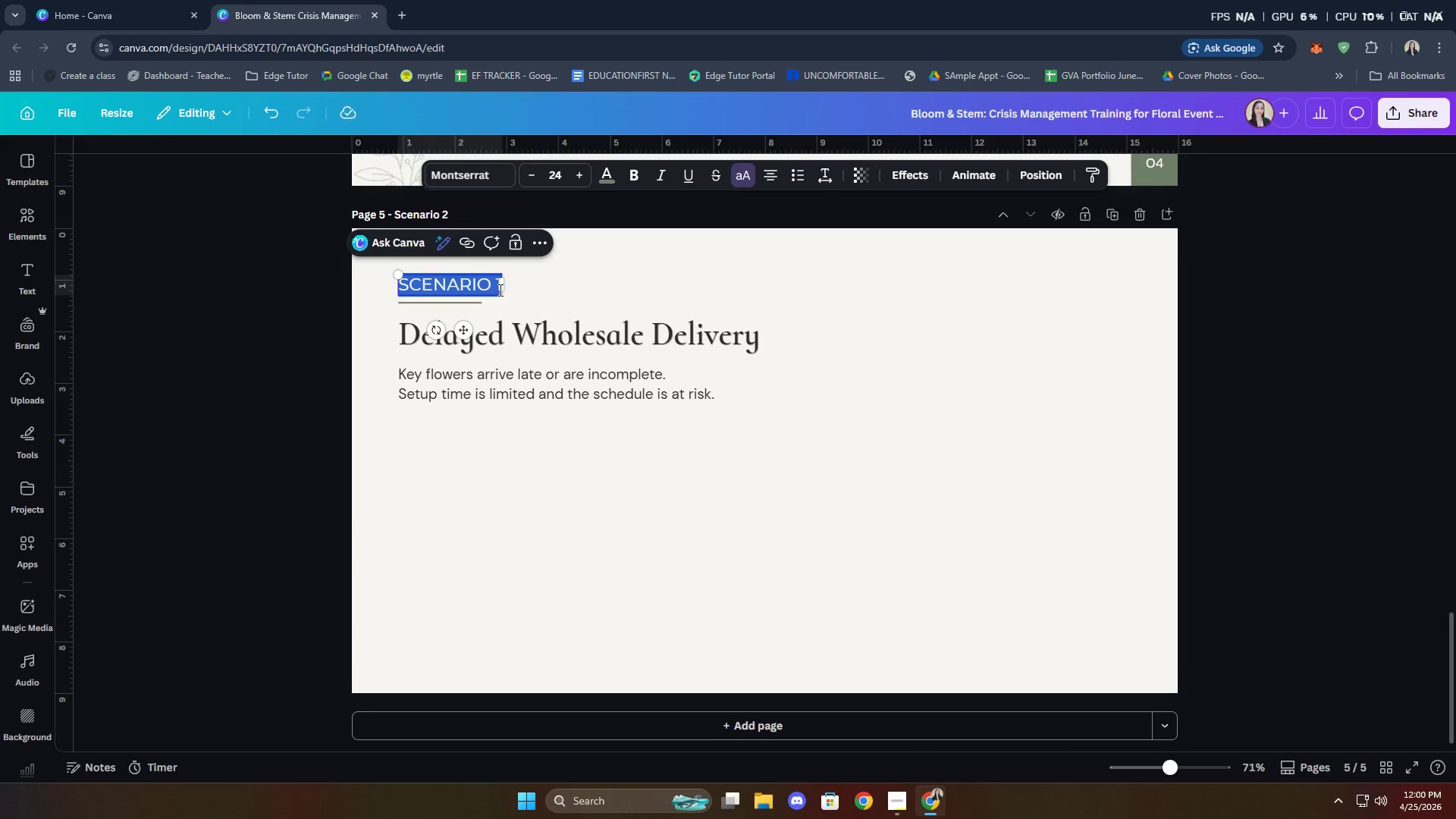 
triple_click([499, 290])
 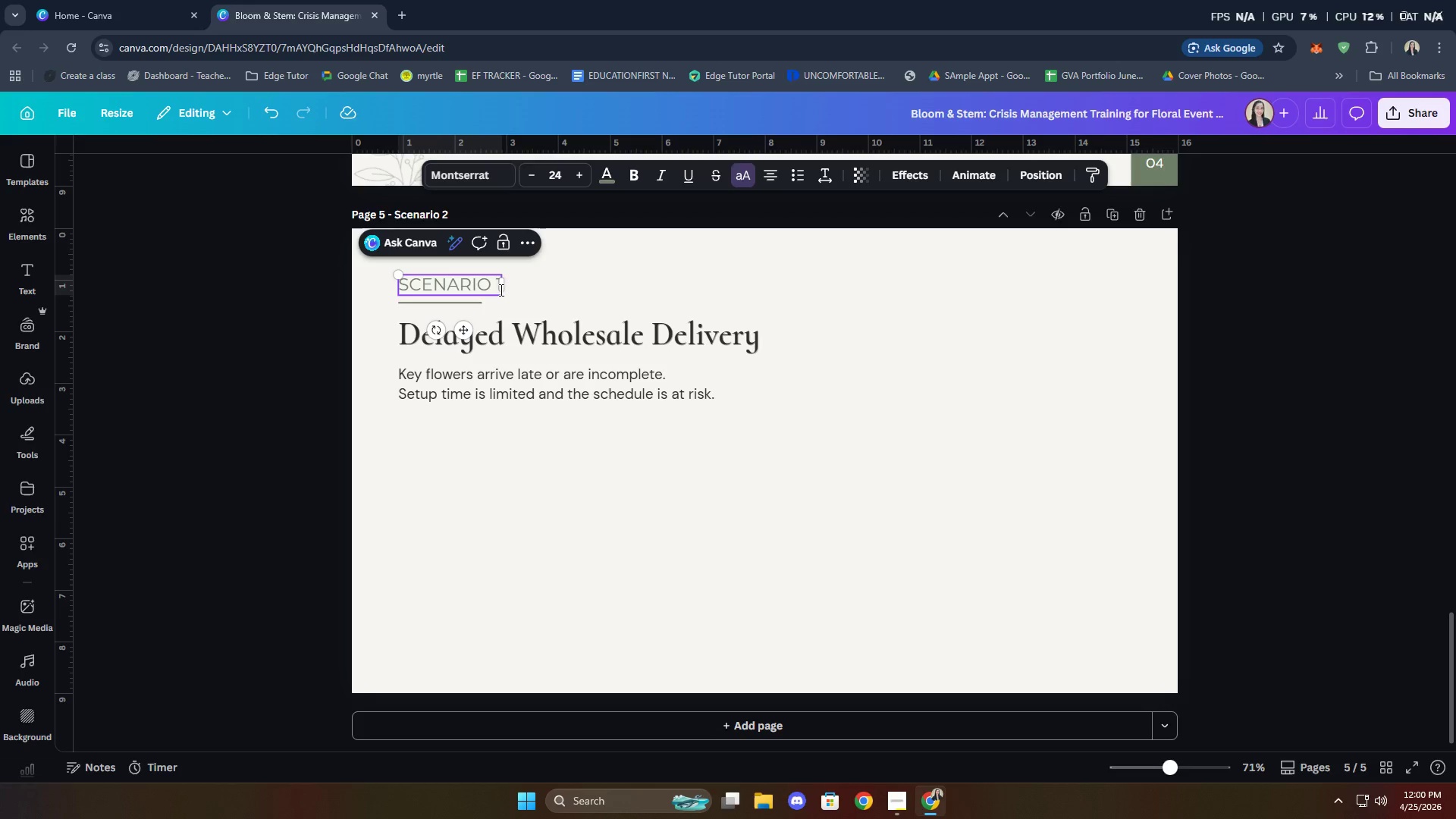 
key(Backspace)
 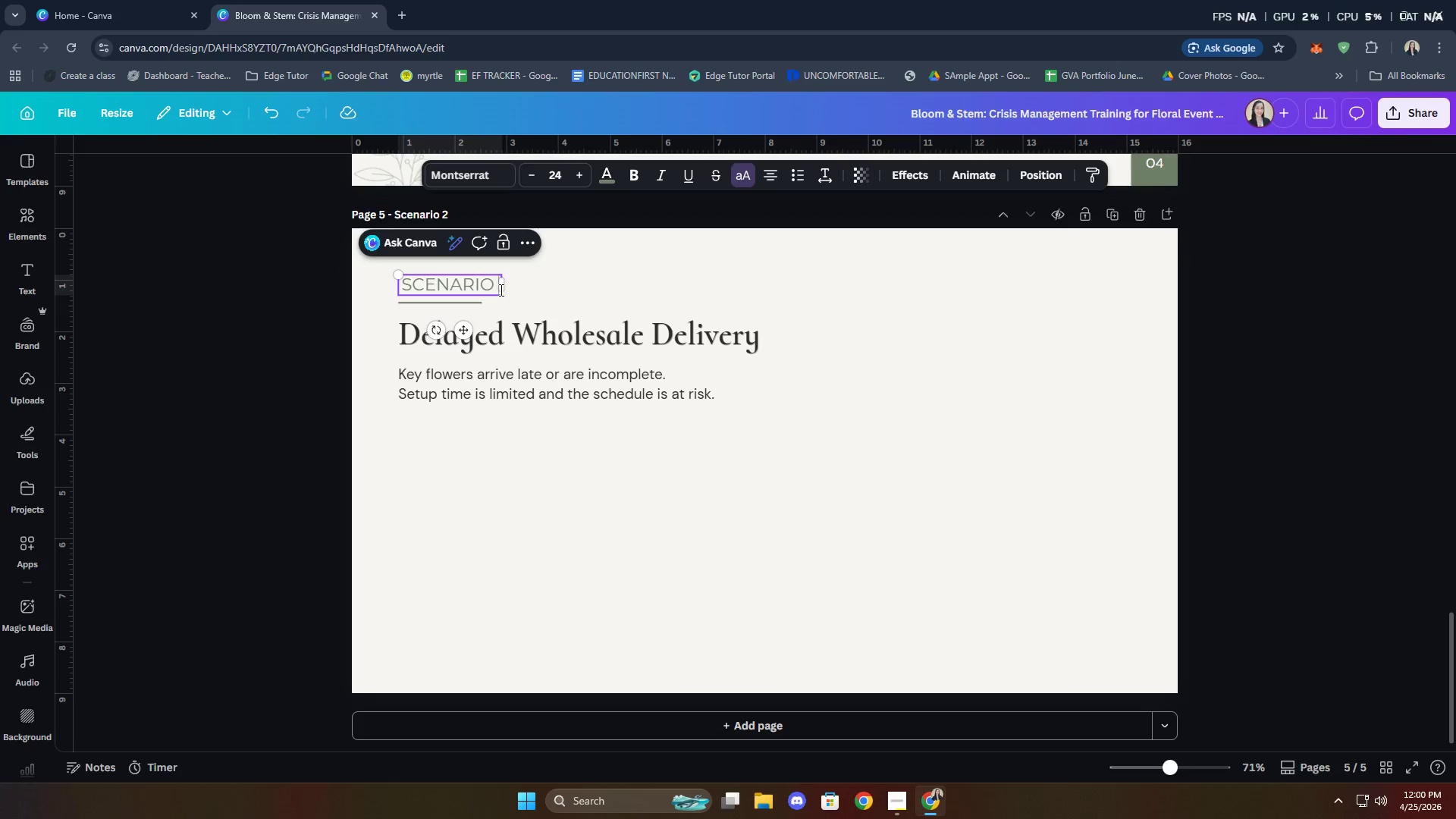 
key(2)
 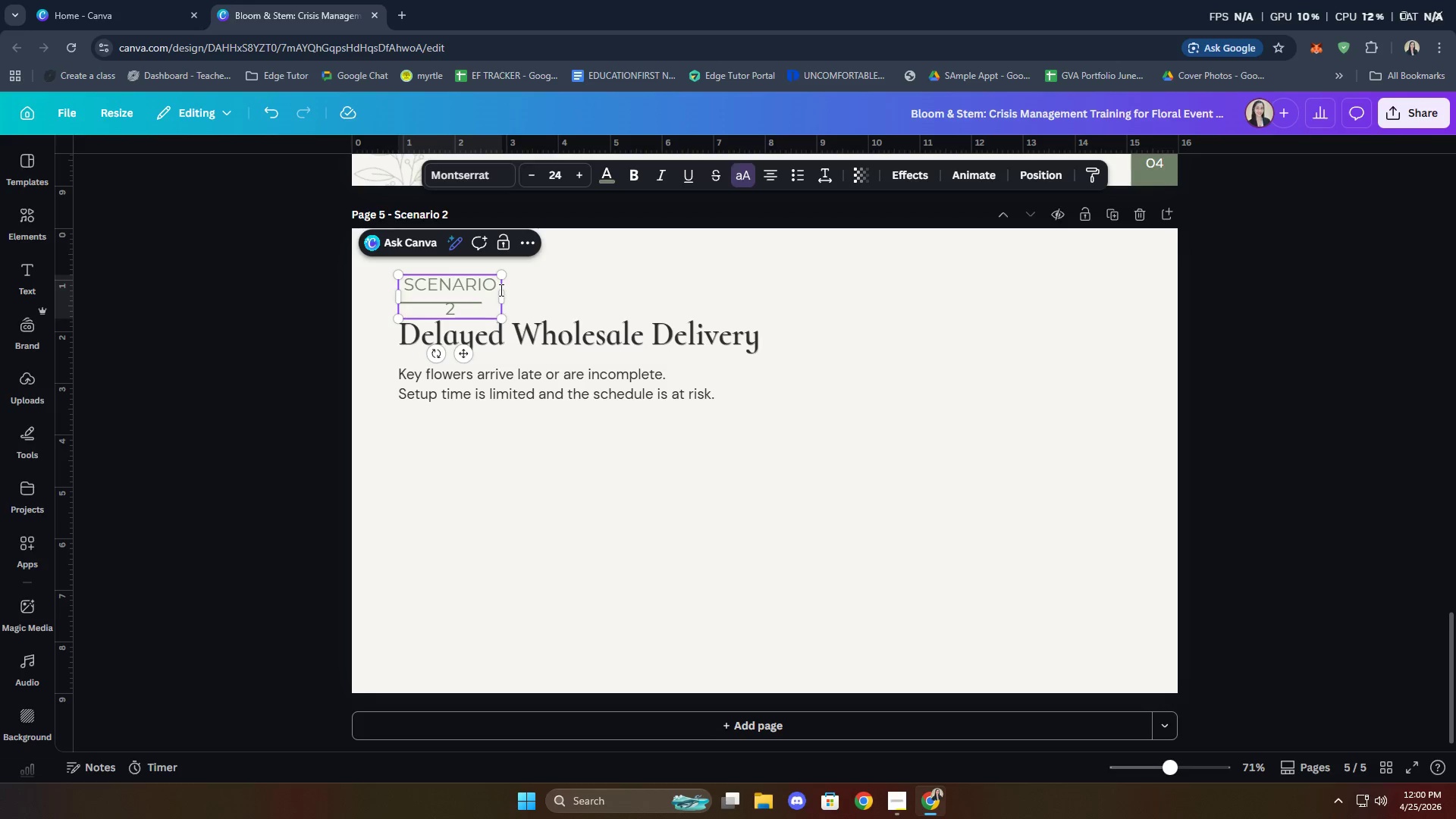 
key(Control+ControlLeft)
 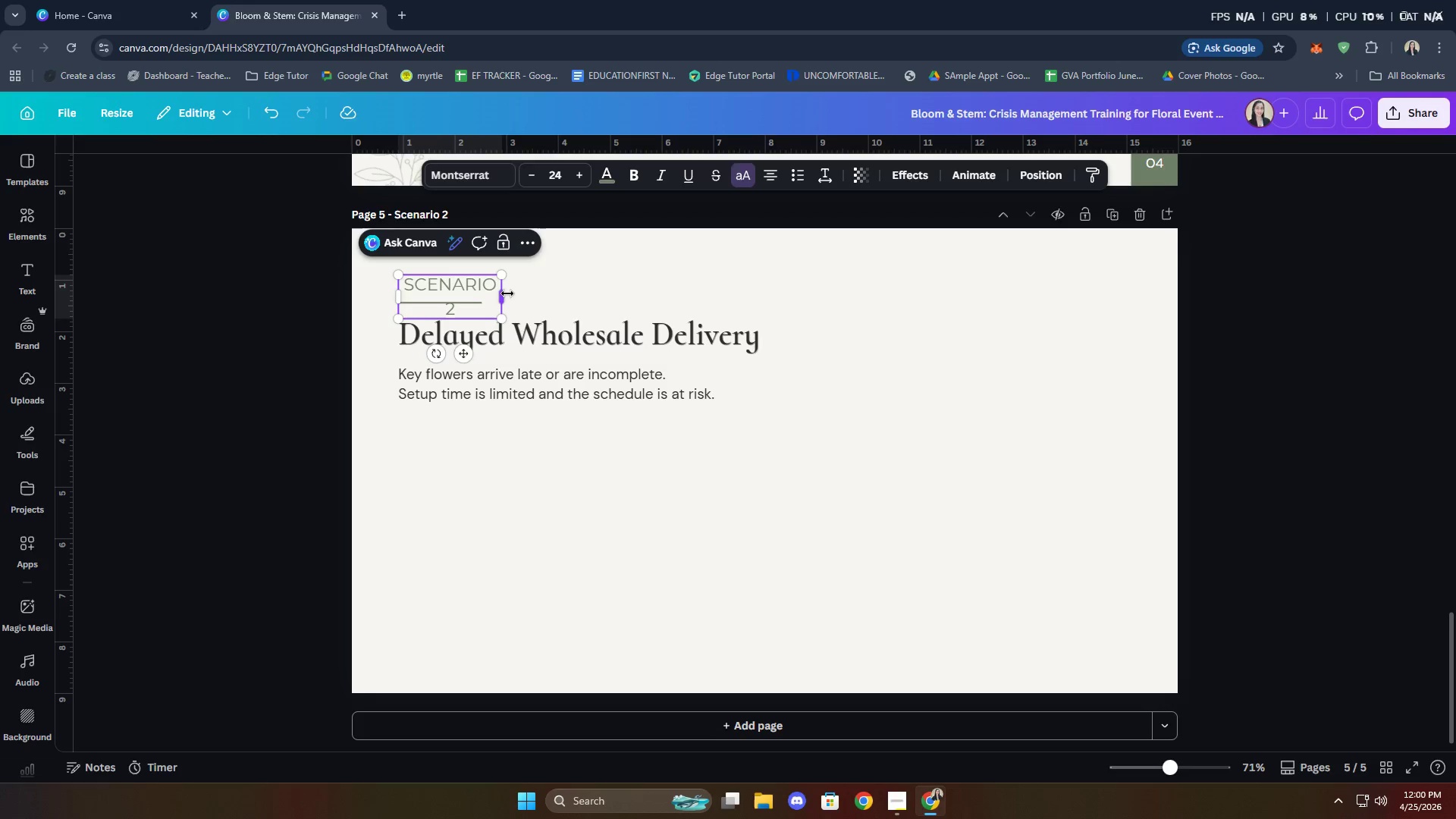 
left_click_drag(start_coordinate=[507, 293], to_coordinate=[514, 290])
 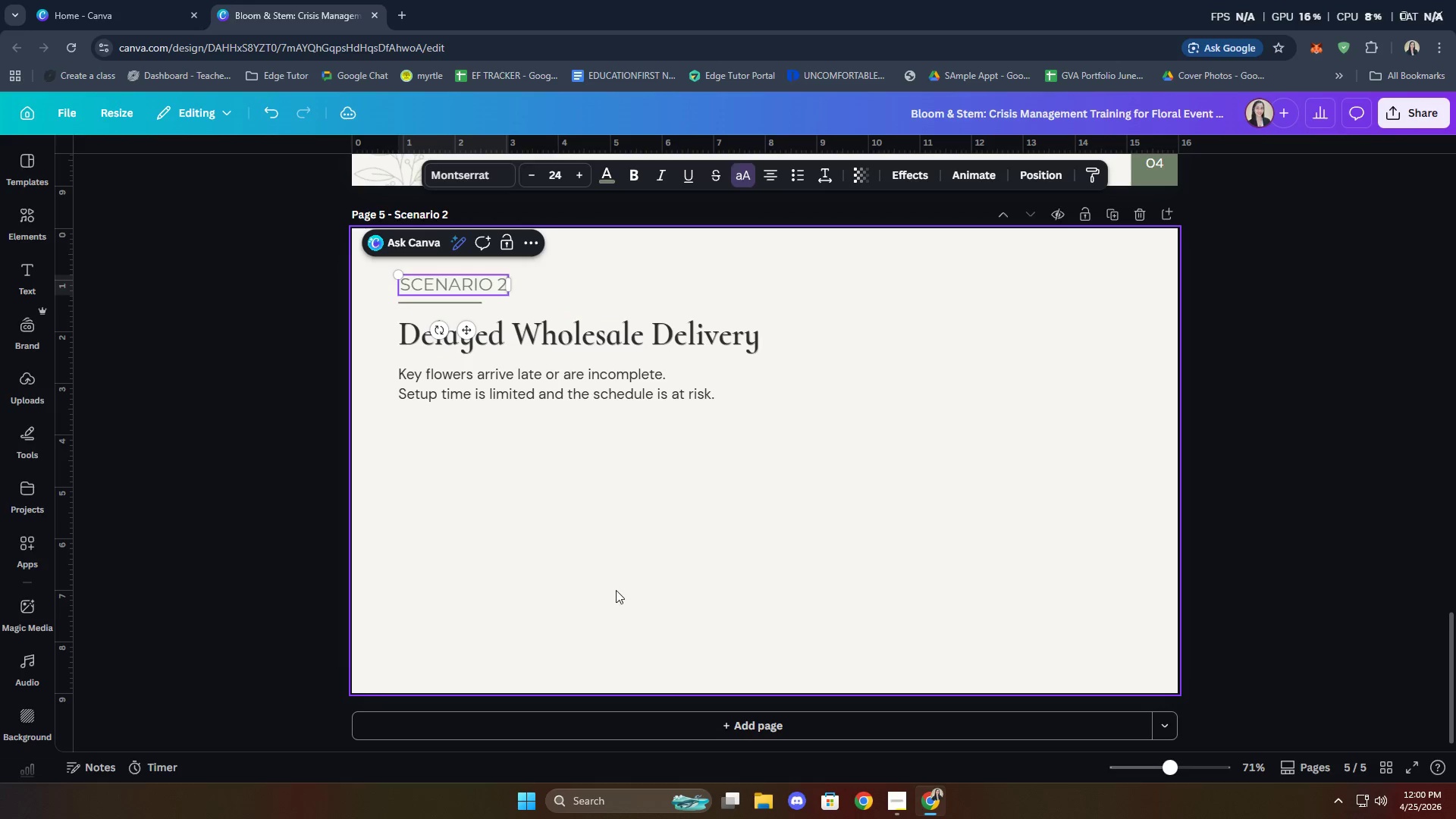 
left_click([616, 590])
 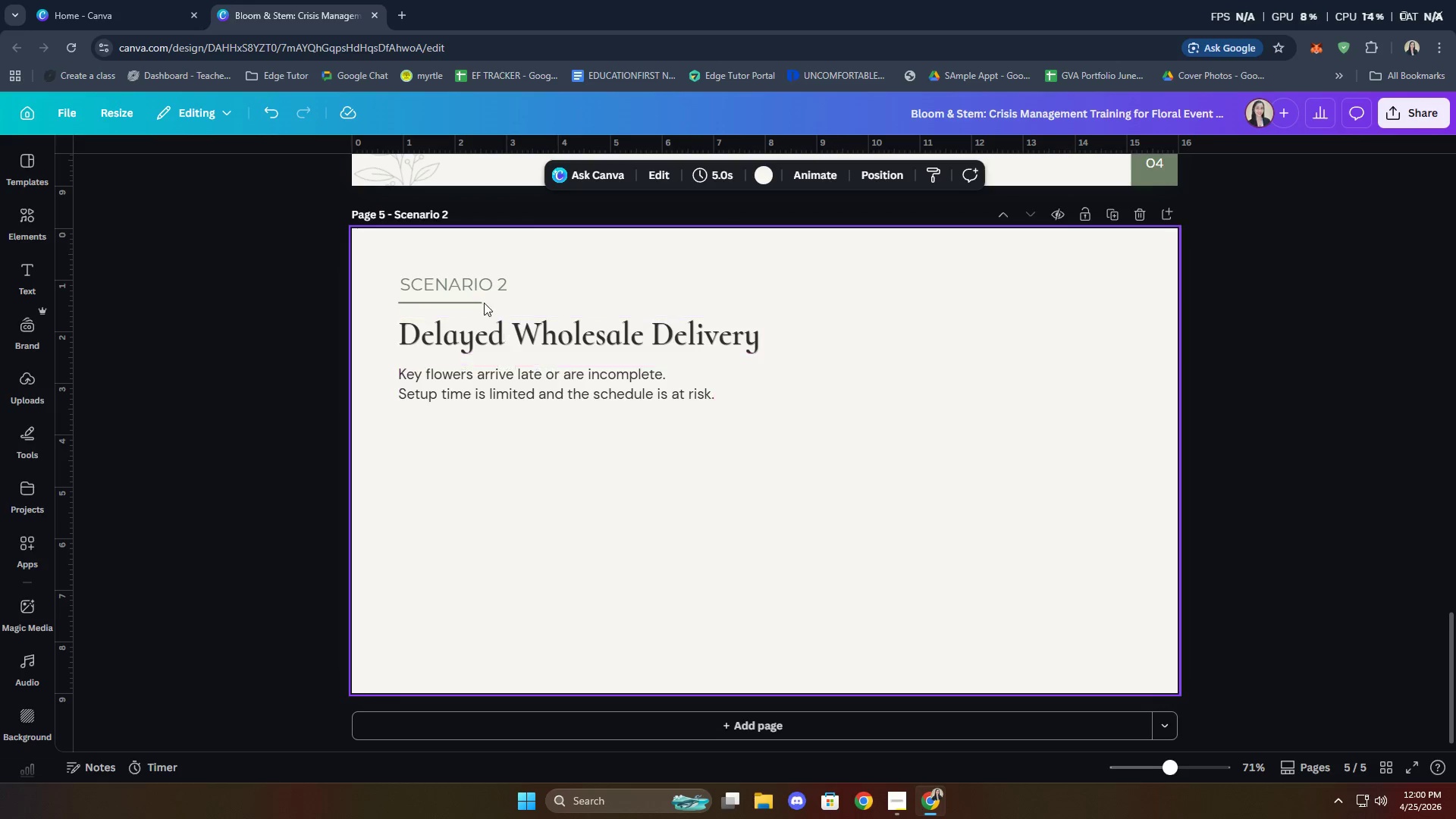 
left_click([469, 281])
 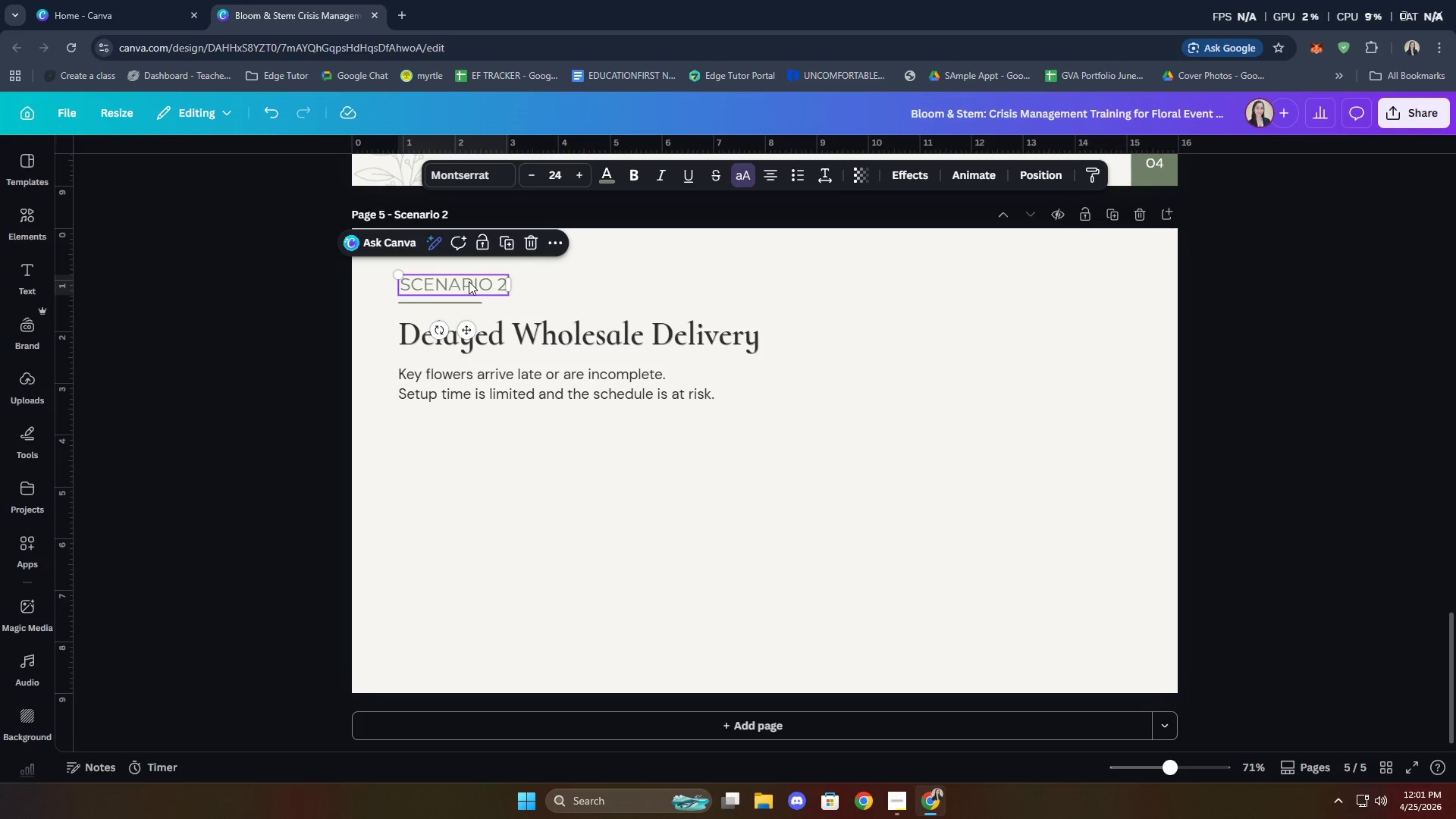 
hold_key(key=ShiftLeft, duration=0.64)
left_click([453, 303])
 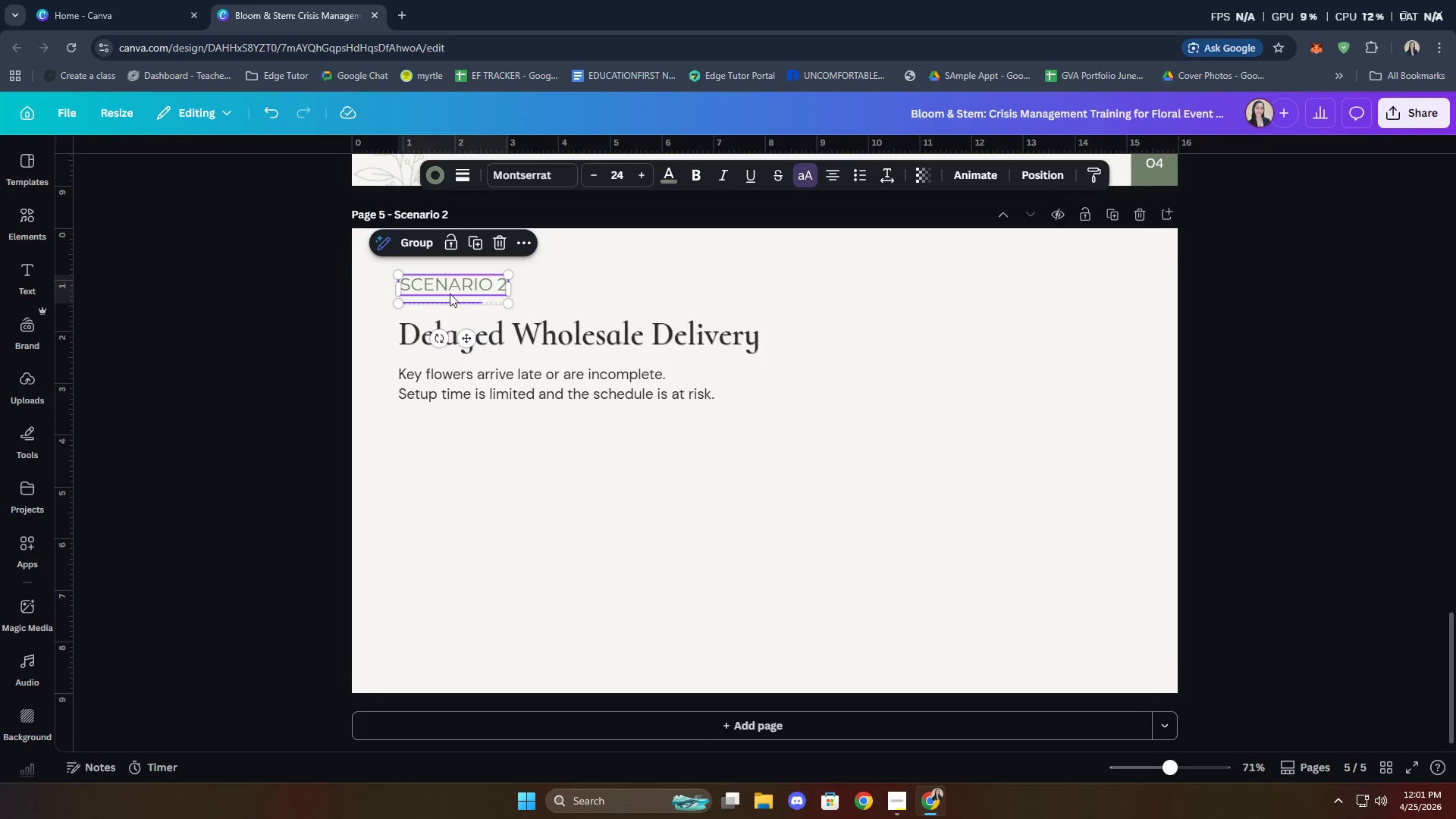 
right_click([449, 287])
 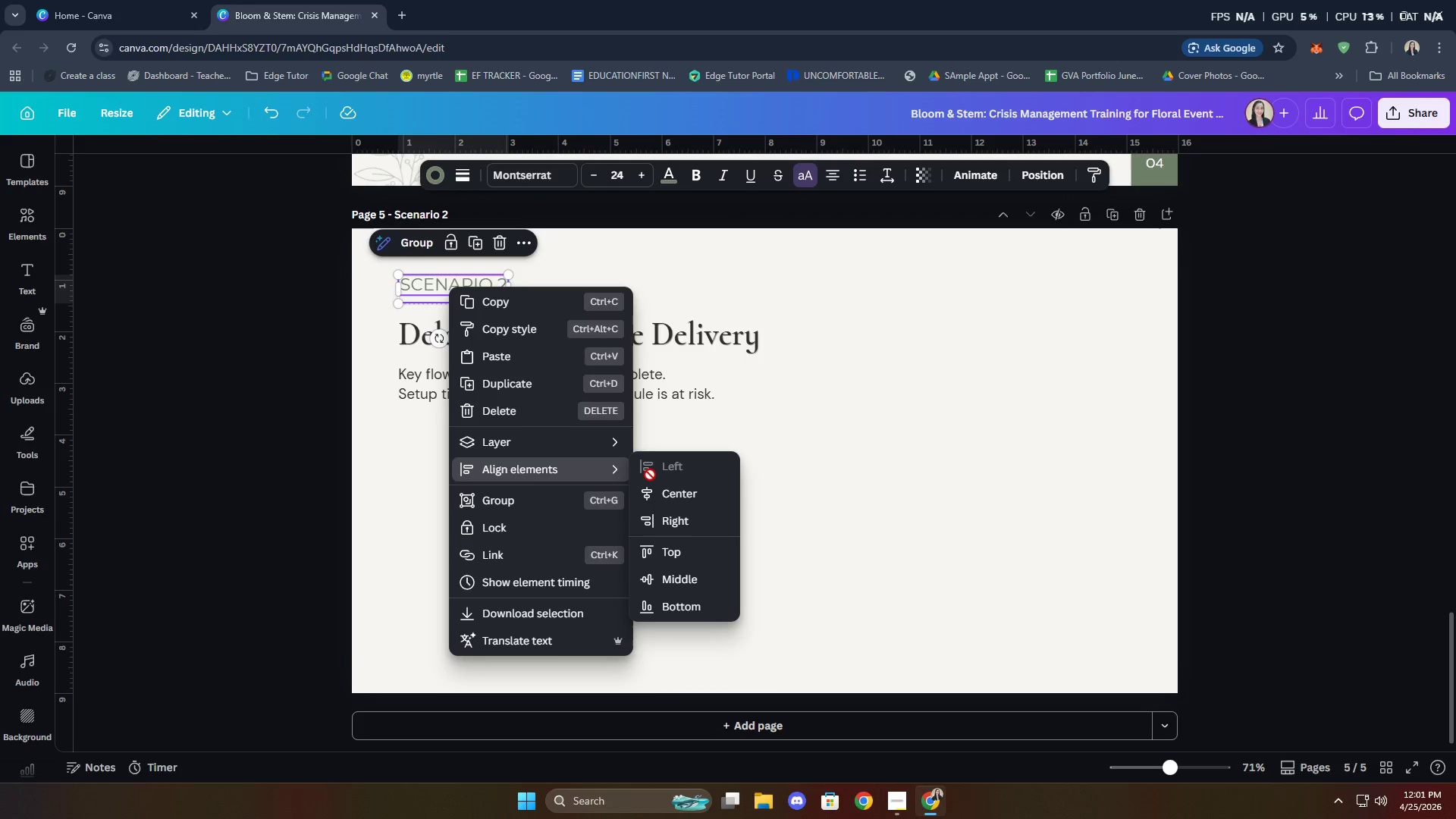 
double_click([839, 469])
 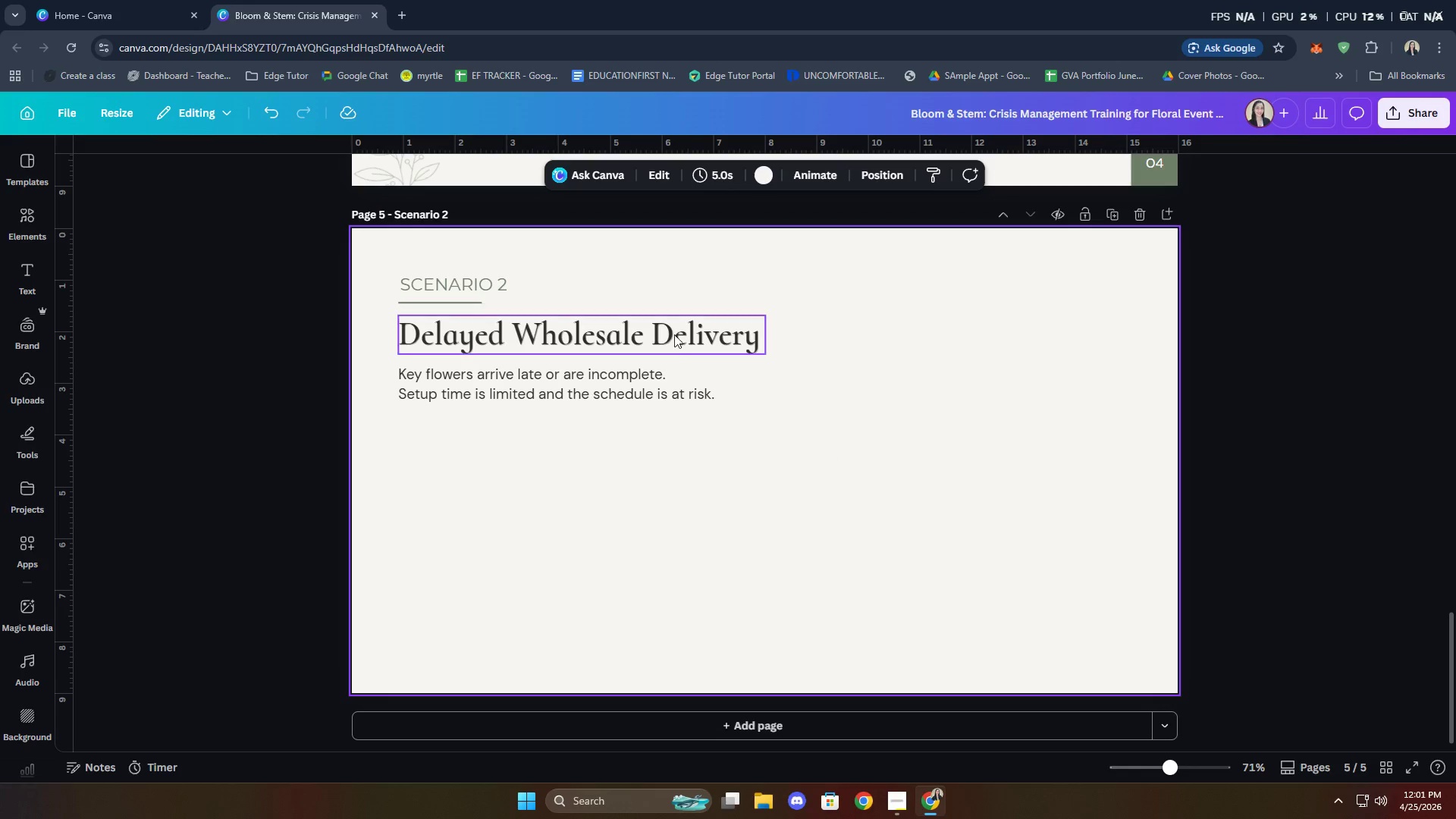 
left_click([666, 332])
 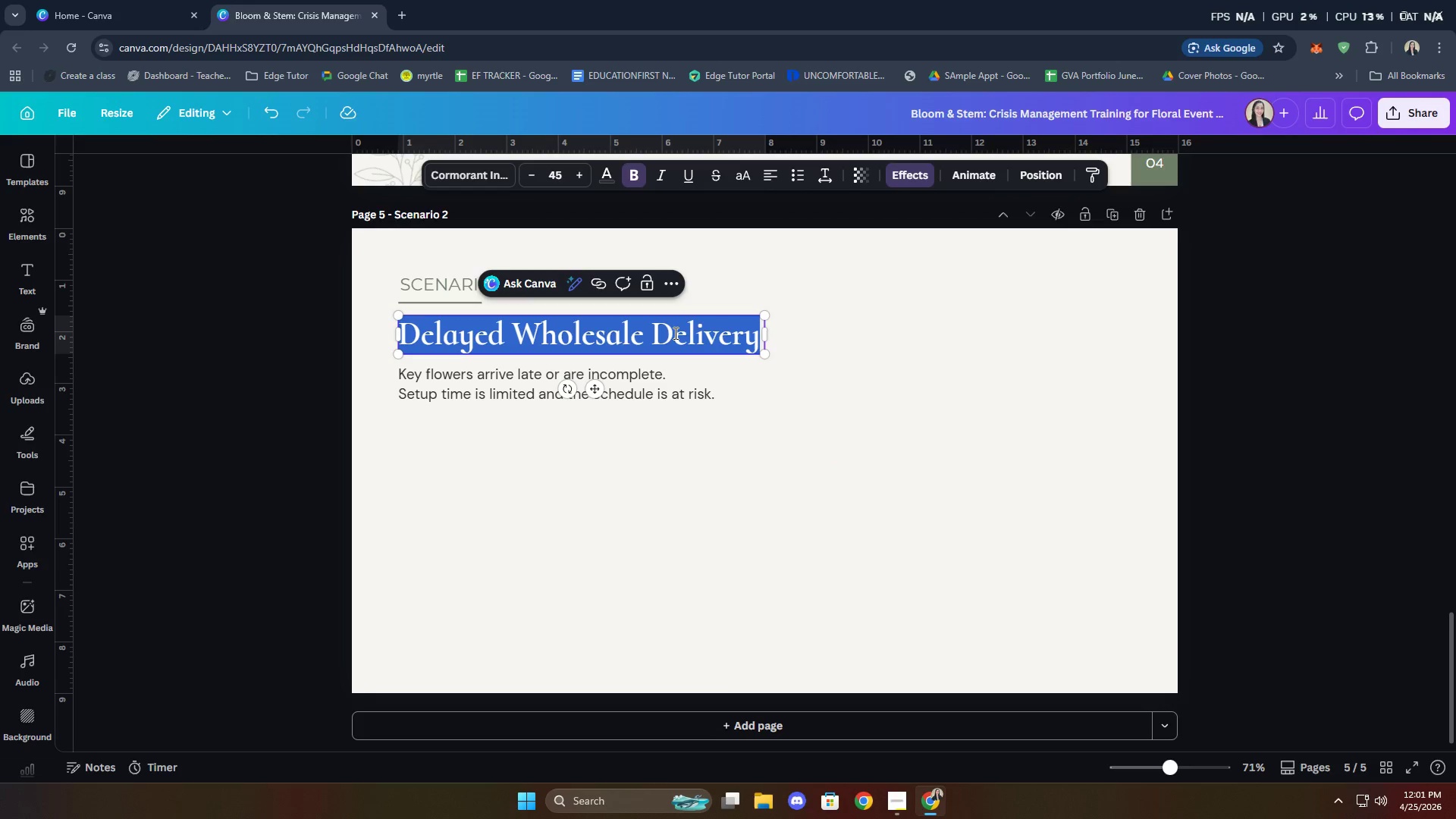 
type(Outdoor Heat ?)
key(Backspace)
type(/ Wilting)
 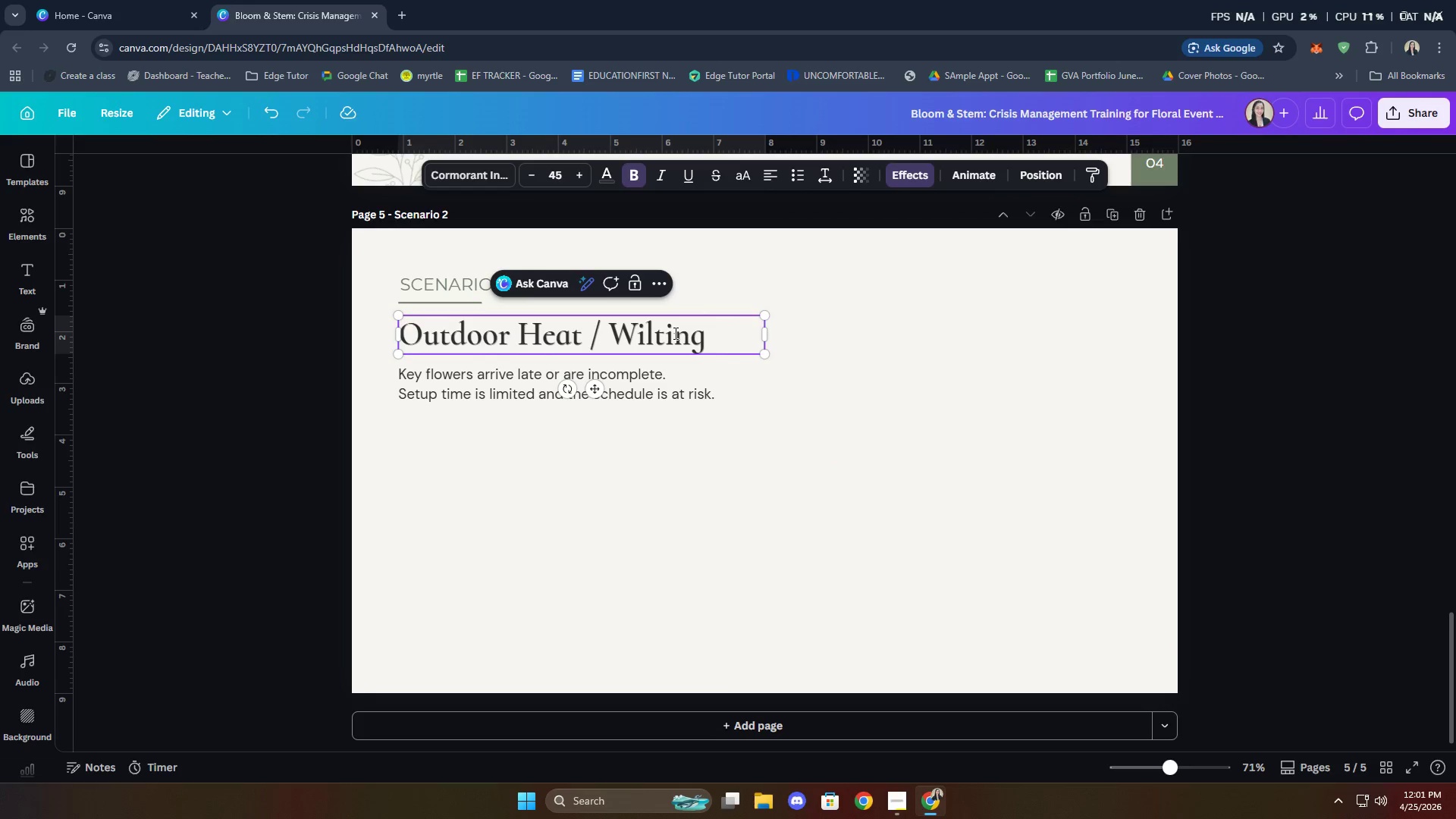 
left_click_drag(start_coordinate=[767, 342], to_coordinate=[712, 337])
 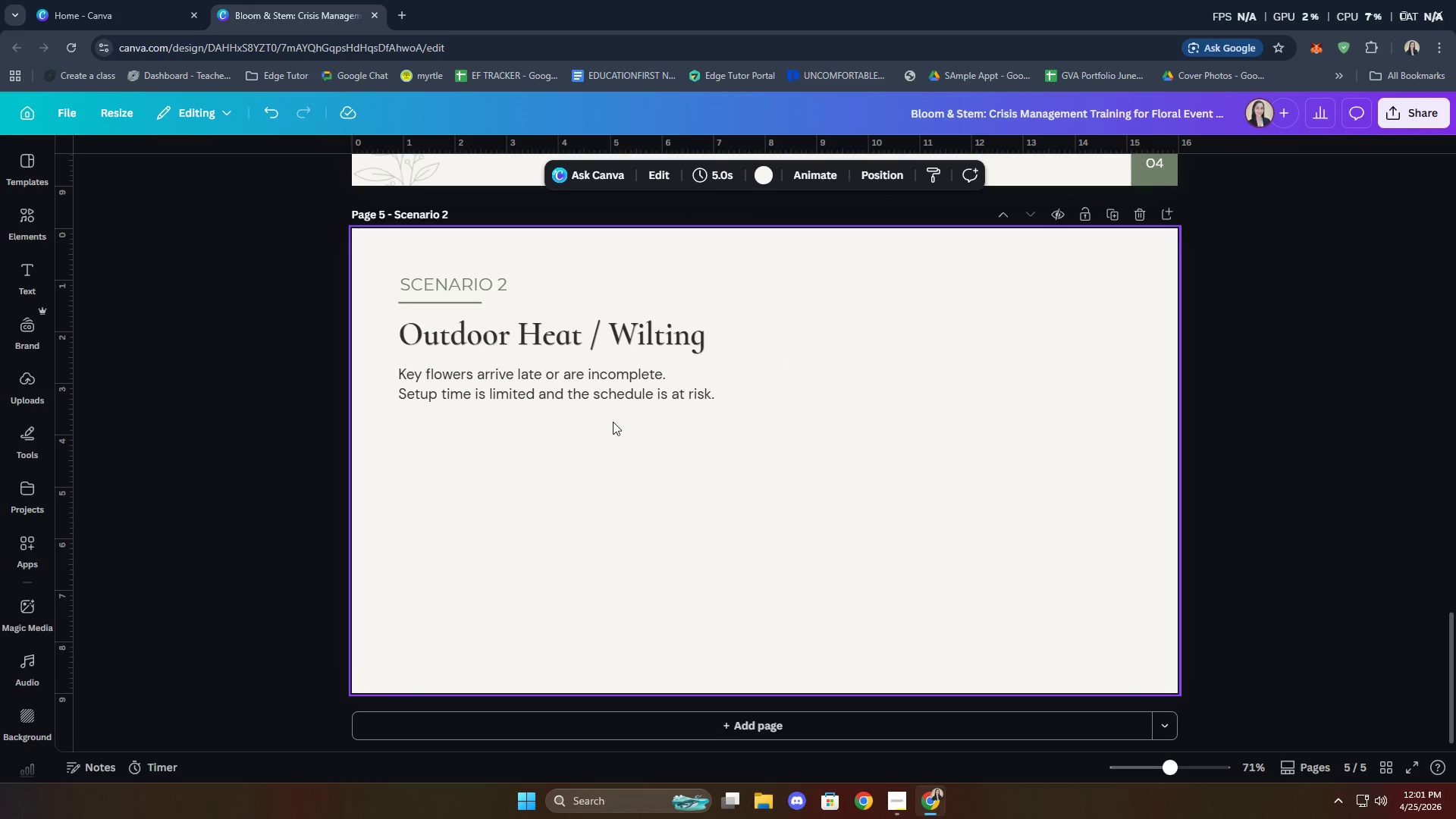 
double_click([562, 381])
 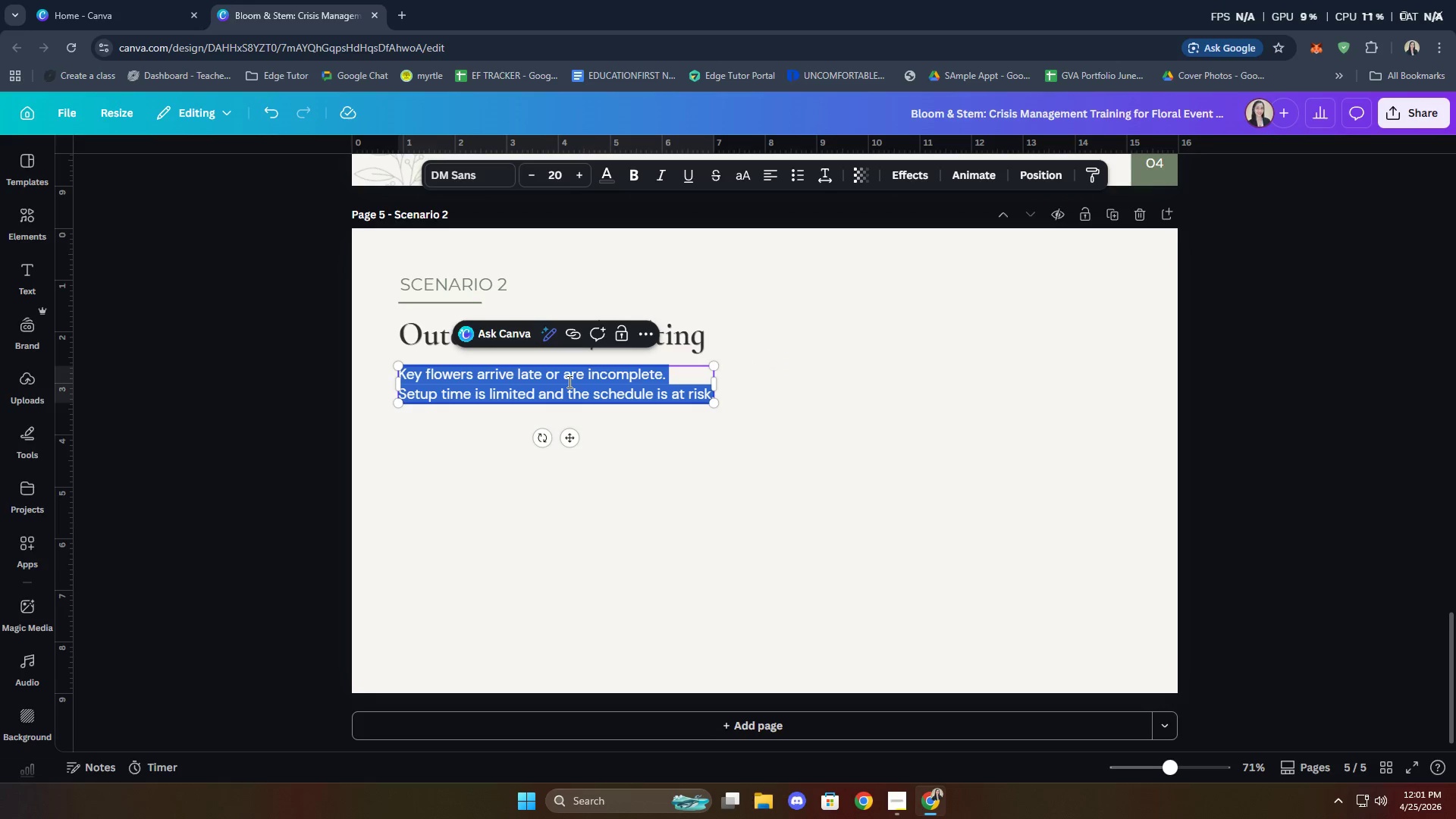 
type(high )
key(Backspace)
key(Backspace)
key(Backspace)
key(Backspace)
key(Backspace)
type(Hig )
key(Backspace)
type(h temperature is causing the)
key(Backspace)
key(Backspace)
key(Backspace)
key(Backspace)
key(Backspace)
key(Backspace)
key(Backspace)
key(Backspace)
key(Backspace)
key(Backspace)
key(Backspace)
key(Backspace)
key(Backspace)
key(Backspace)
type(are aus)
key(Backspace)
key(Backspace)
key(Backspace)
key(Backspace)
type(ca)
key(Backspace)
key(Backspace)
type( casu)
key(Backspace)
key(Backspace)
type(using the flowers ti wikt)
key(Backspace)
key(Backspace)
key(Backspace)
key(Backspace)
key(Backspace)
key(Backspace)
type(o wilt and aa)
key(Backspace)
type(rrangements to deteriorate.)
 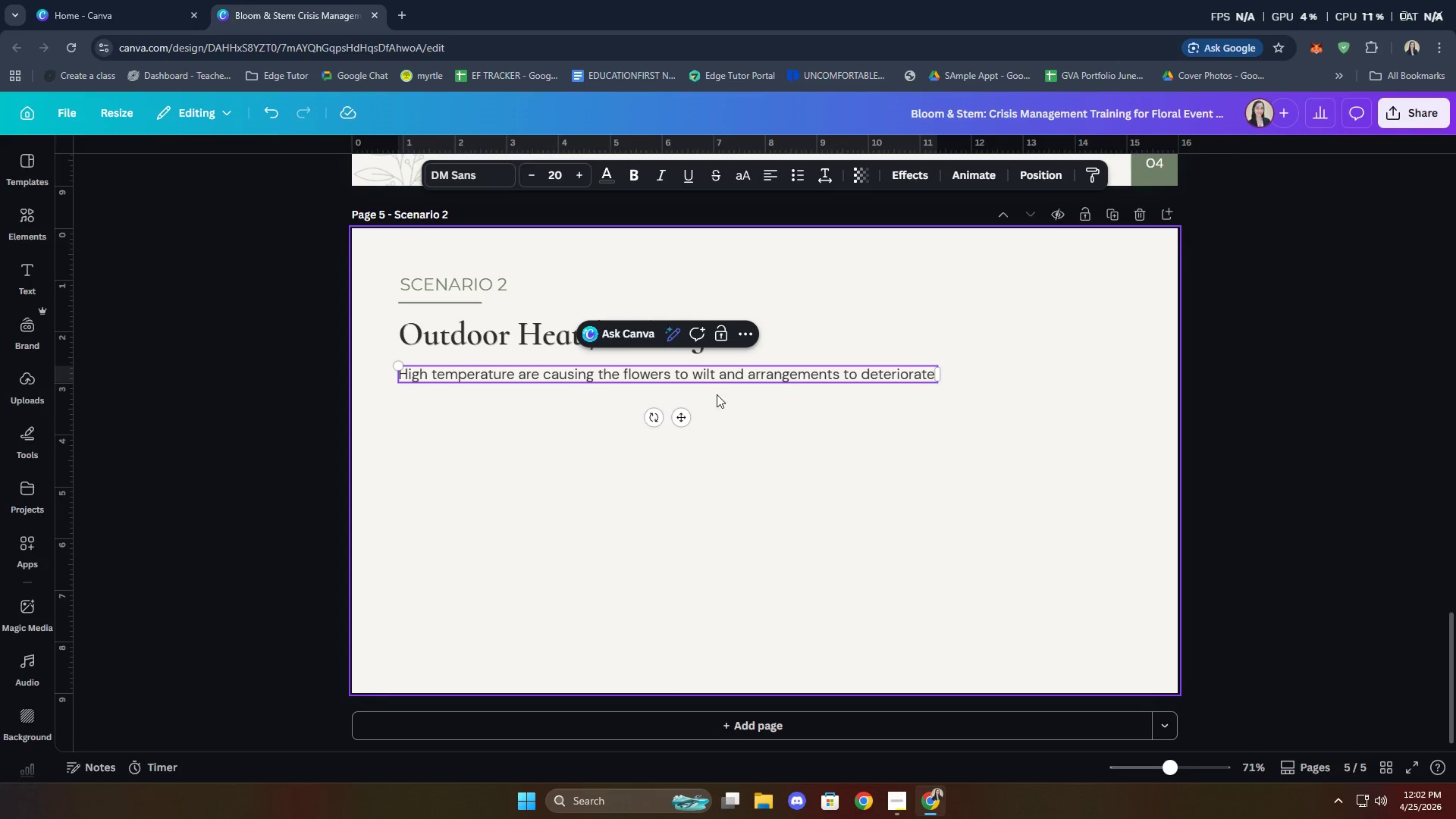 
left_click([720, 373])
 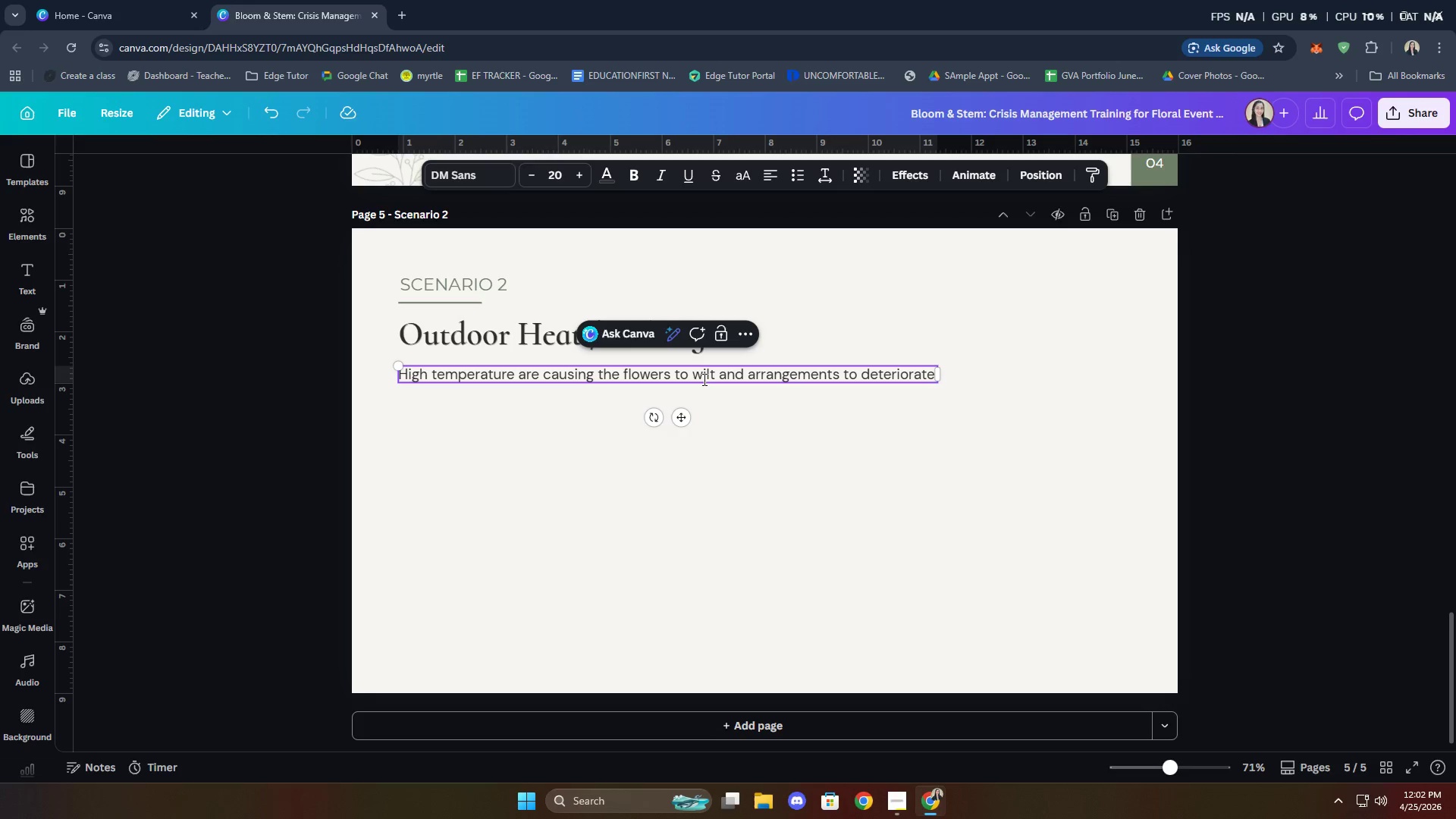 
key(Enter)
 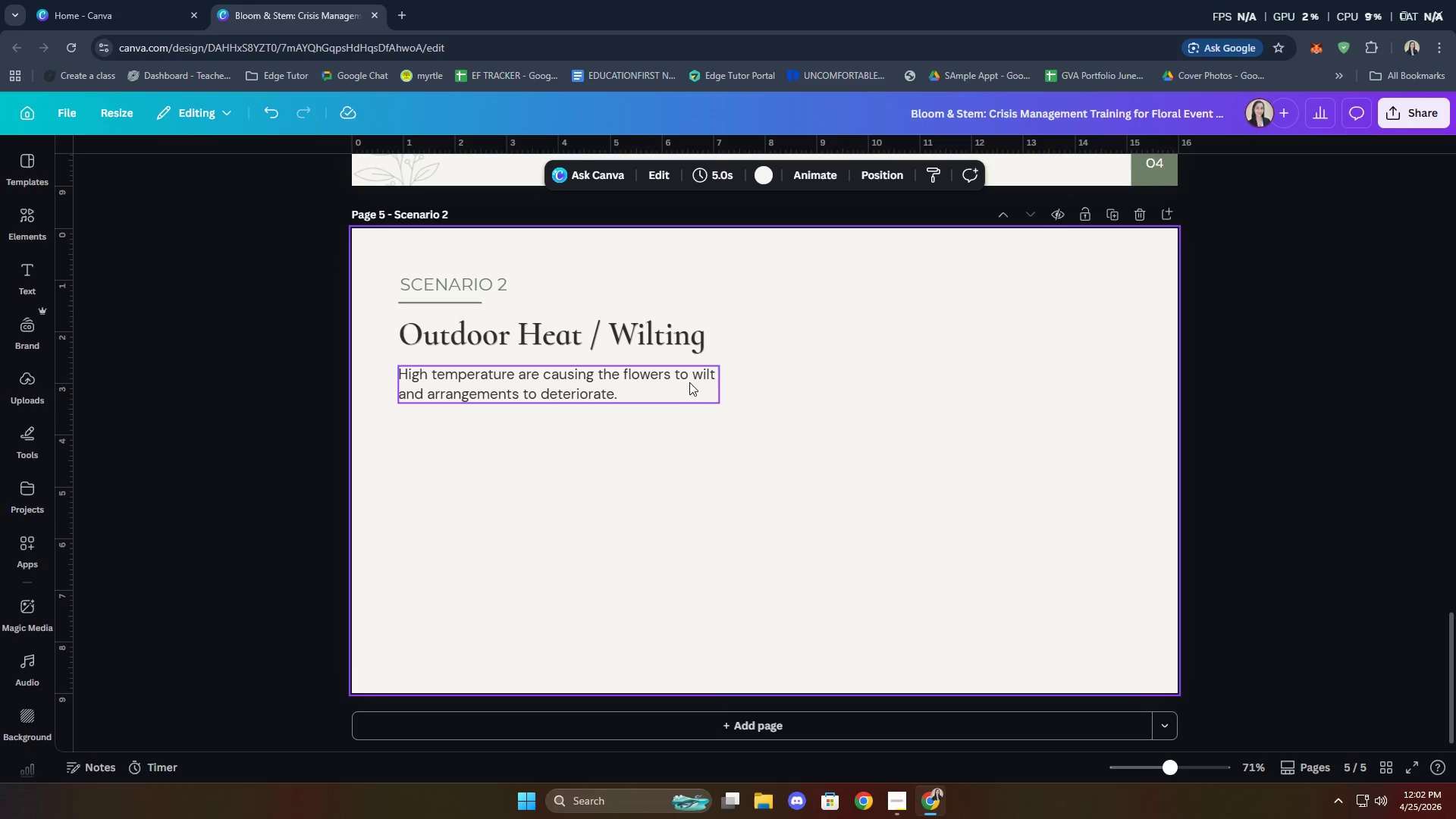 
left_click([789, 412])
 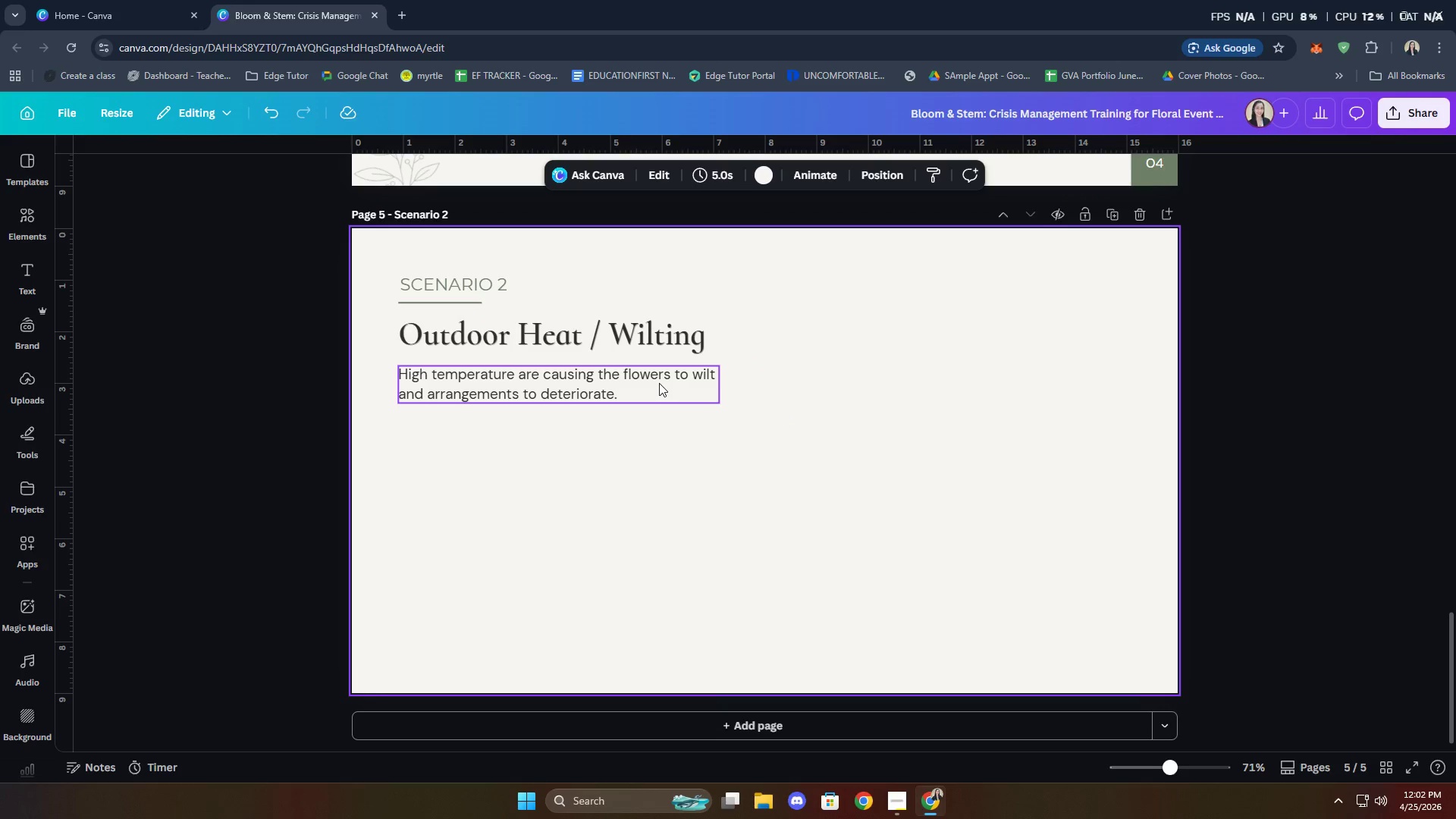 
left_click([738, 405])
 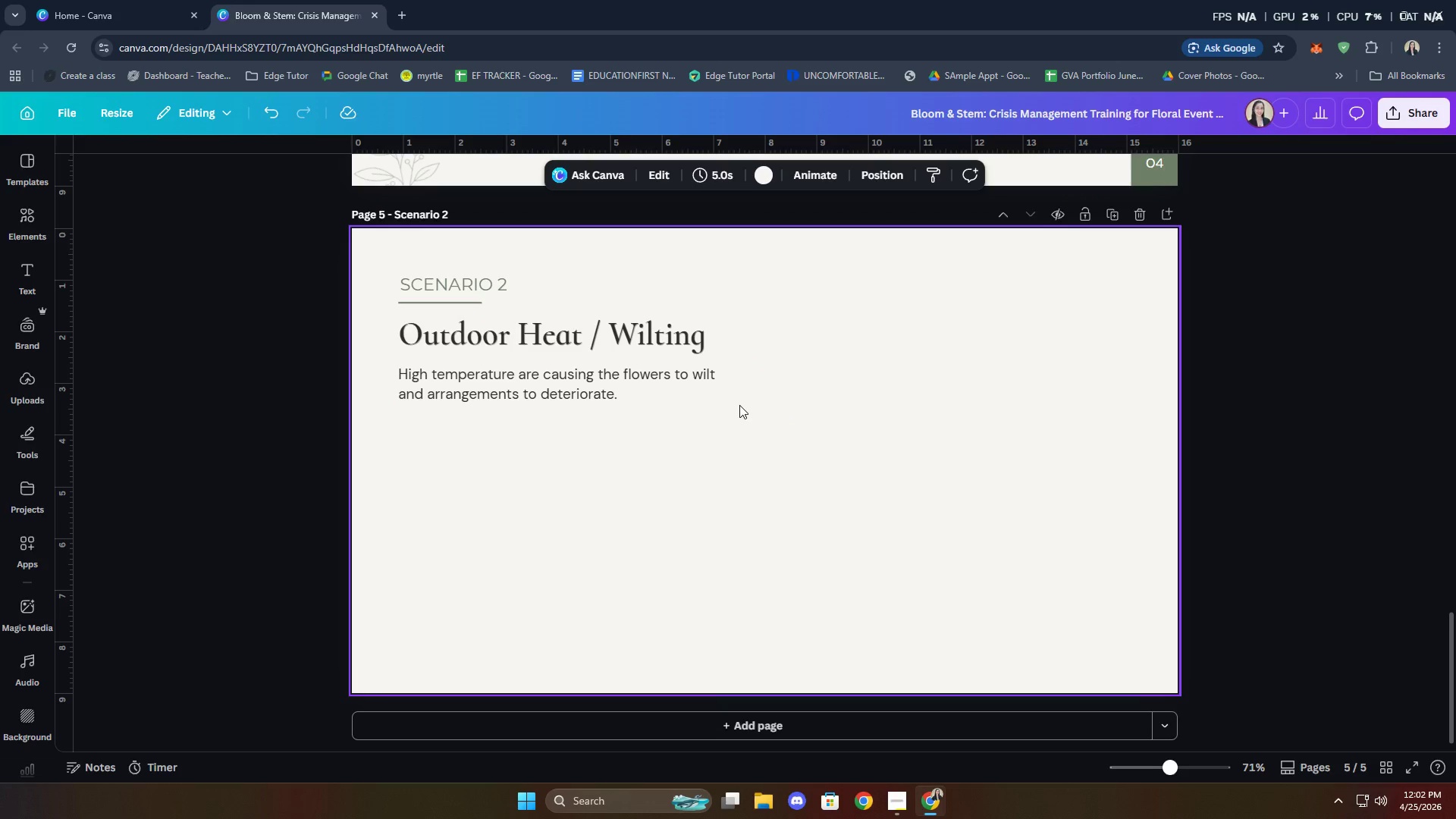 
scroll: coordinate [965, 685], scroll_direction: up, amount: 6.0
 